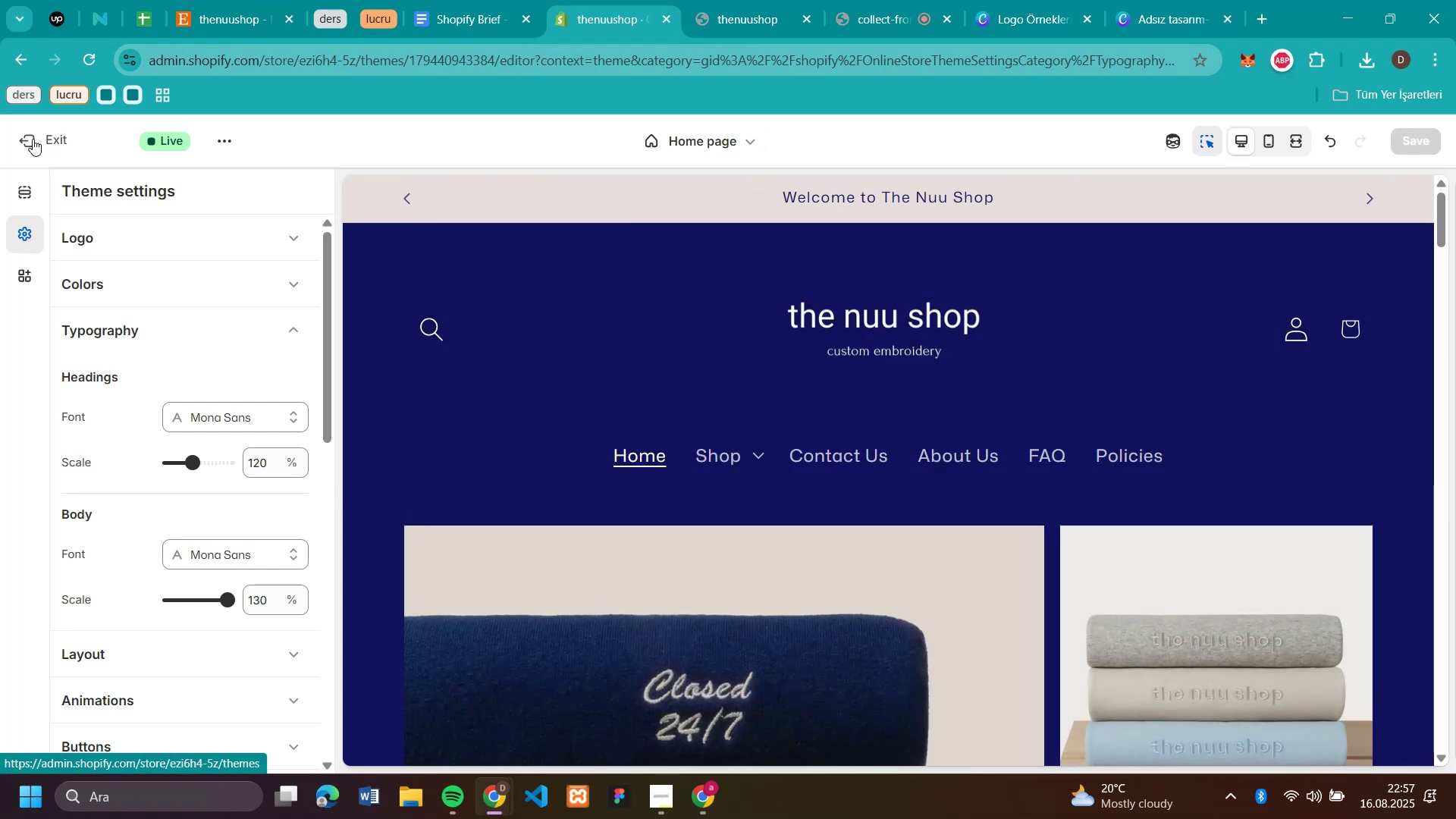 
wait(6.55)
 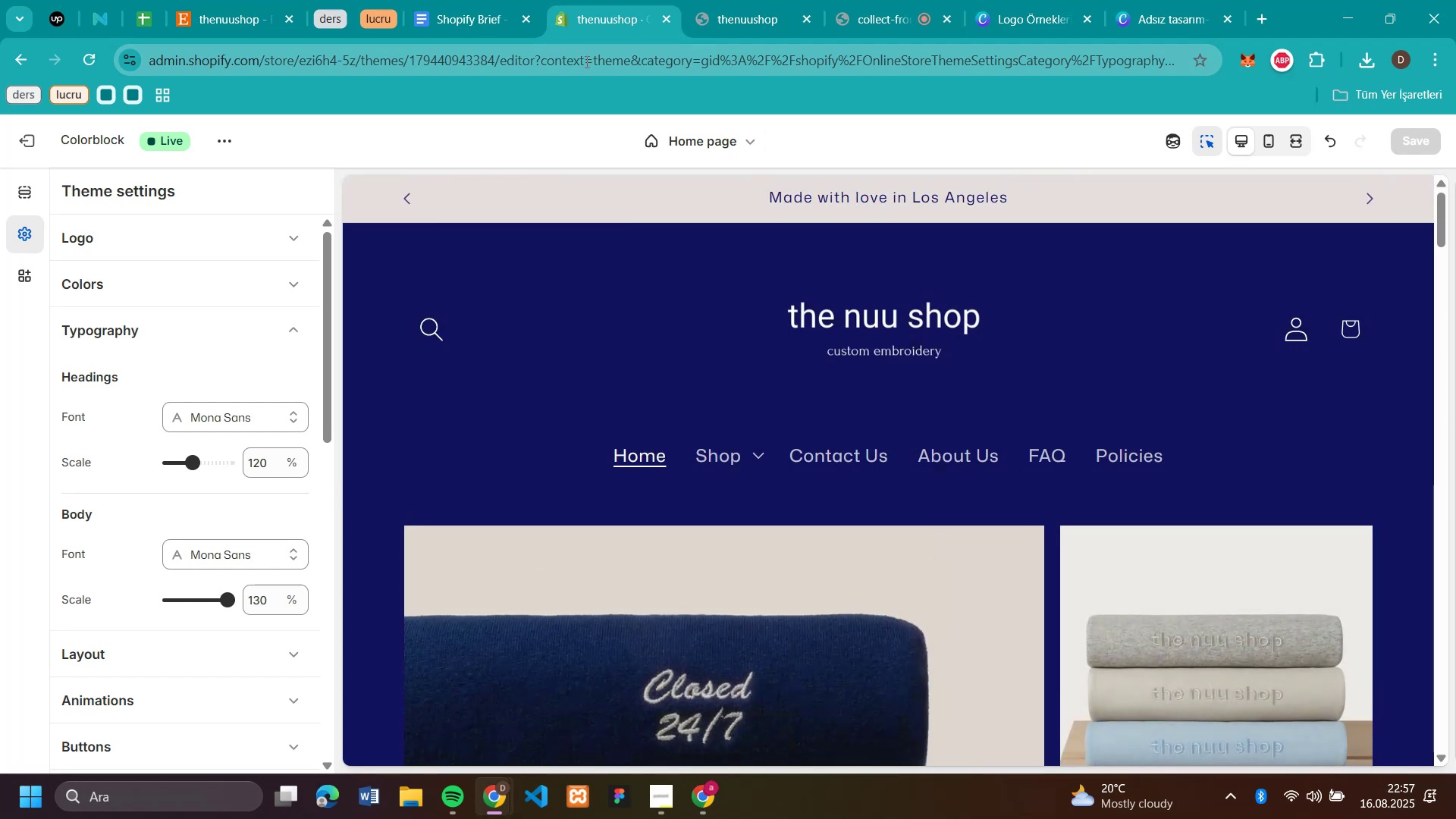 
left_click([757, 452])
 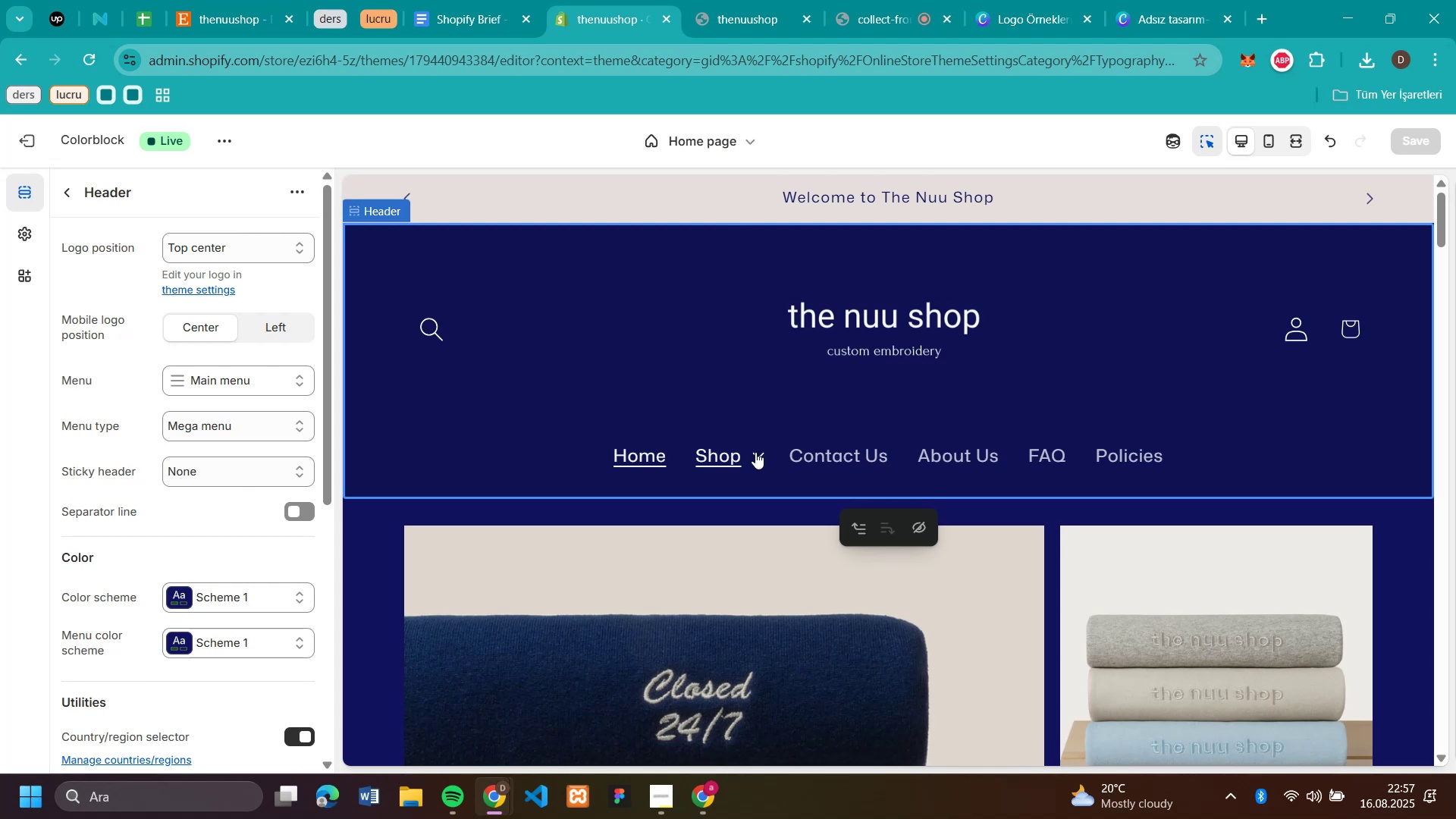 
left_click([755, 452])
 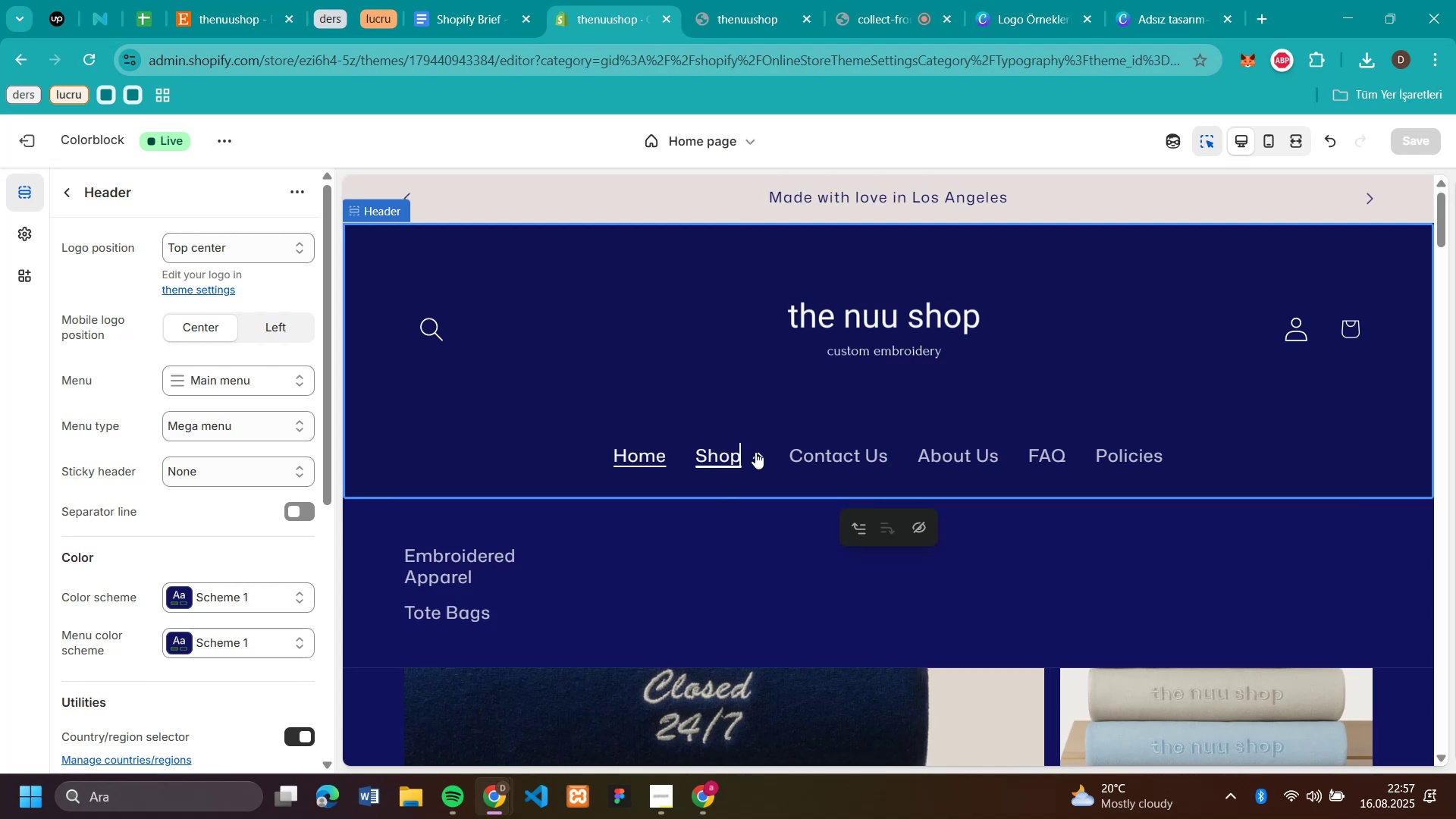 
left_click([755, 452])
 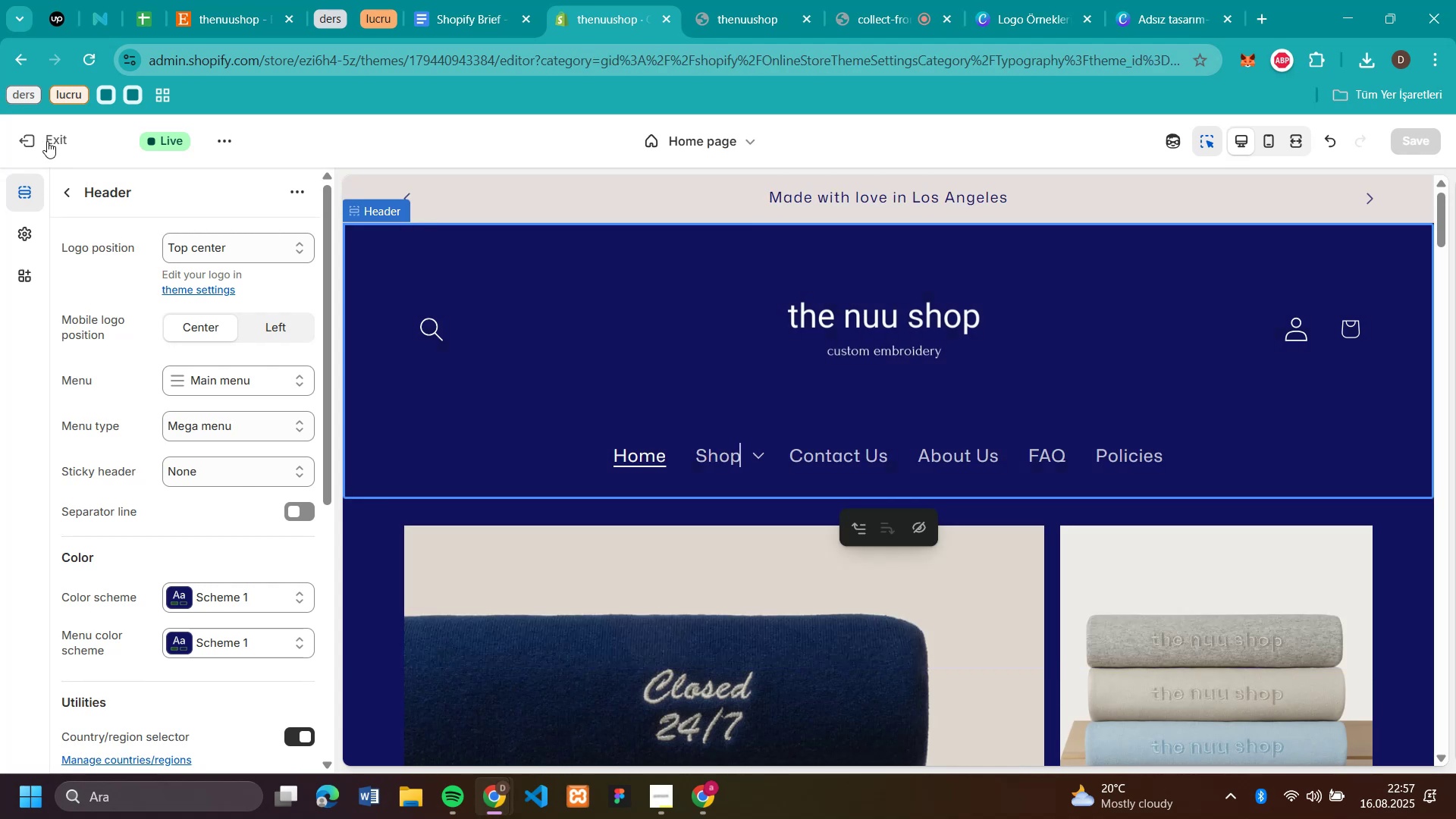 
left_click([32, 139])
 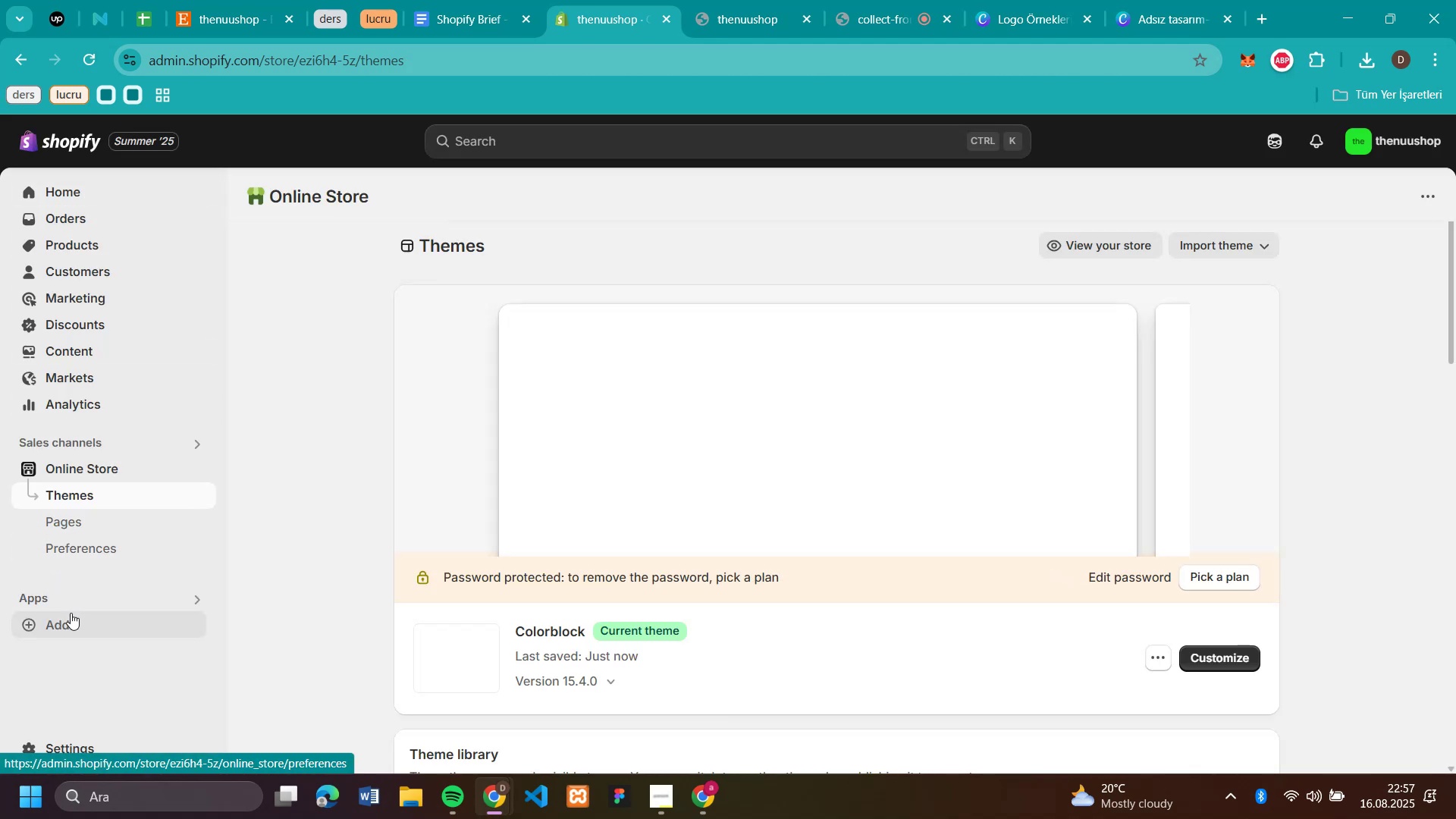 
left_click([67, 754])
 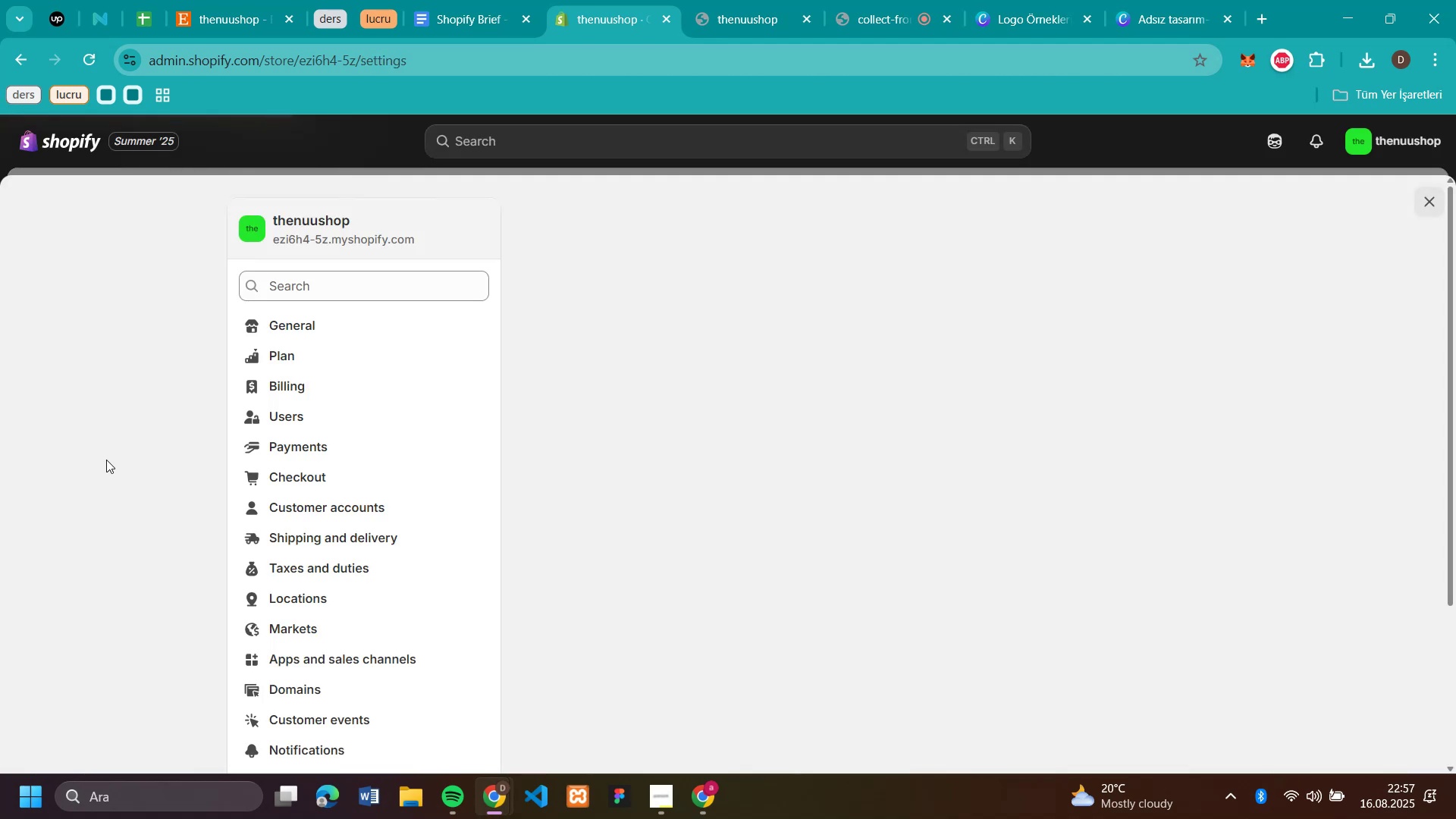 
scroll: coordinate [366, 500], scroll_direction: down, amount: 5.0
 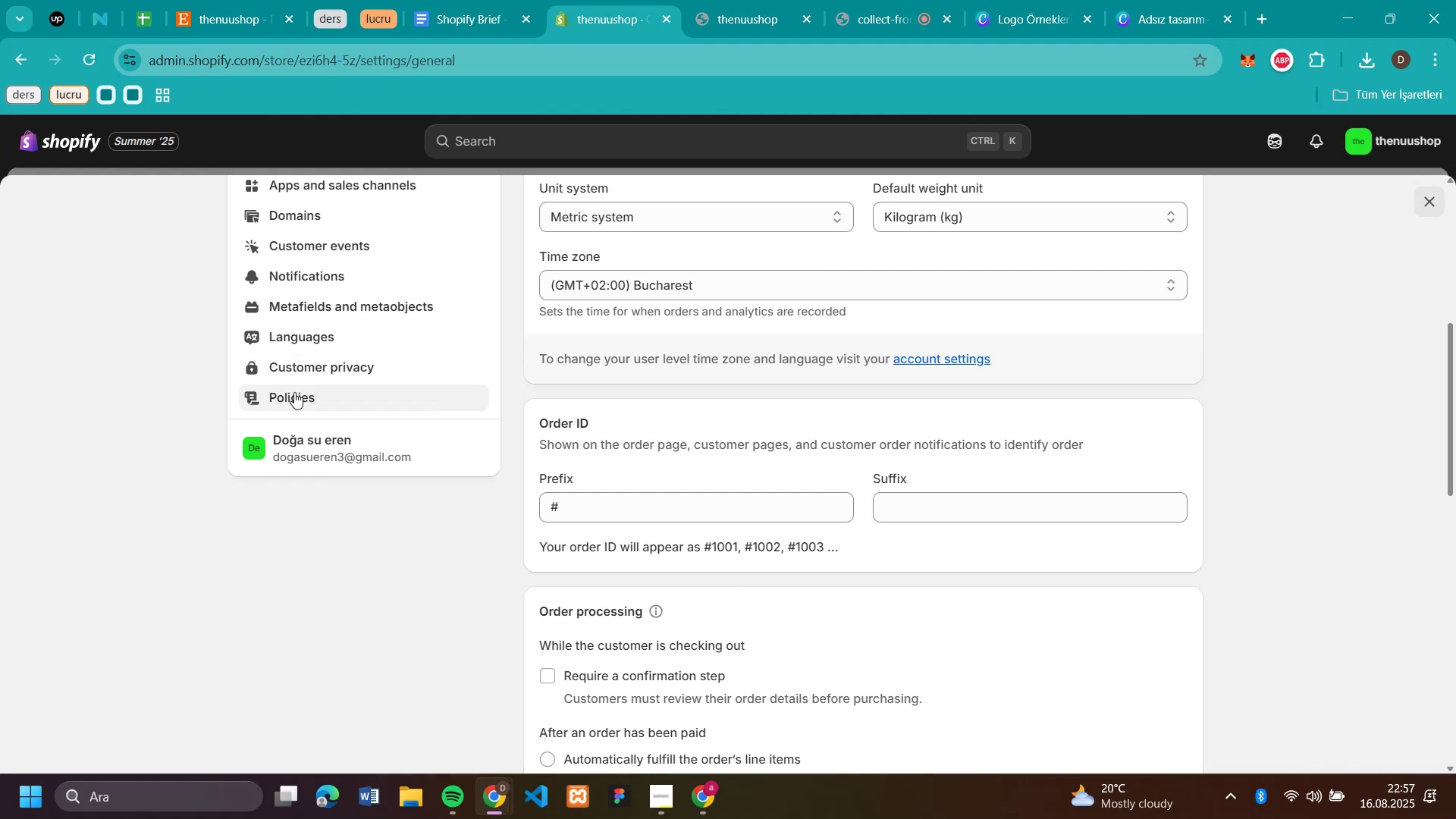 
left_click([293, 393])
 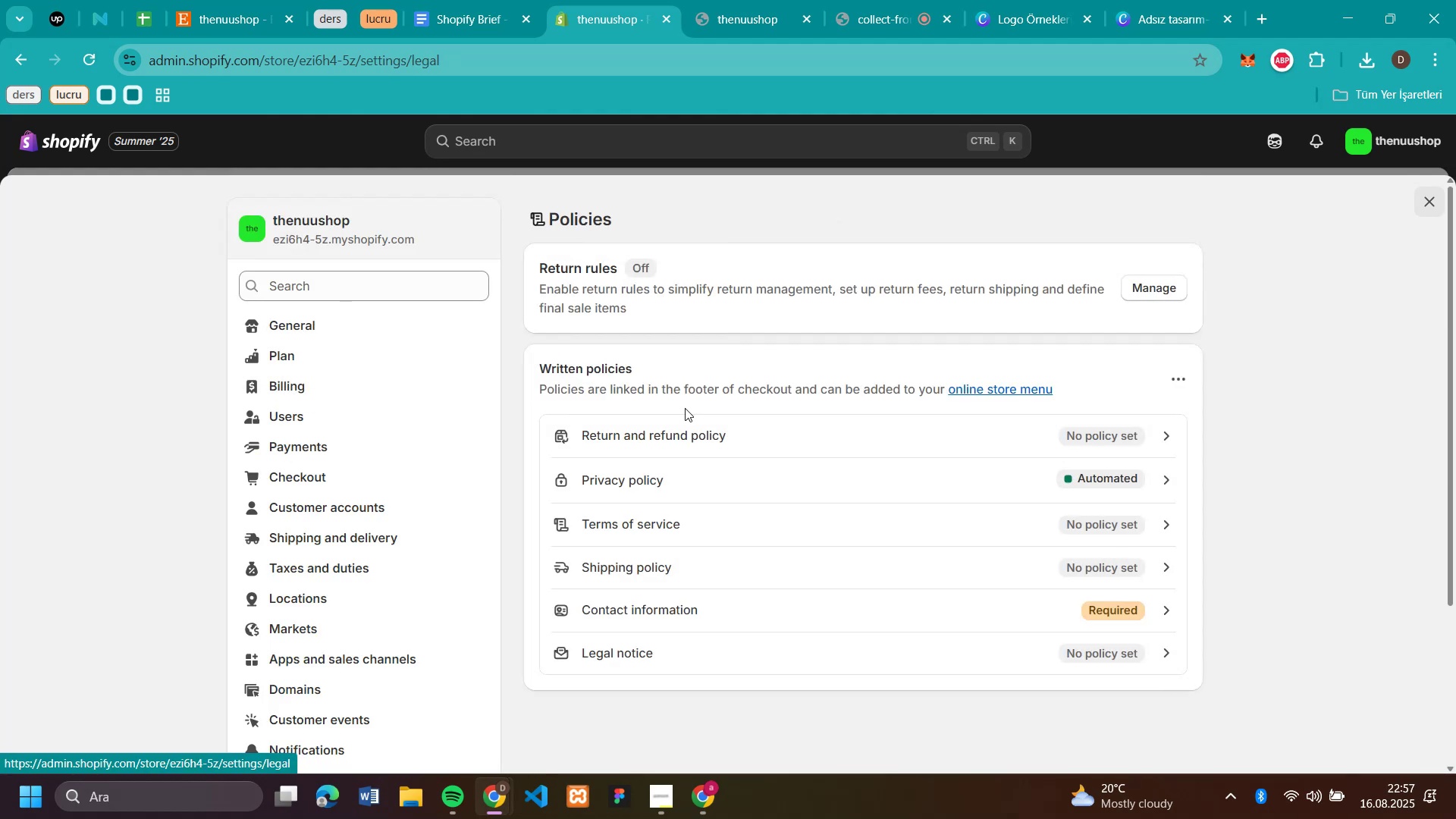 
left_click([689, 441])
 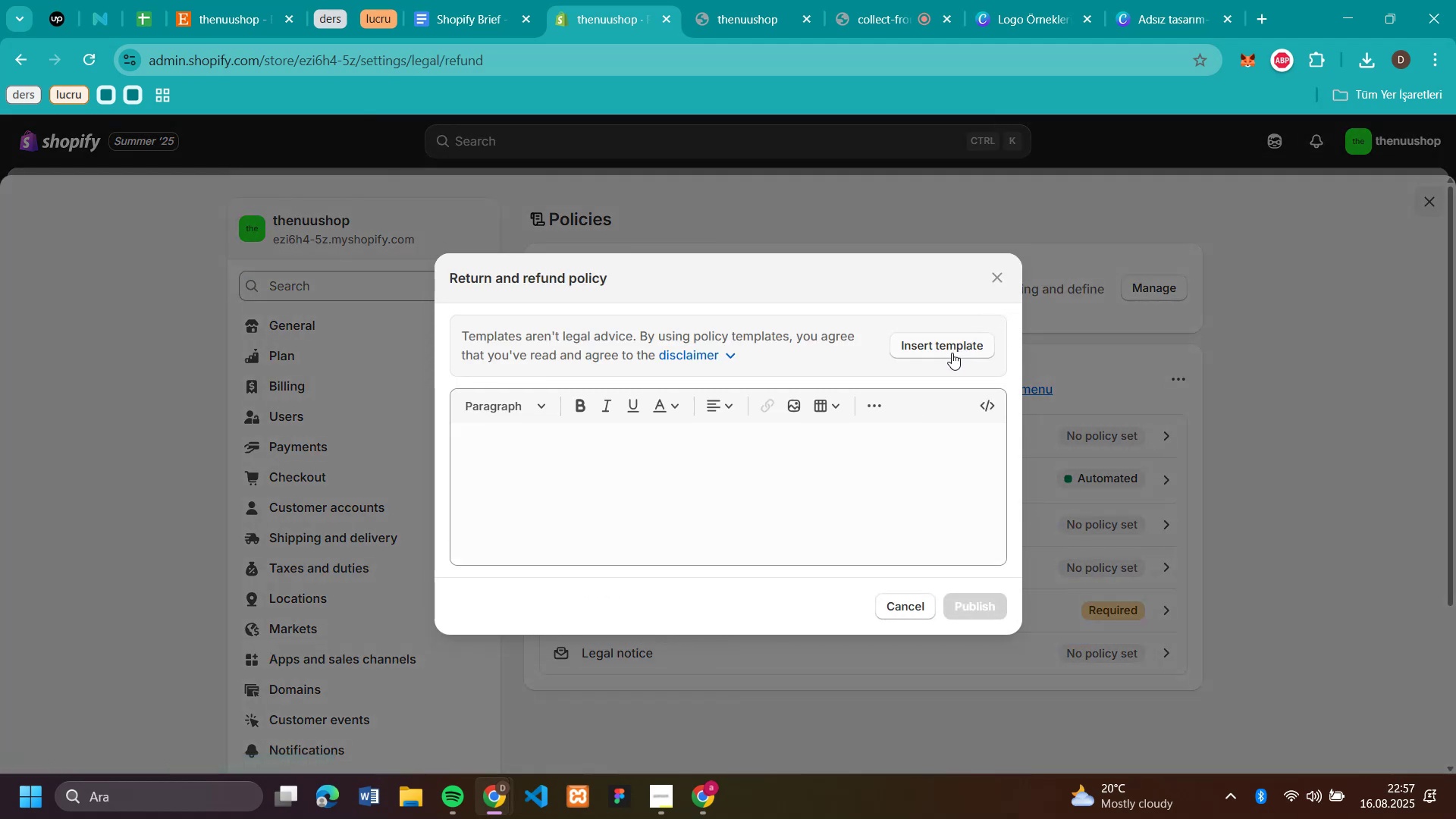 
left_click([953, 346])
 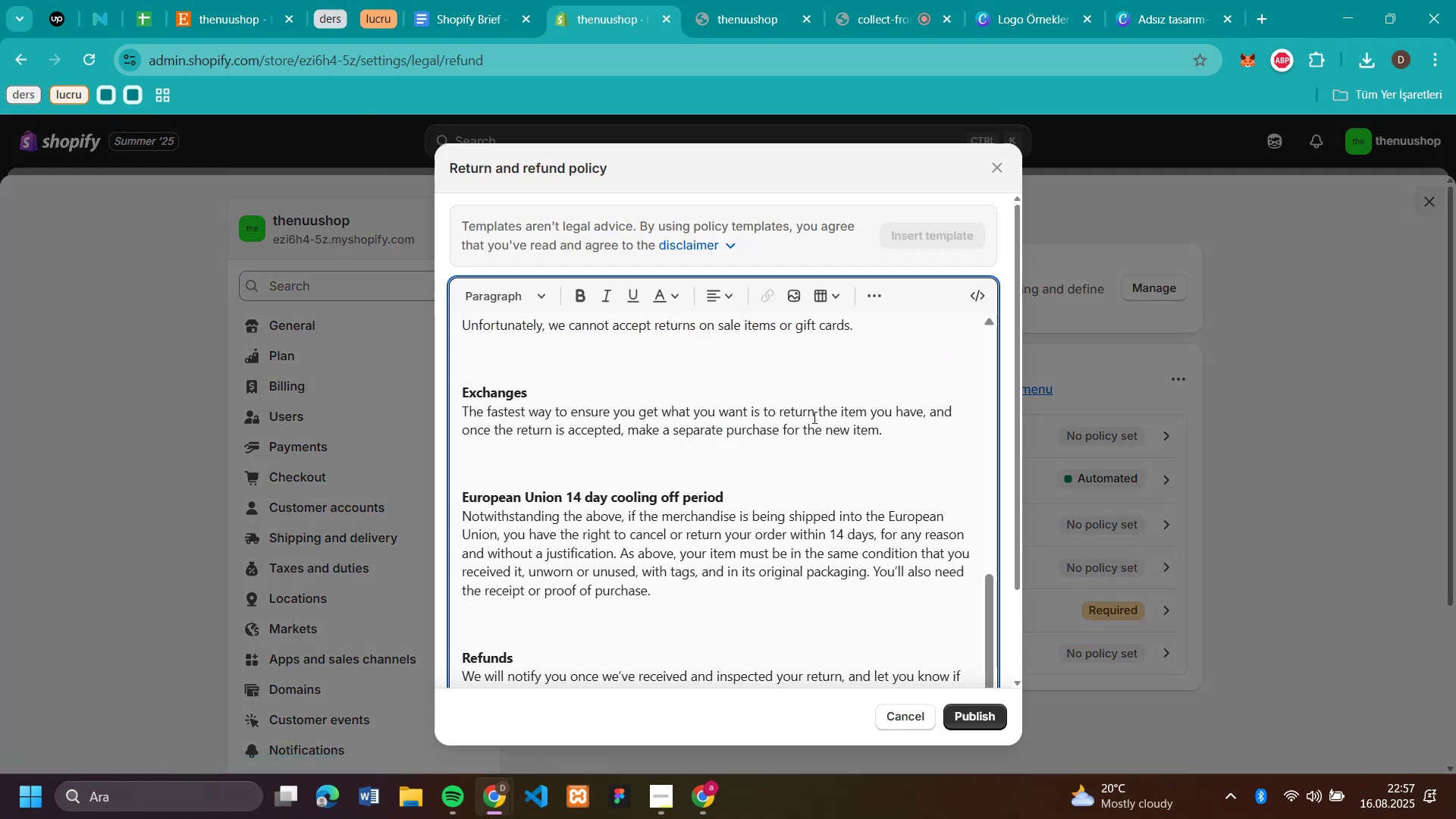 
scroll: coordinate [813, 417], scroll_direction: down, amount: 4.0
 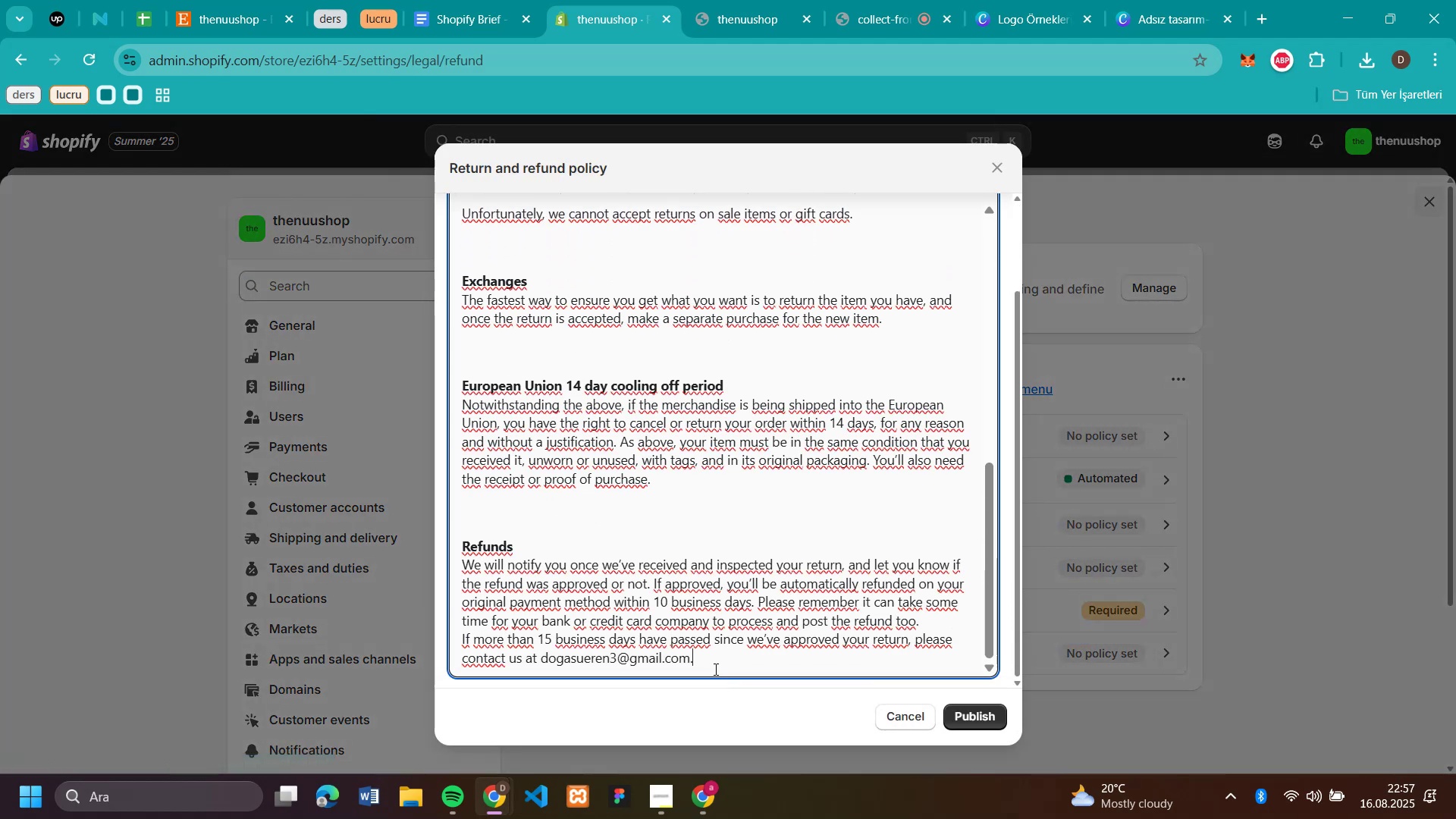 
left_click_drag(start_coordinate=[709, 659], to_coordinate=[524, 670])
 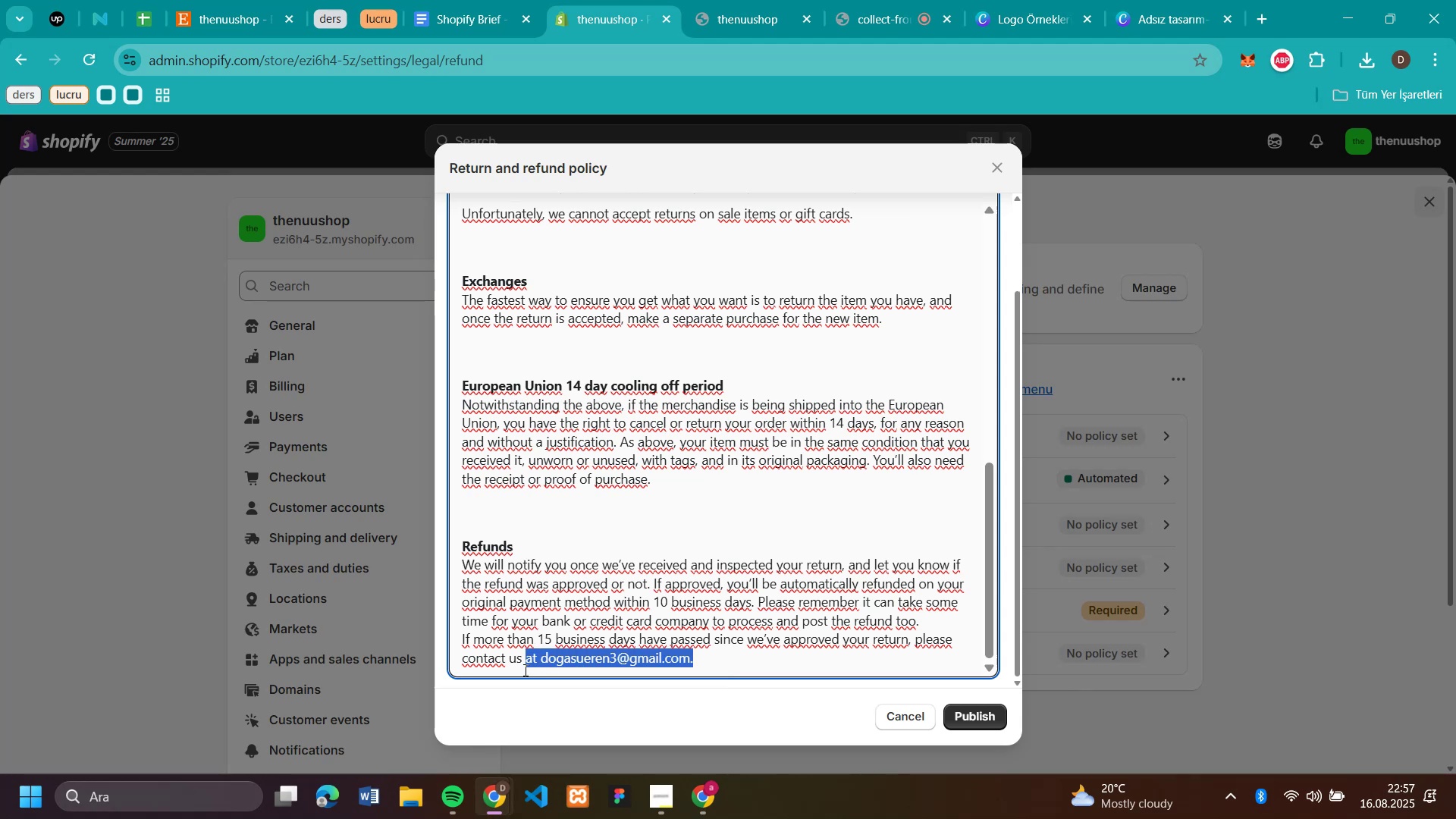 
key(Backspace)
 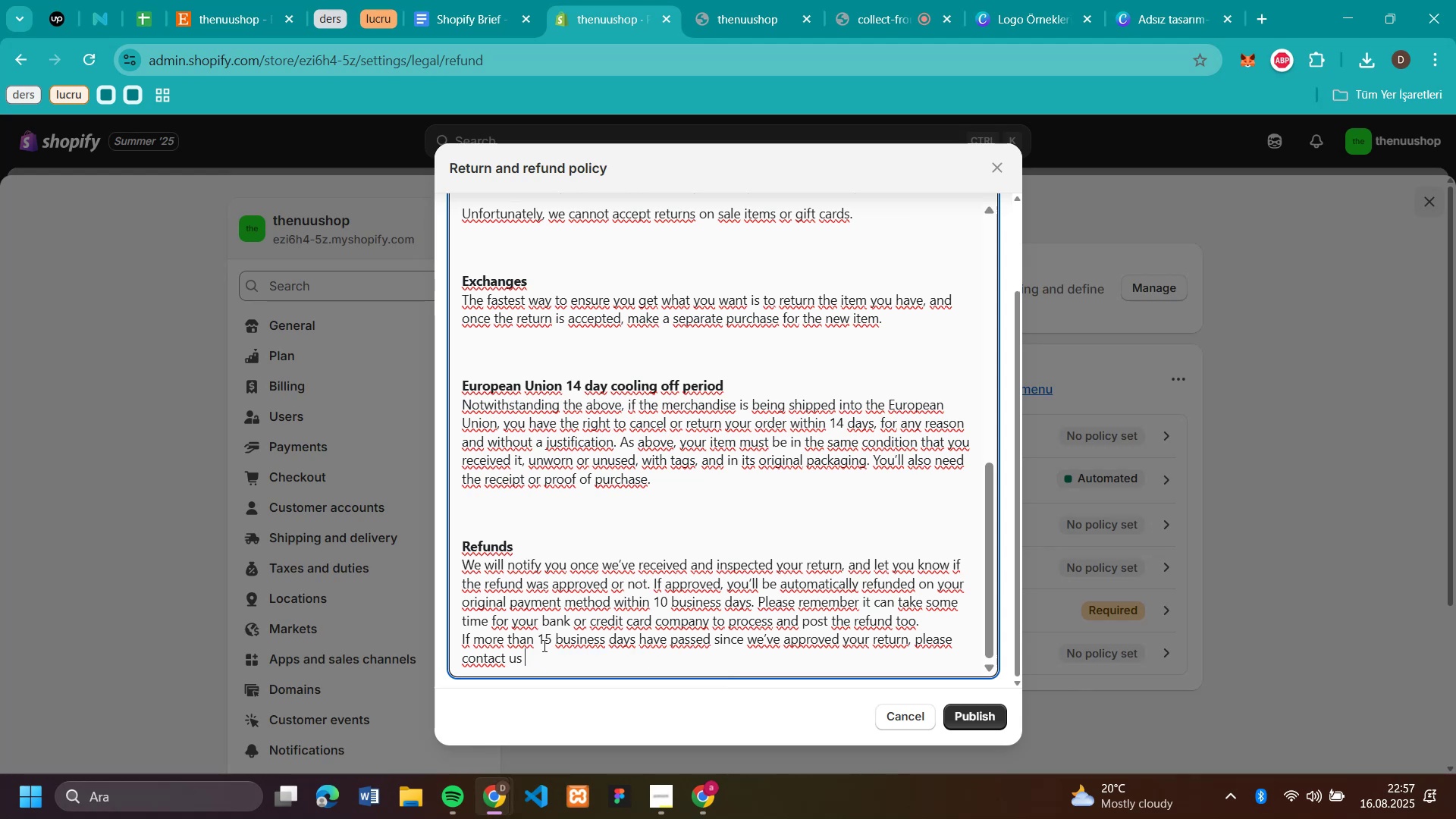 
scroll: coordinate [791, 375], scroll_direction: up, amount: 7.0
 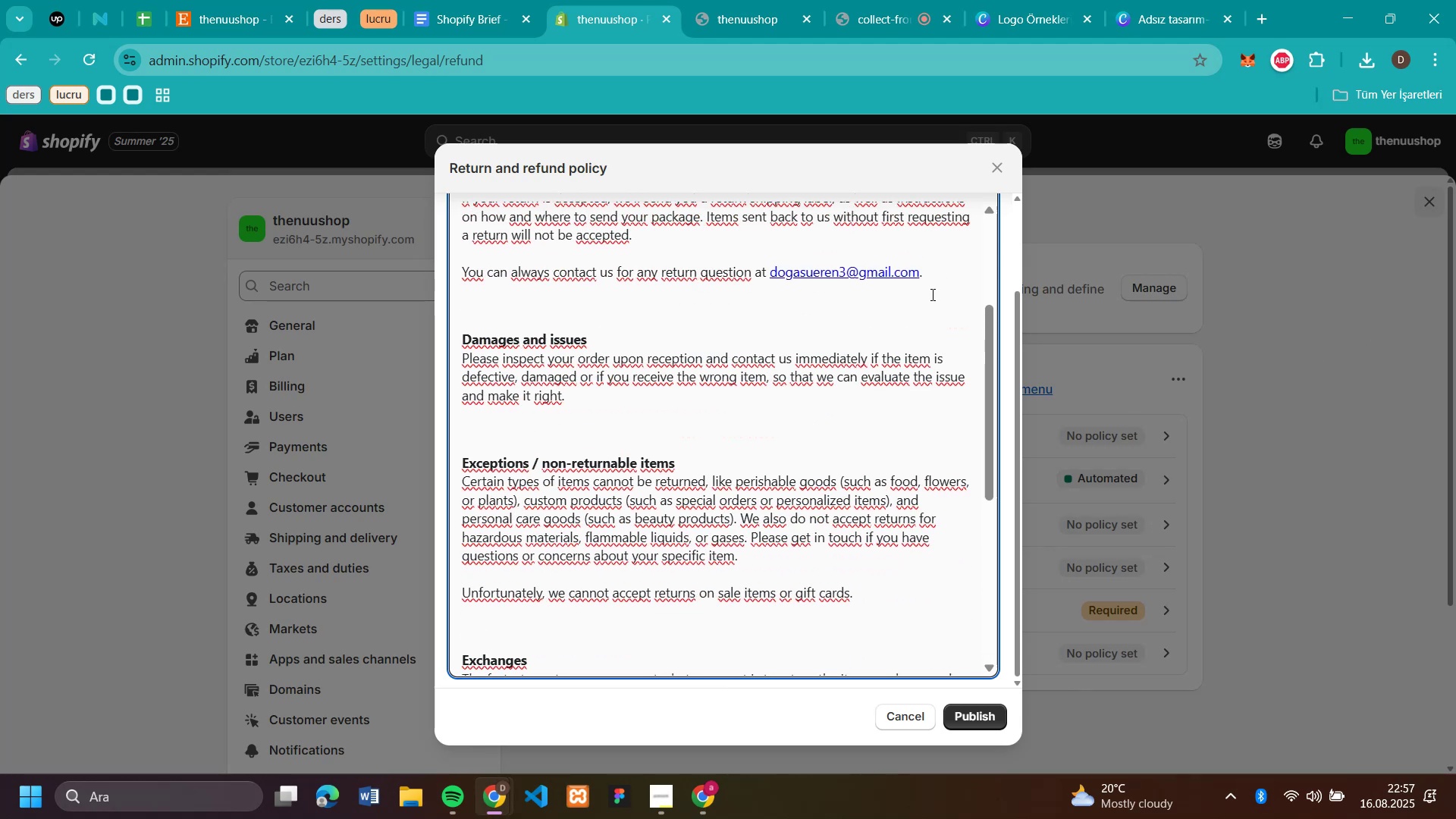 
left_click_drag(start_coordinate=[922, 276], to_coordinate=[755, 271])
 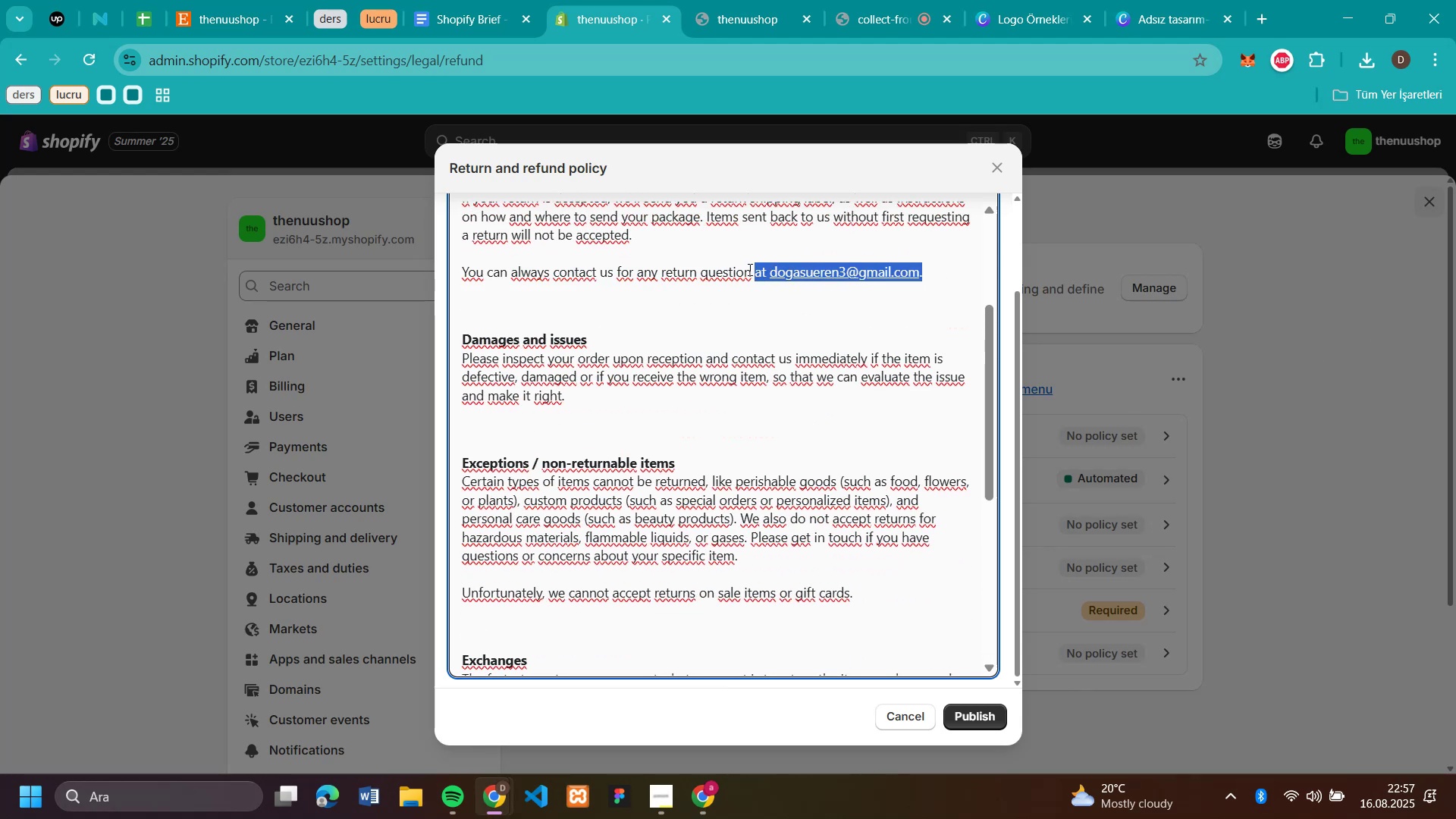 
key(Backspace)
 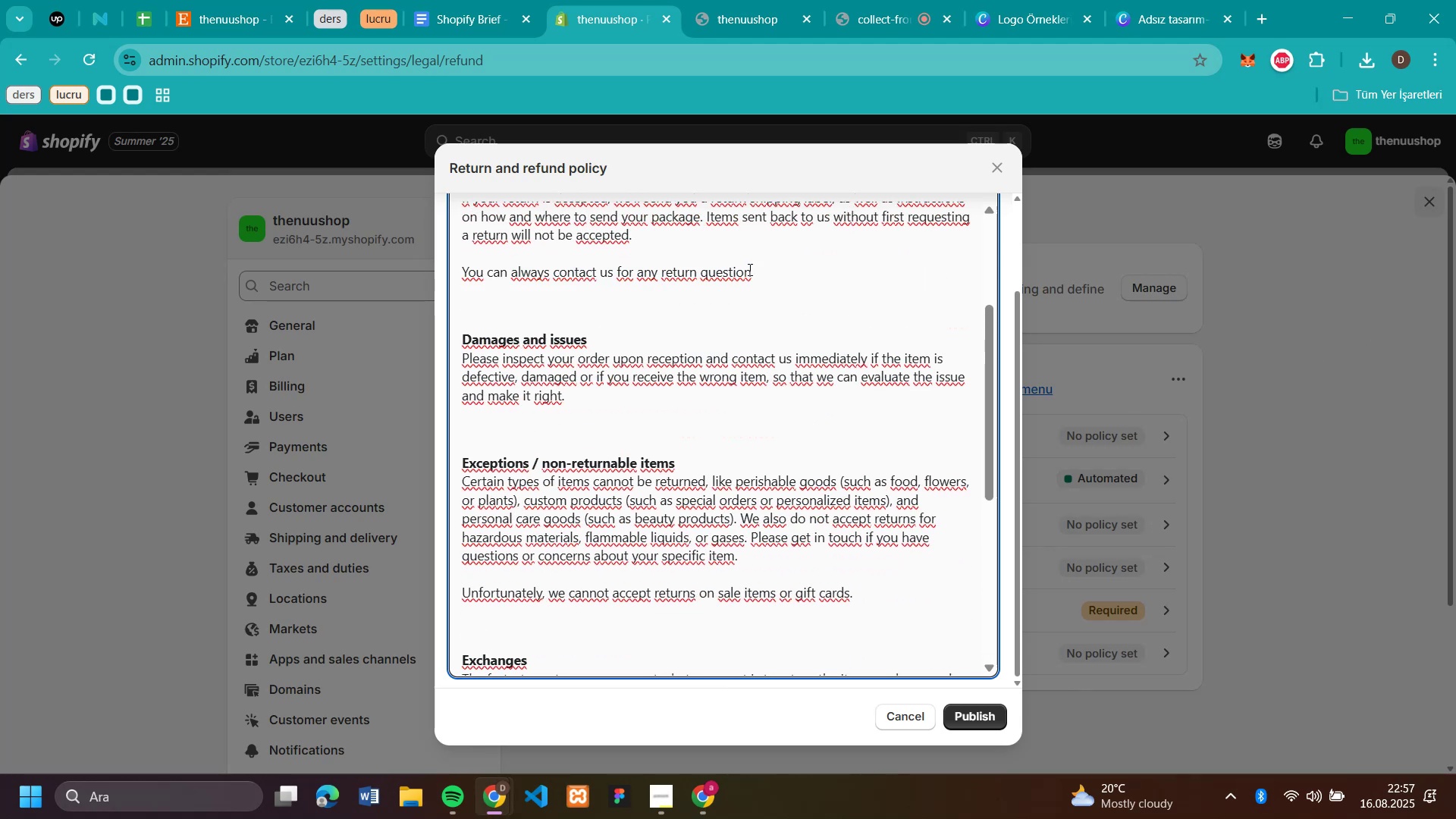 
scroll: coordinate [785, 308], scroll_direction: up, amount: 2.0
 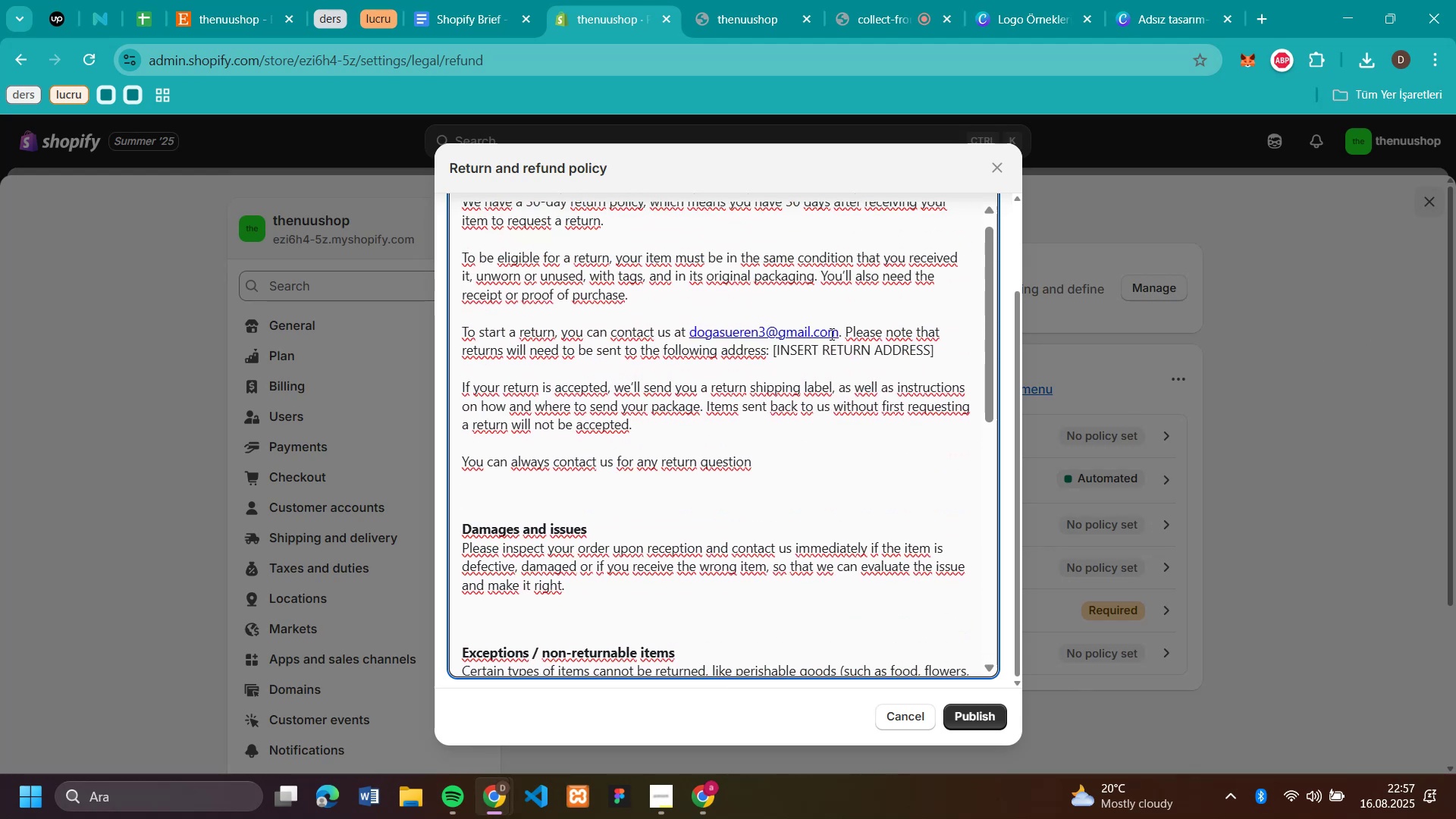 
left_click_drag(start_coordinate=[843, 336], to_coordinate=[673, 333])
 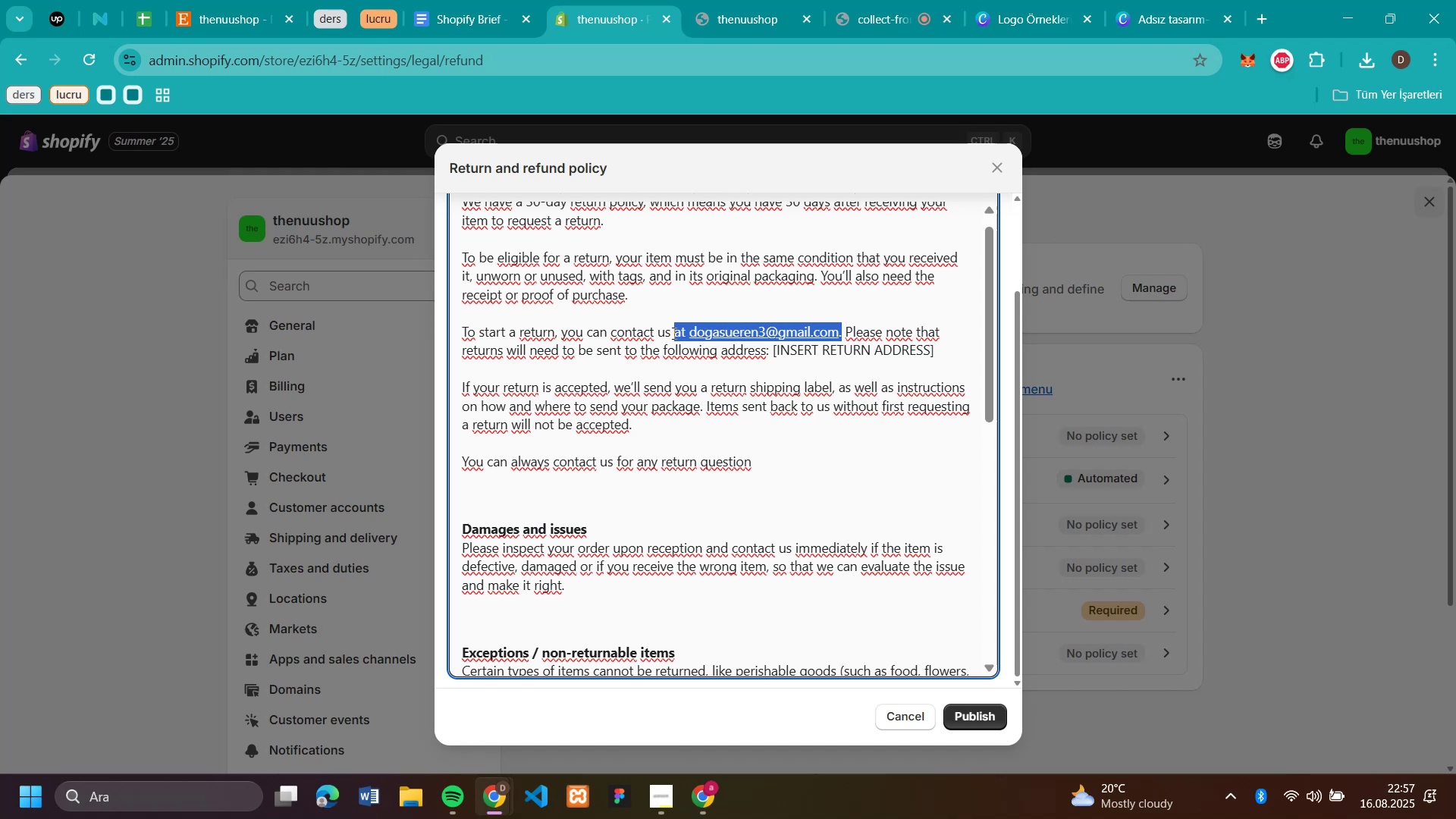 
key(Backspace)
 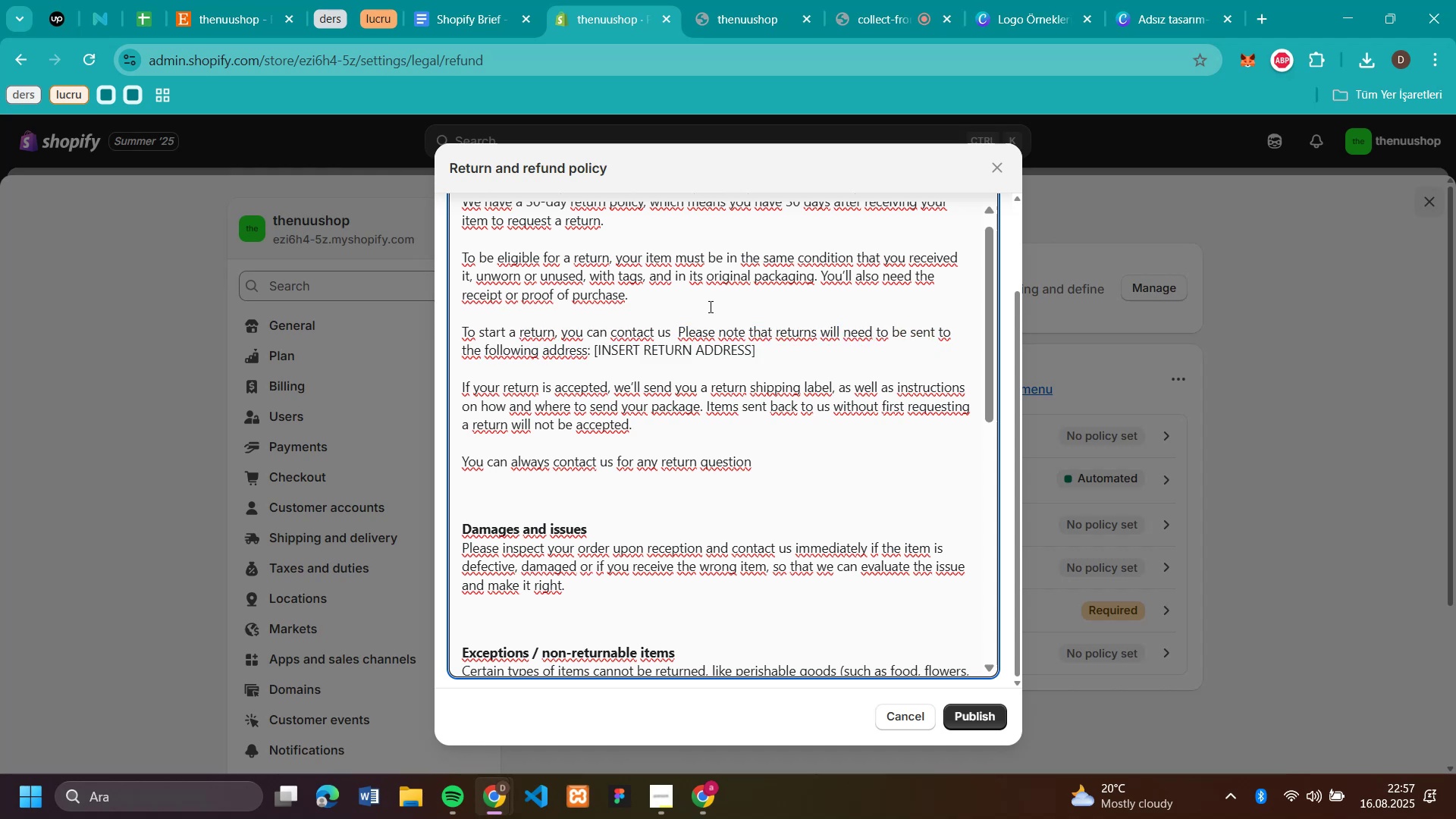 
scroll: coordinate [767, 382], scroll_direction: up, amount: 5.0
 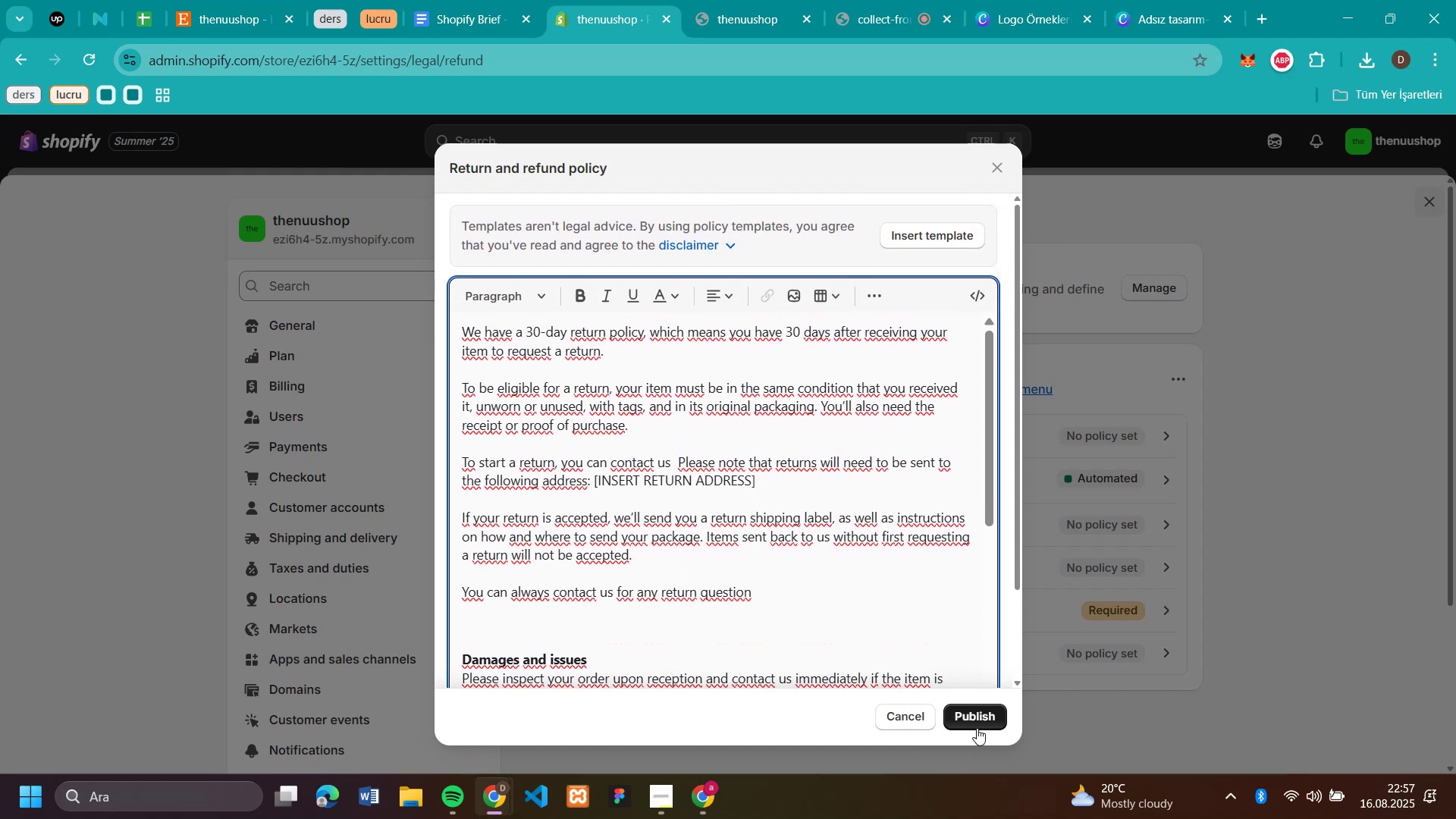 
scroll: coordinate [772, 528], scroll_direction: down, amount: 22.0
 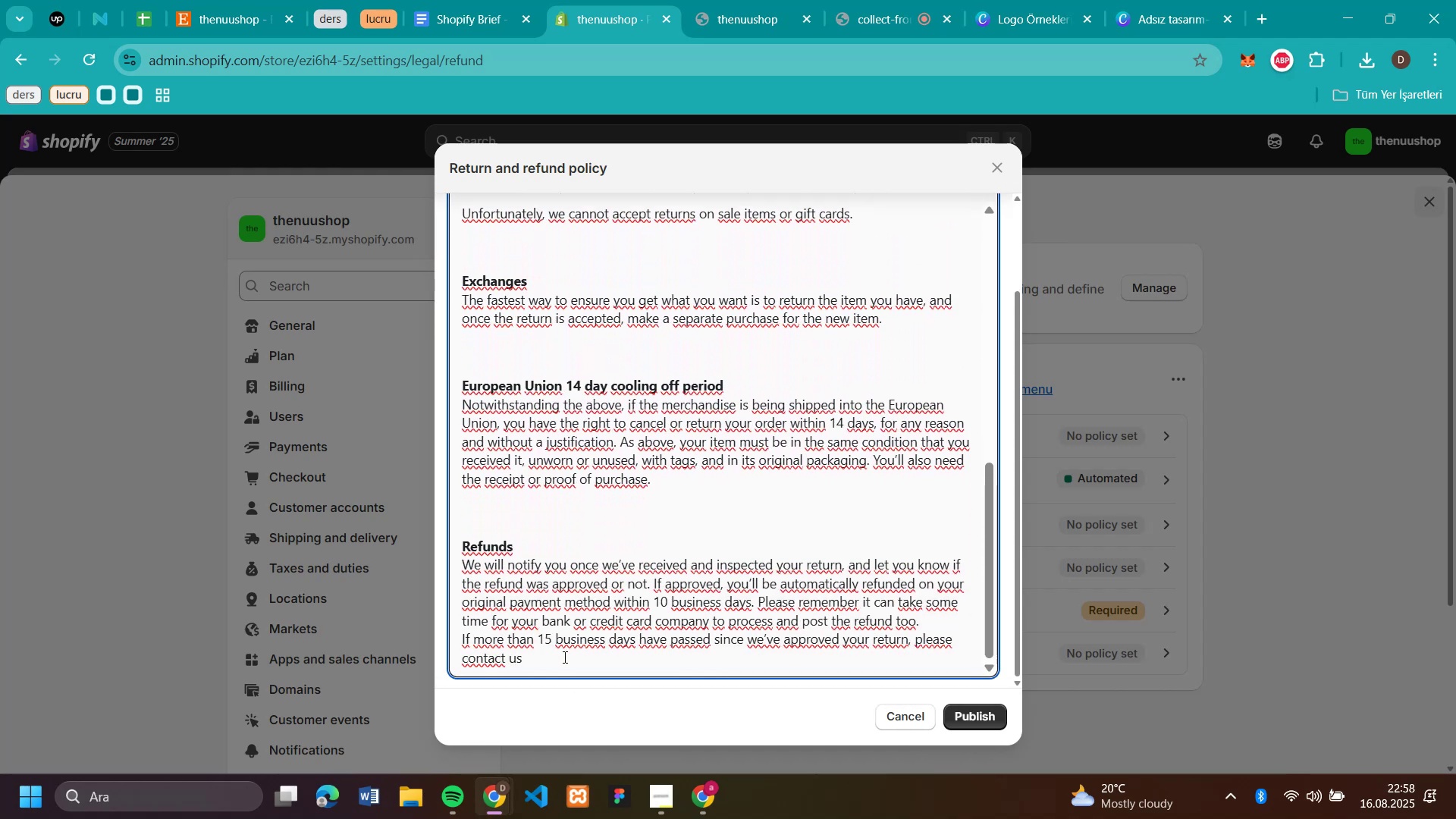 
left_click([563, 657])
 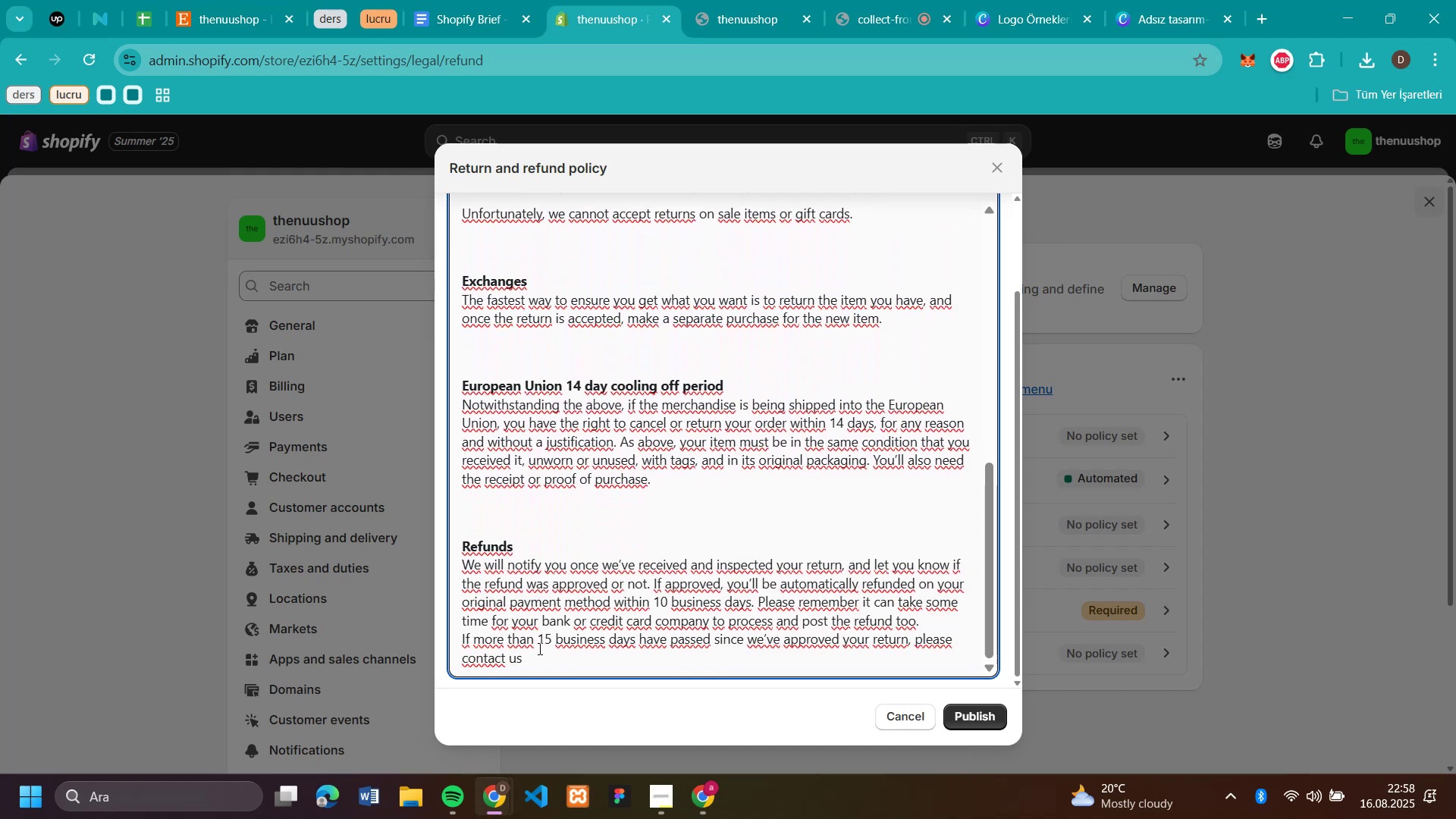 
key(Enter)
 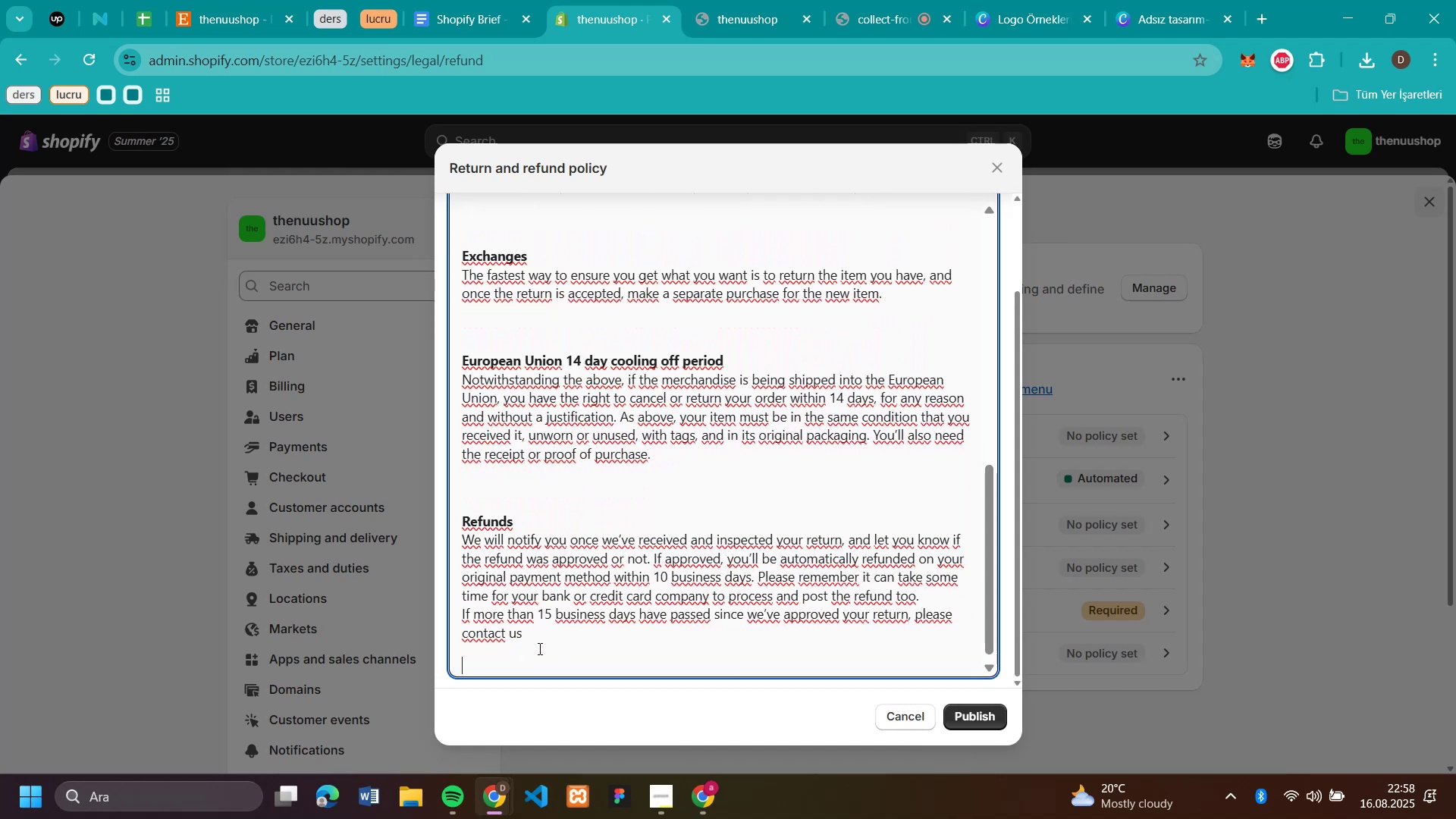 
key(Enter)
 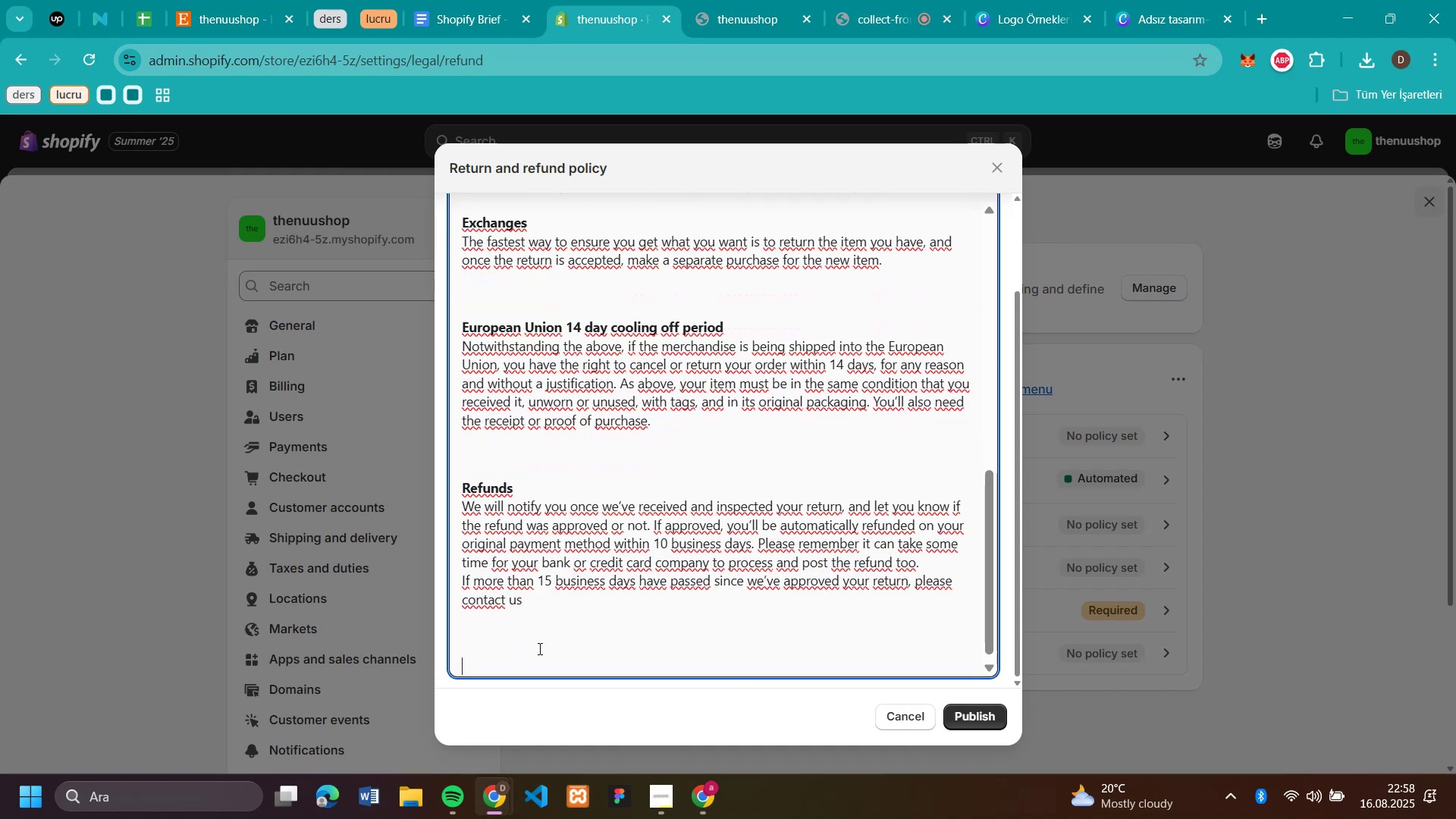 
key(Enter)
 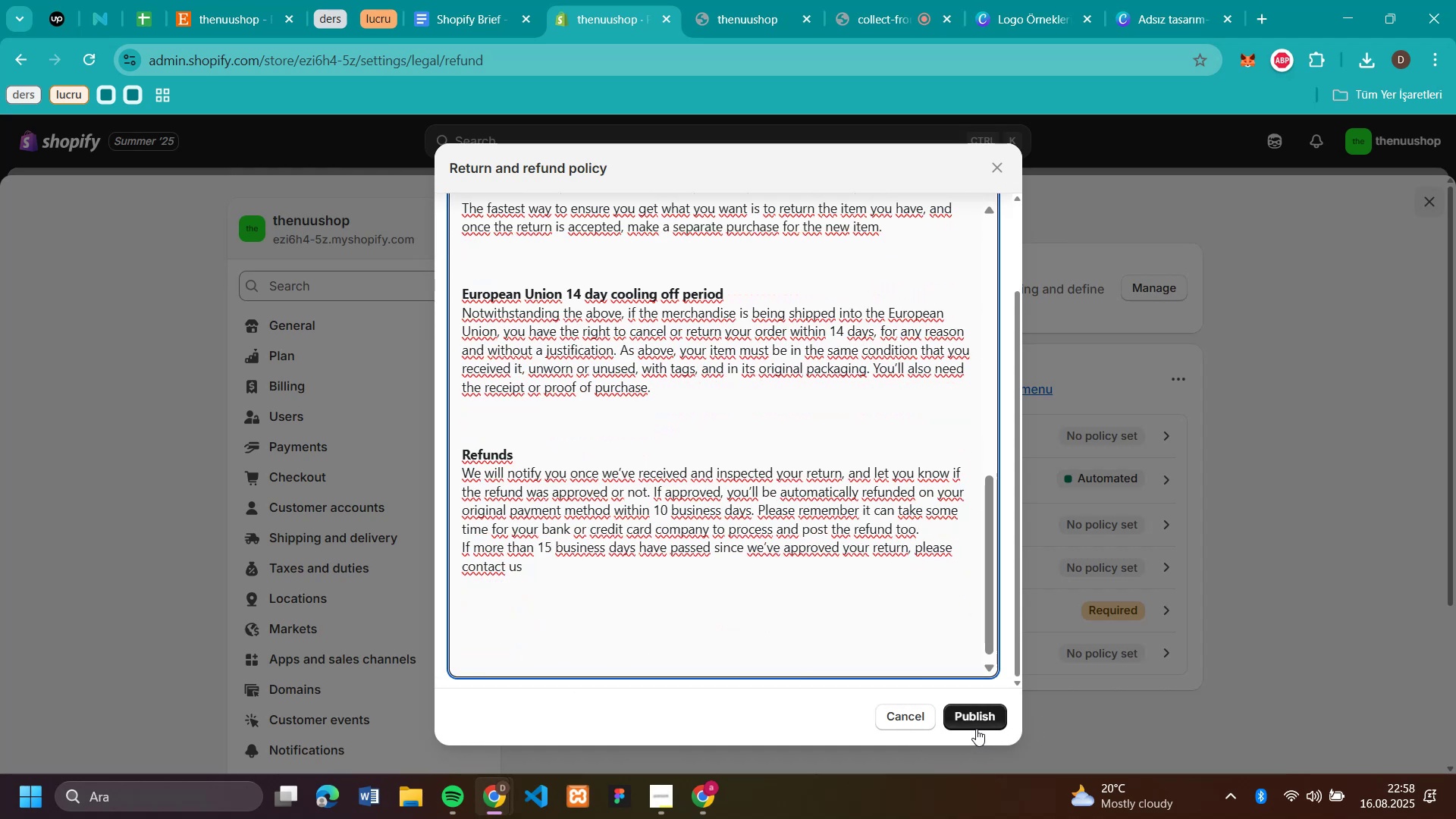 
left_click([977, 706])
 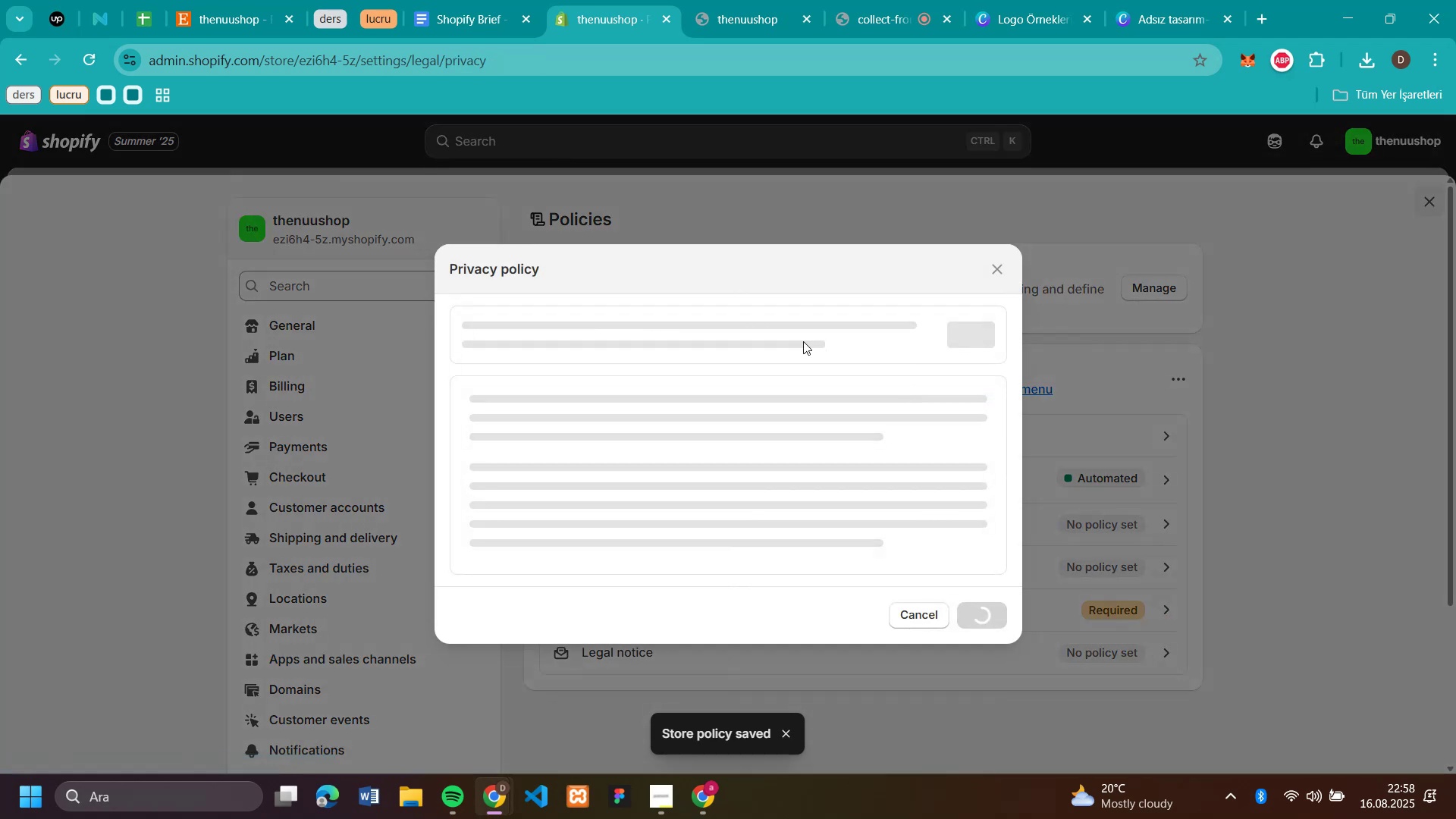 
wait(5.01)
 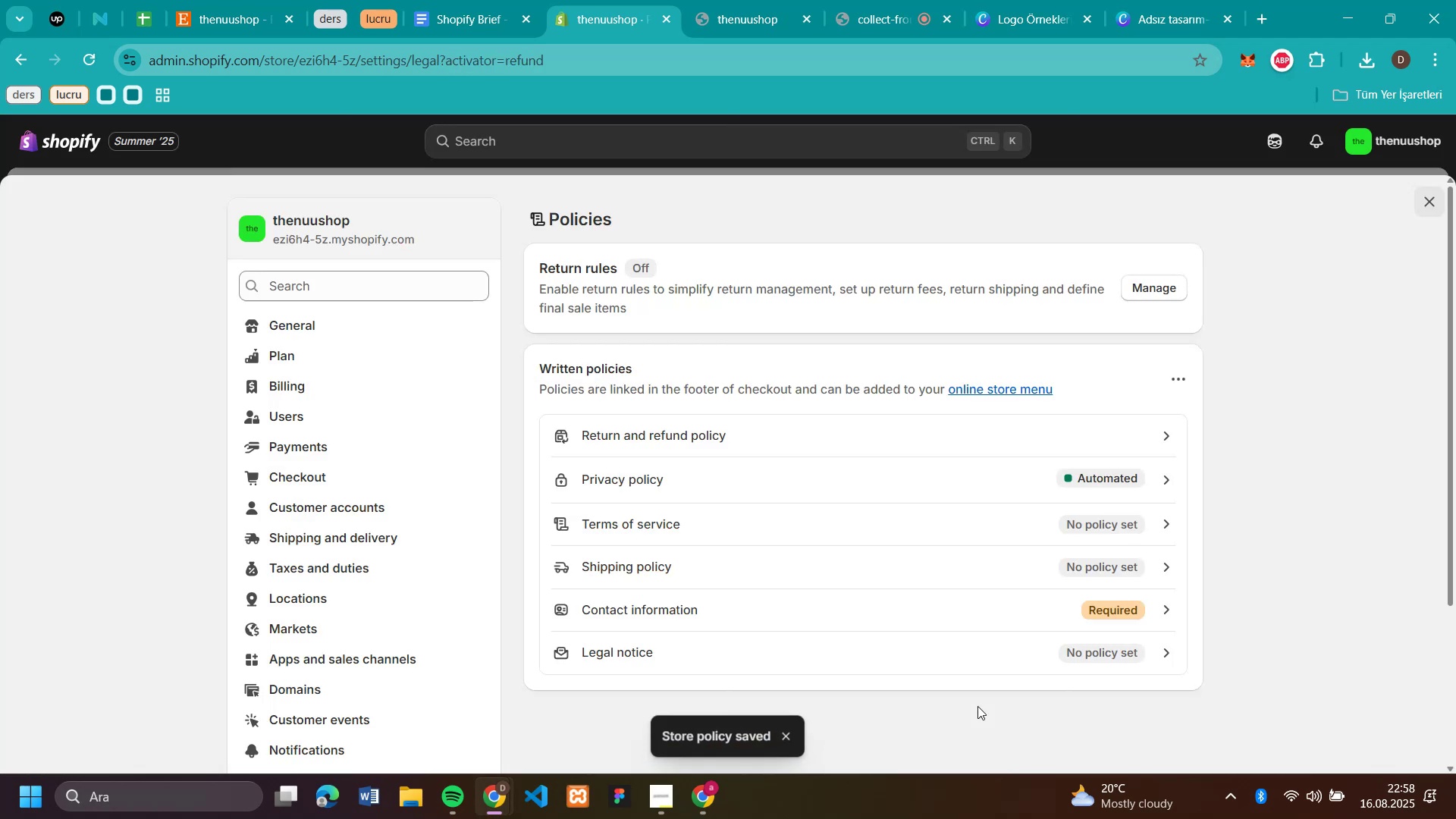 
left_click([980, 237])
 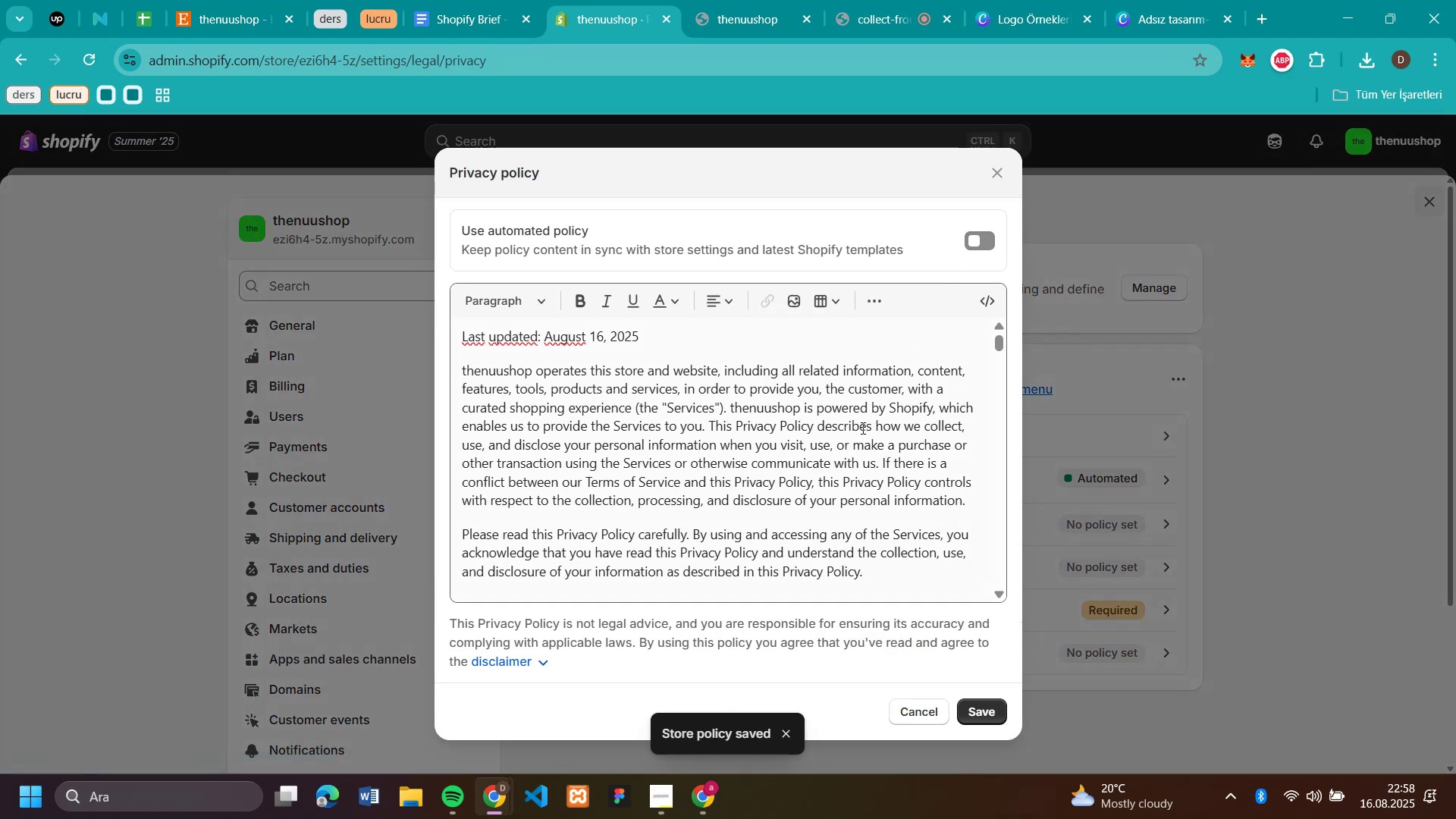 
scroll: coordinate [861, 428], scroll_direction: down, amount: 47.0
 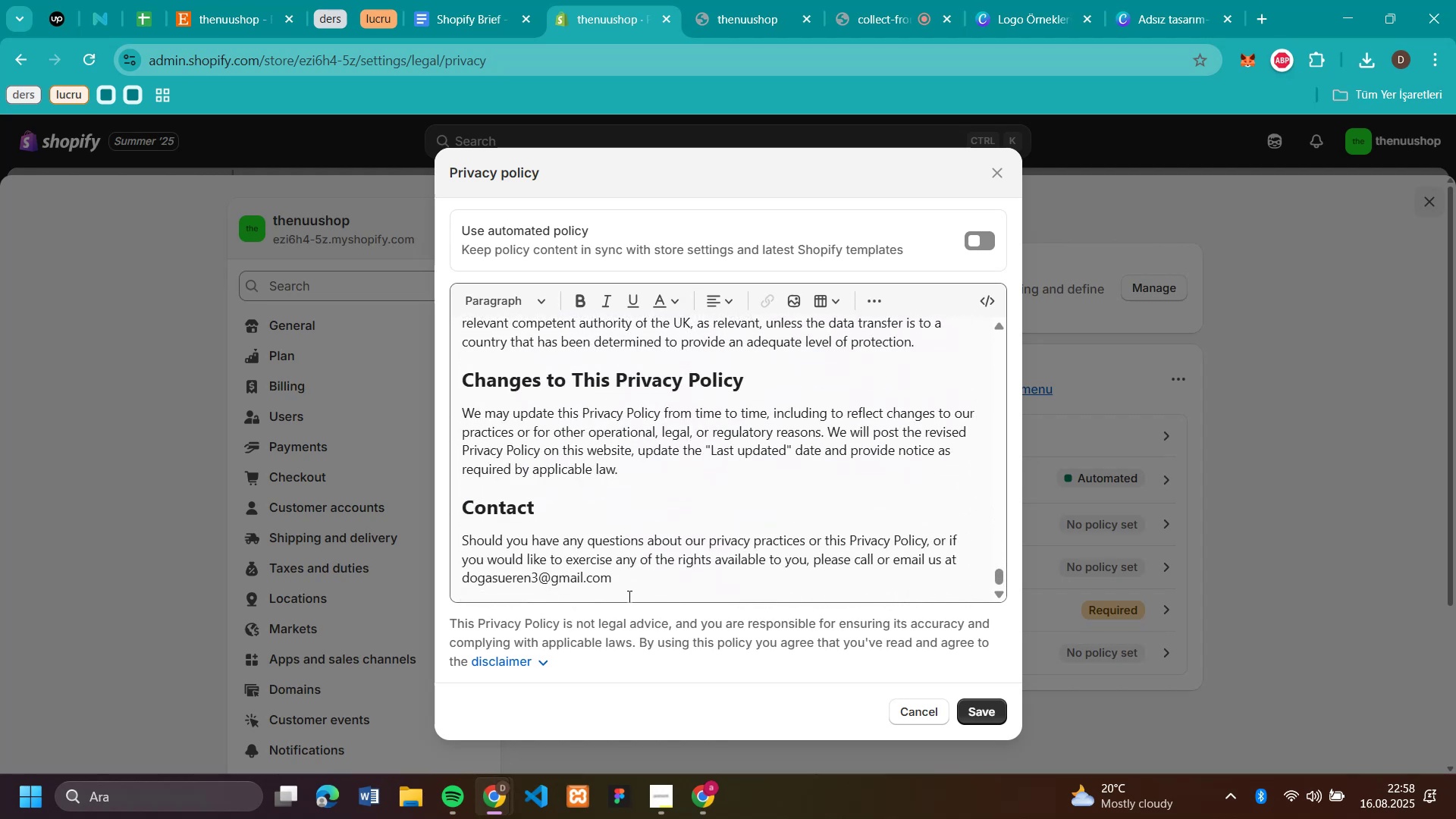 
left_click_drag(start_coordinate=[636, 579], to_coordinate=[948, 560])
 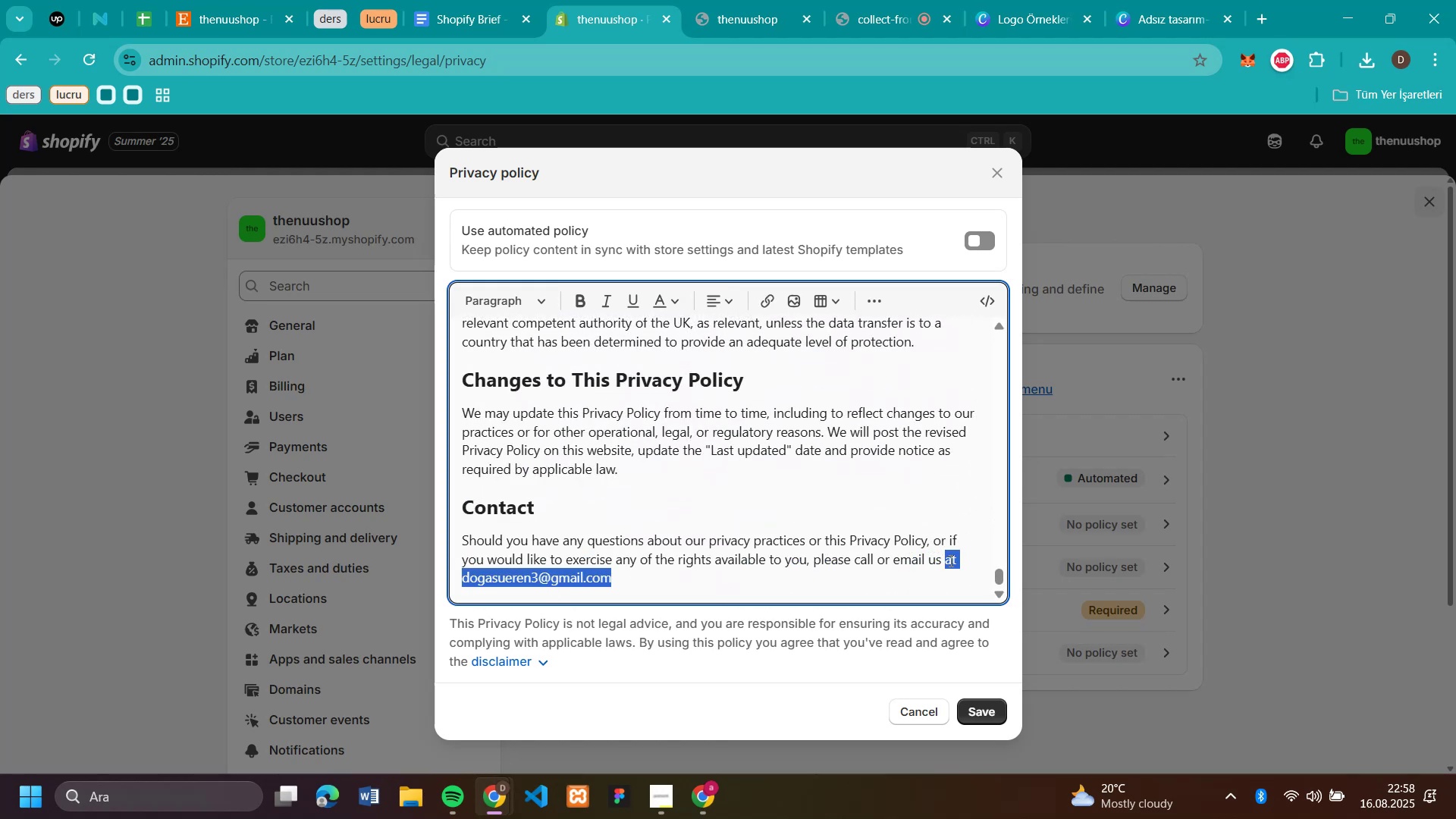 
key(Backspace)
 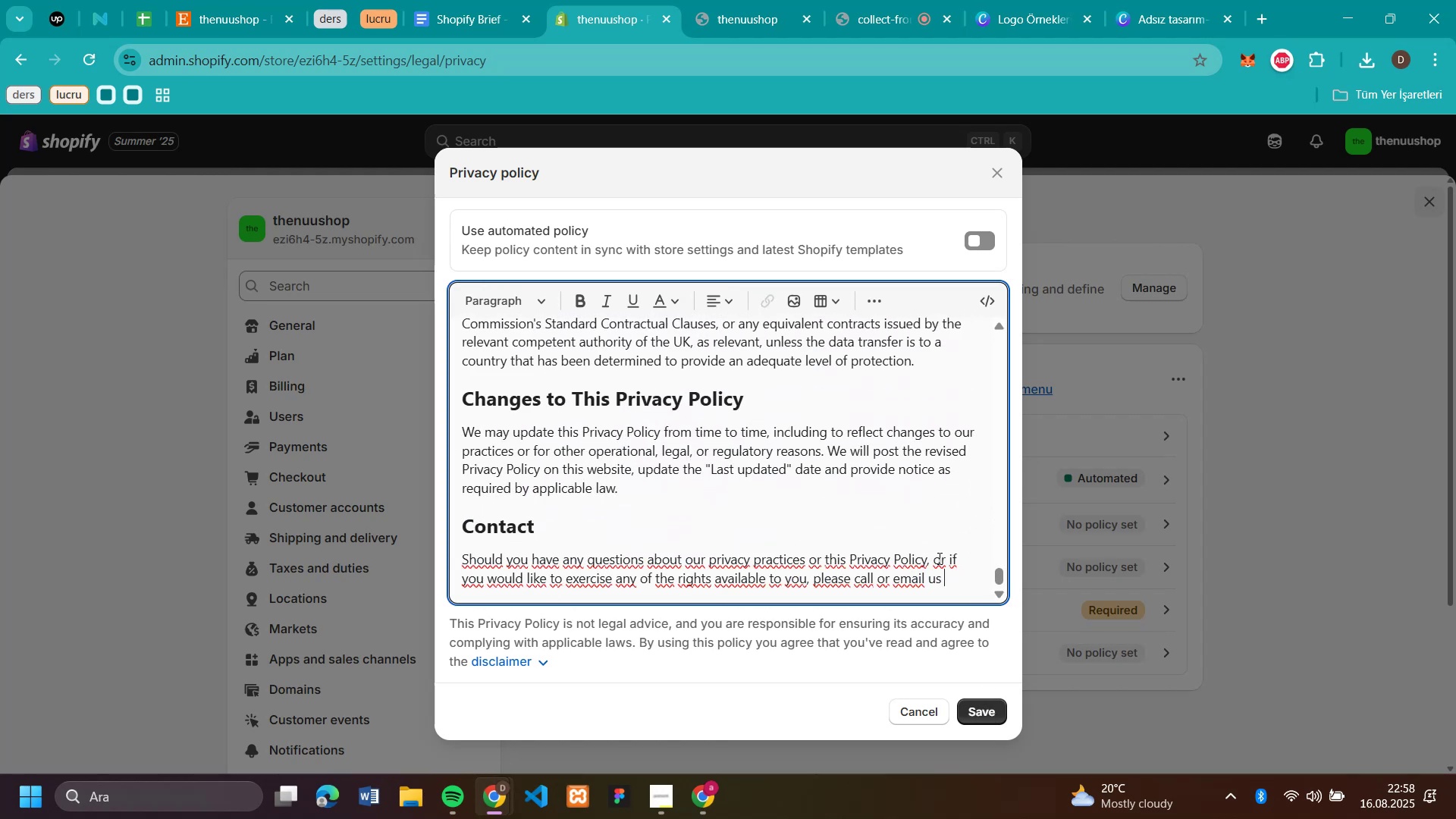 
key(Enter)
 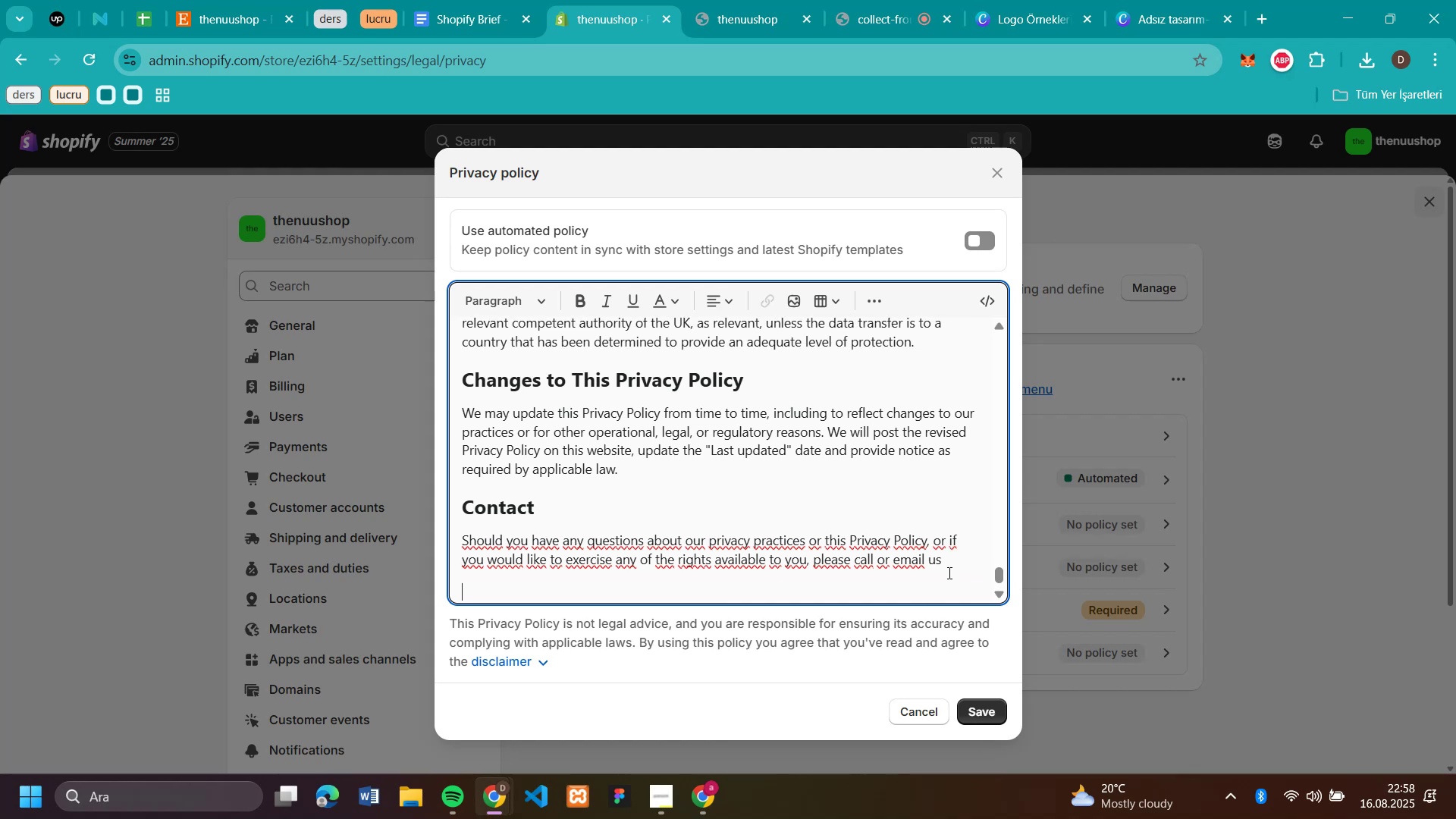 
key(Enter)
 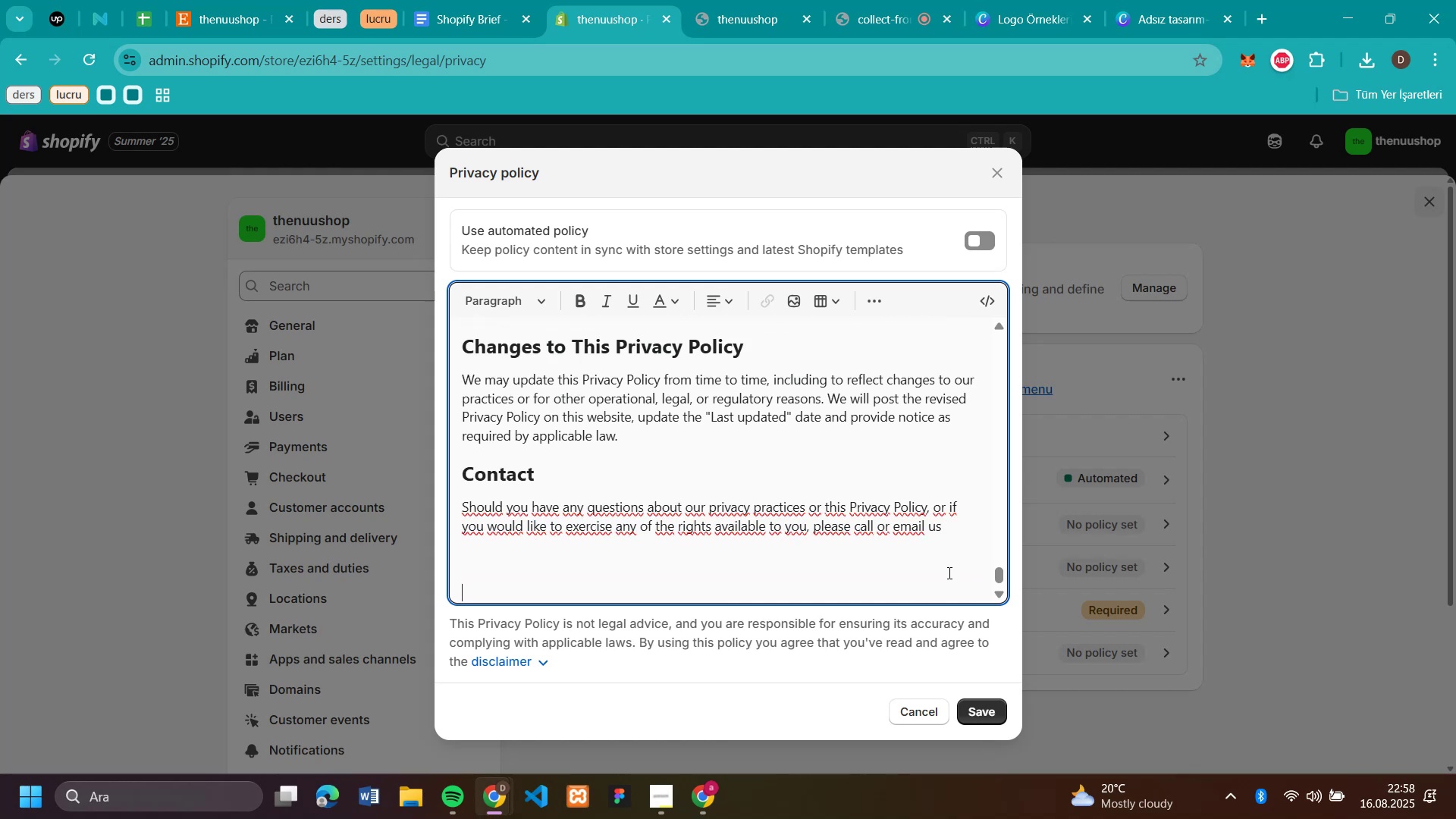 
key(Enter)
 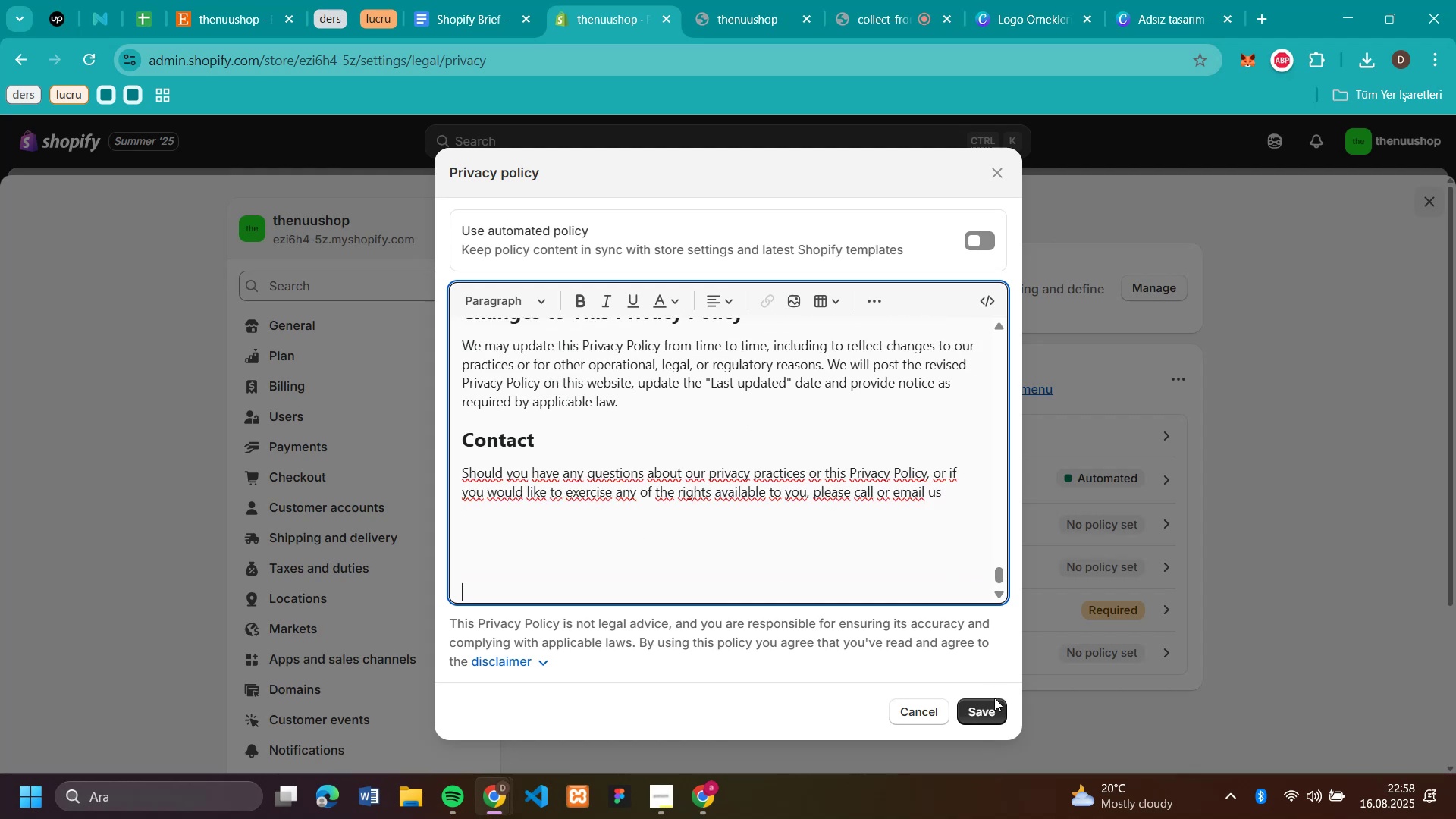 
left_click([983, 714])
 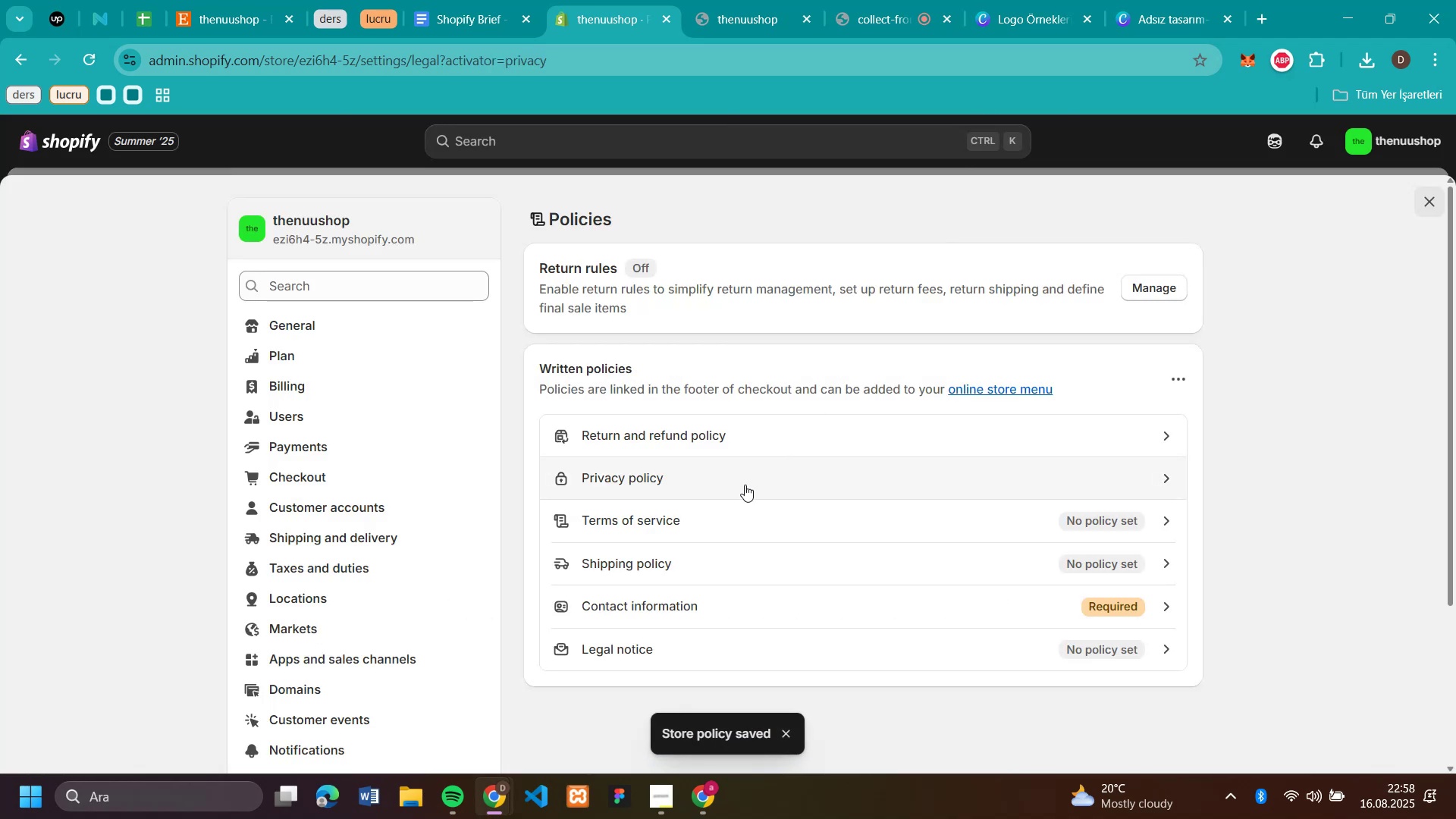 
left_click([679, 516])
 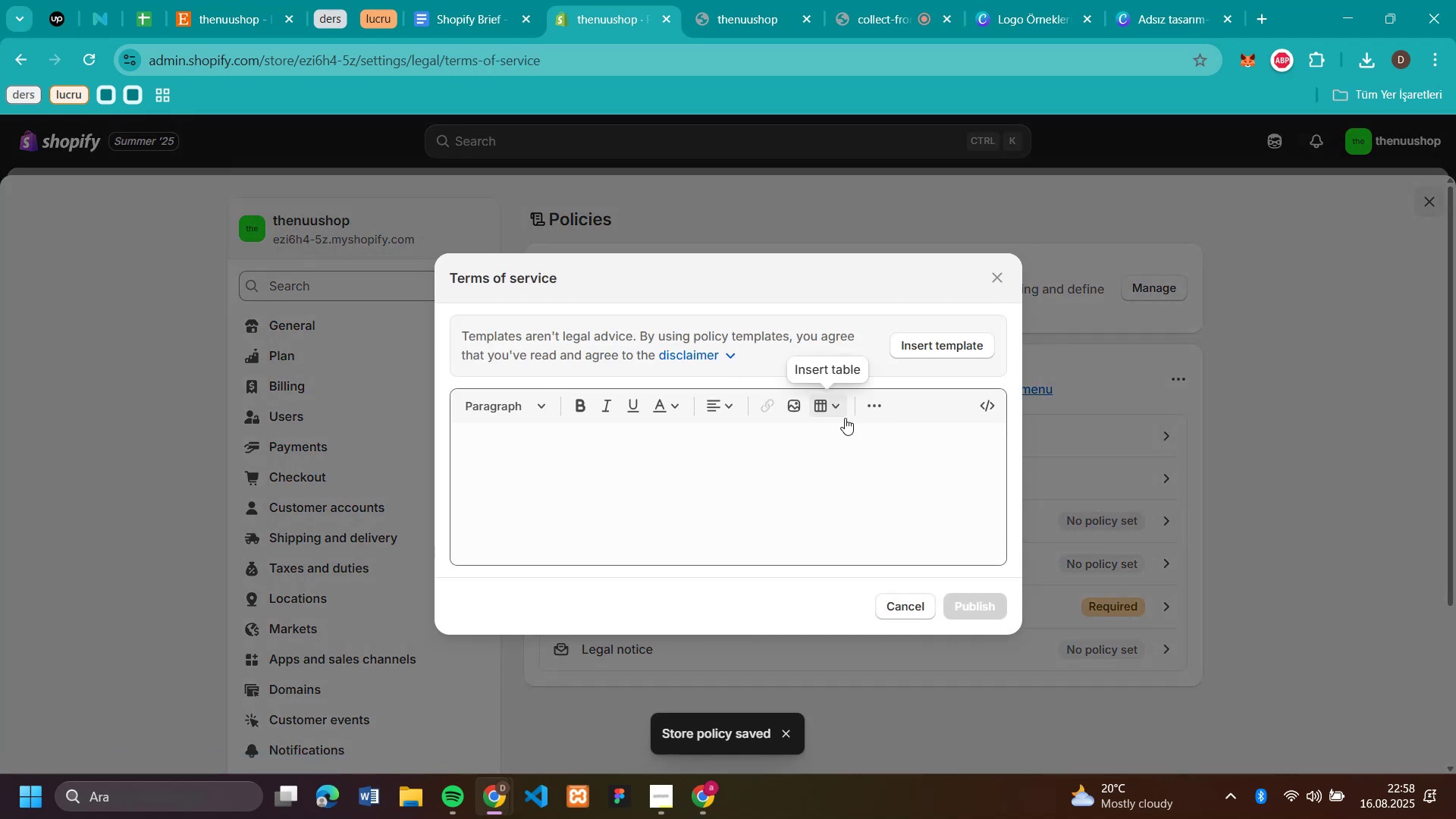 
left_click([907, 347])
 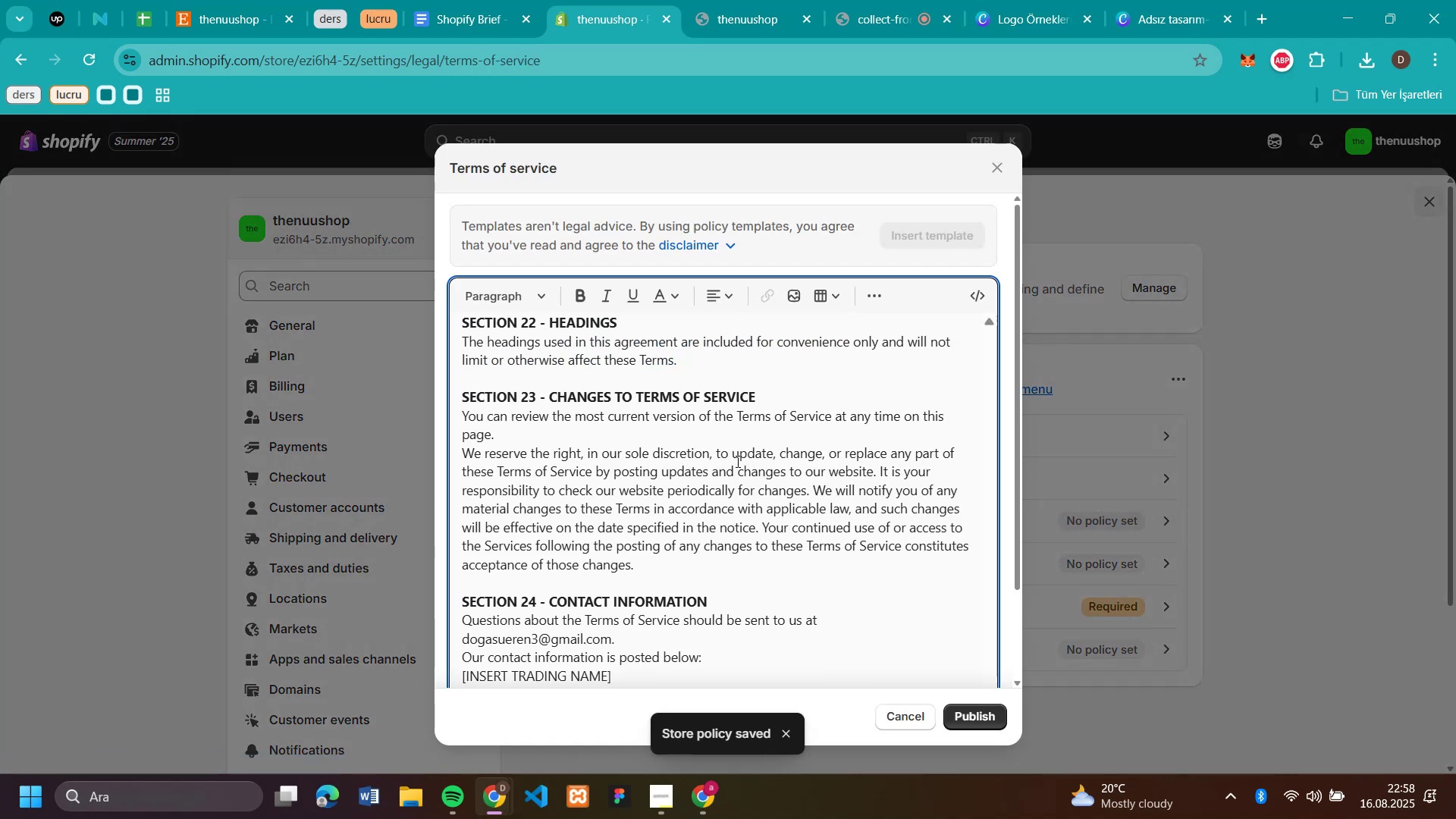 
scroll: coordinate [736, 462], scroll_direction: down, amount: 9.0
 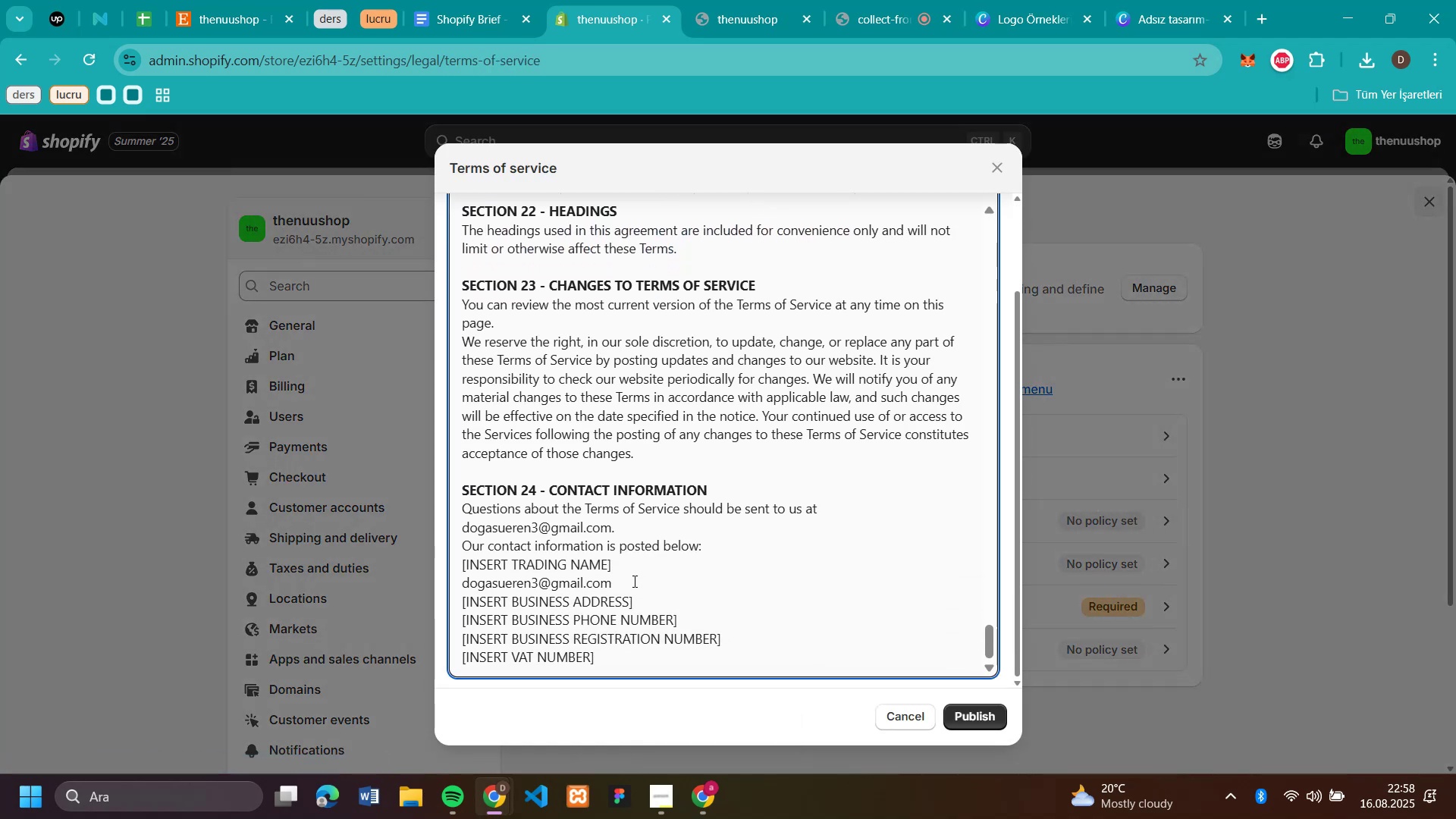 
left_click_drag(start_coordinate=[632, 582], to_coordinate=[415, 585])
 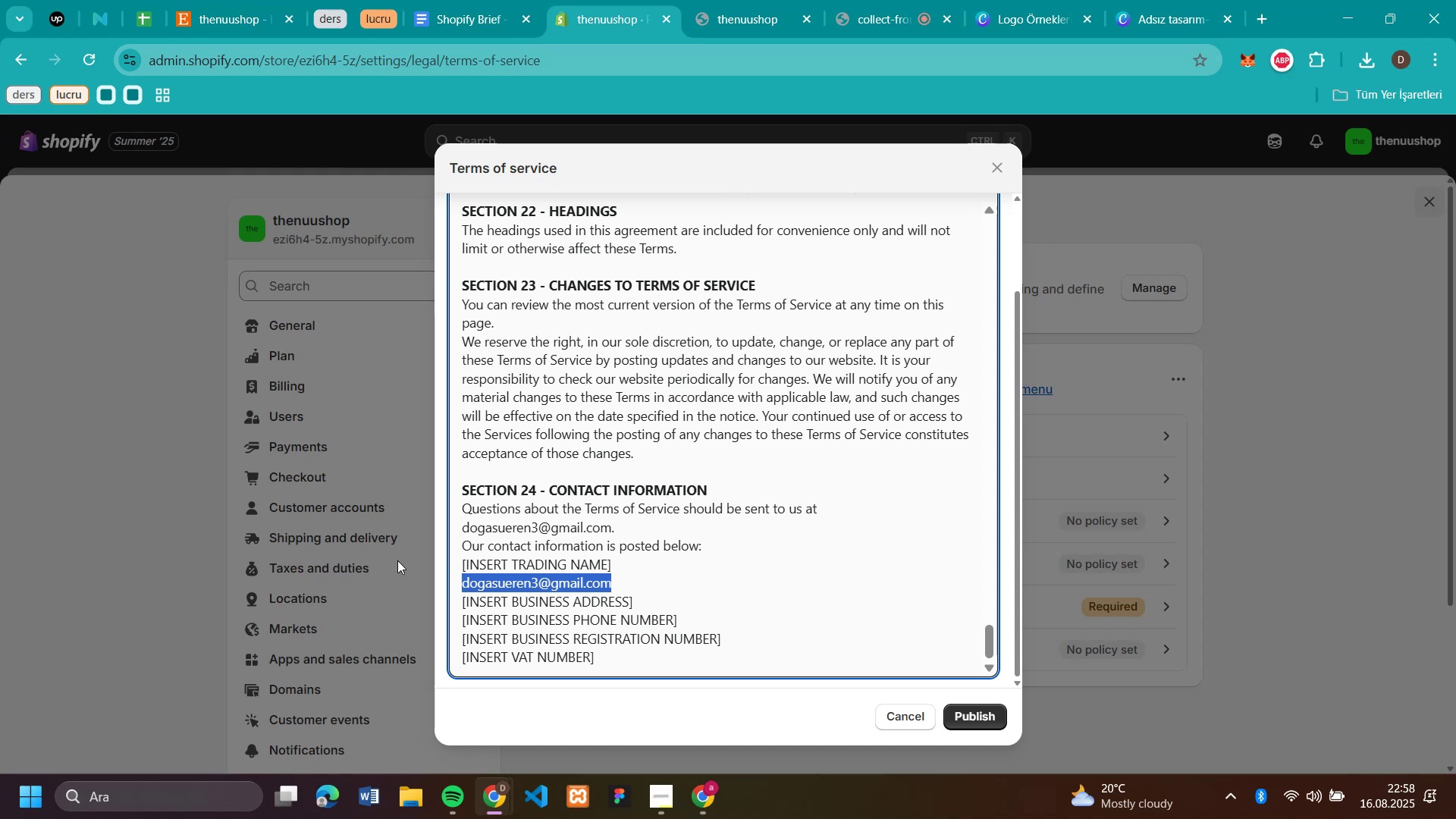 
key(Backspace)
 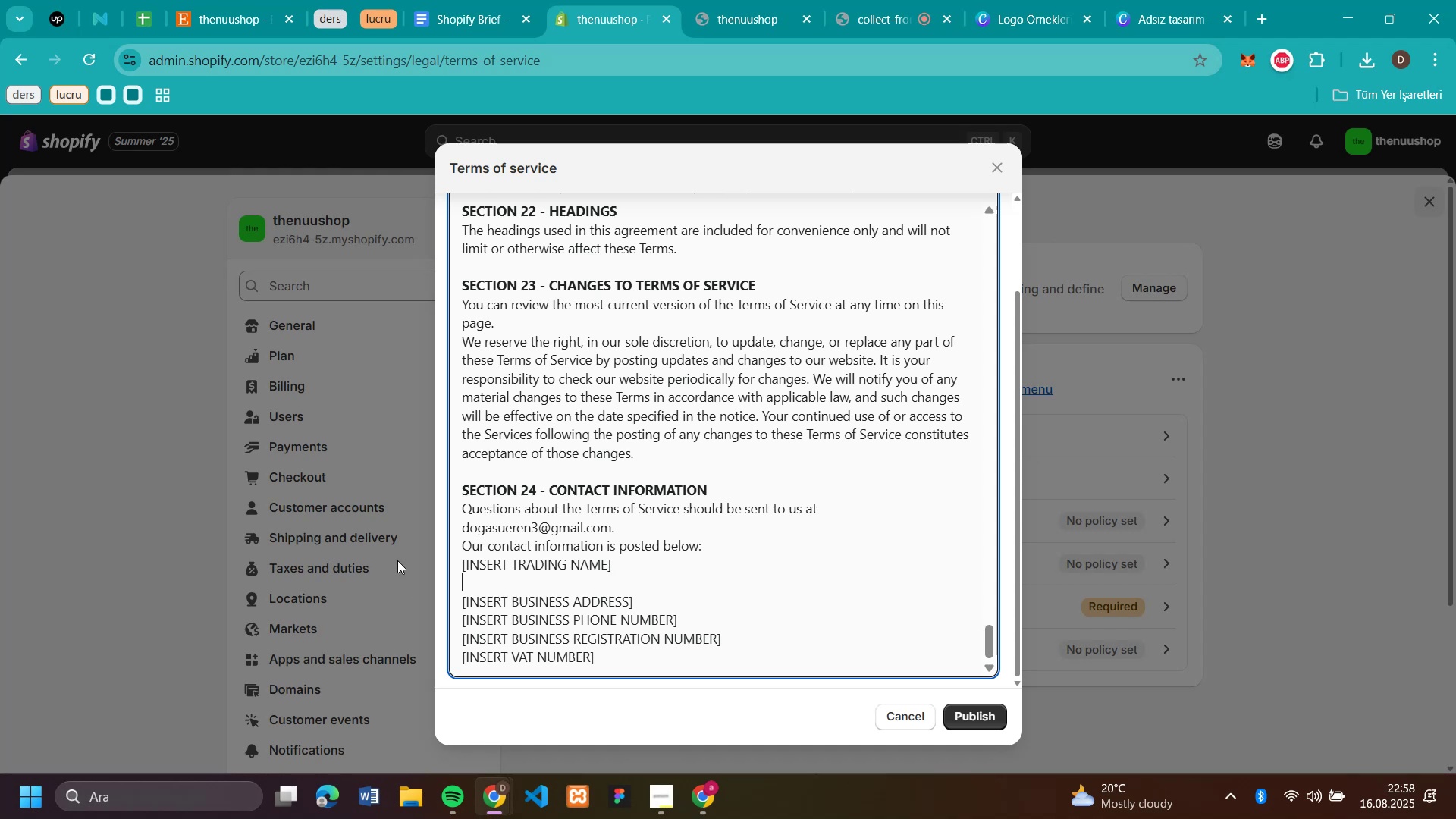 
key(Backspace)
 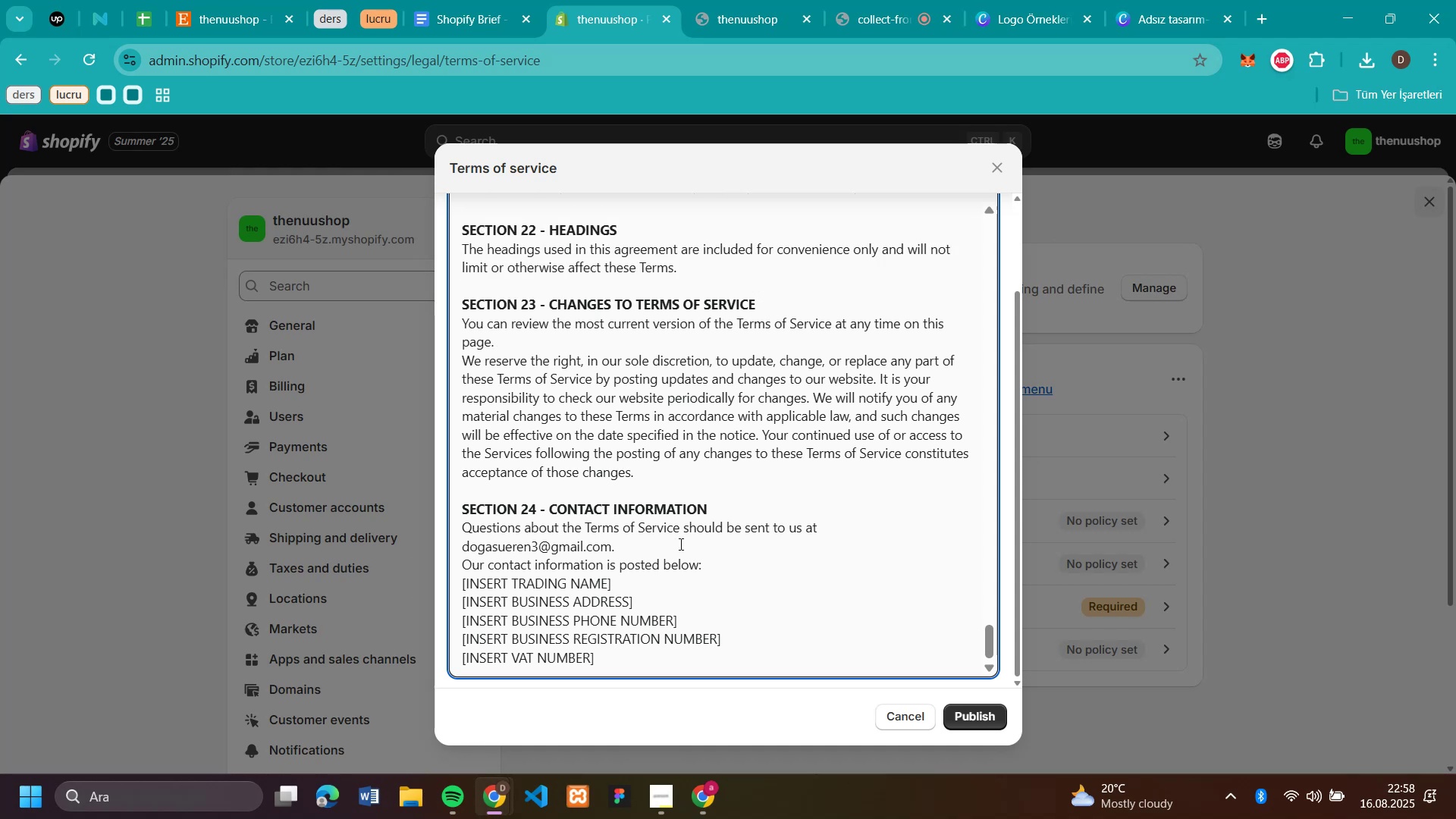 
left_click_drag(start_coordinate=[639, 551], to_coordinate=[422, 539])
 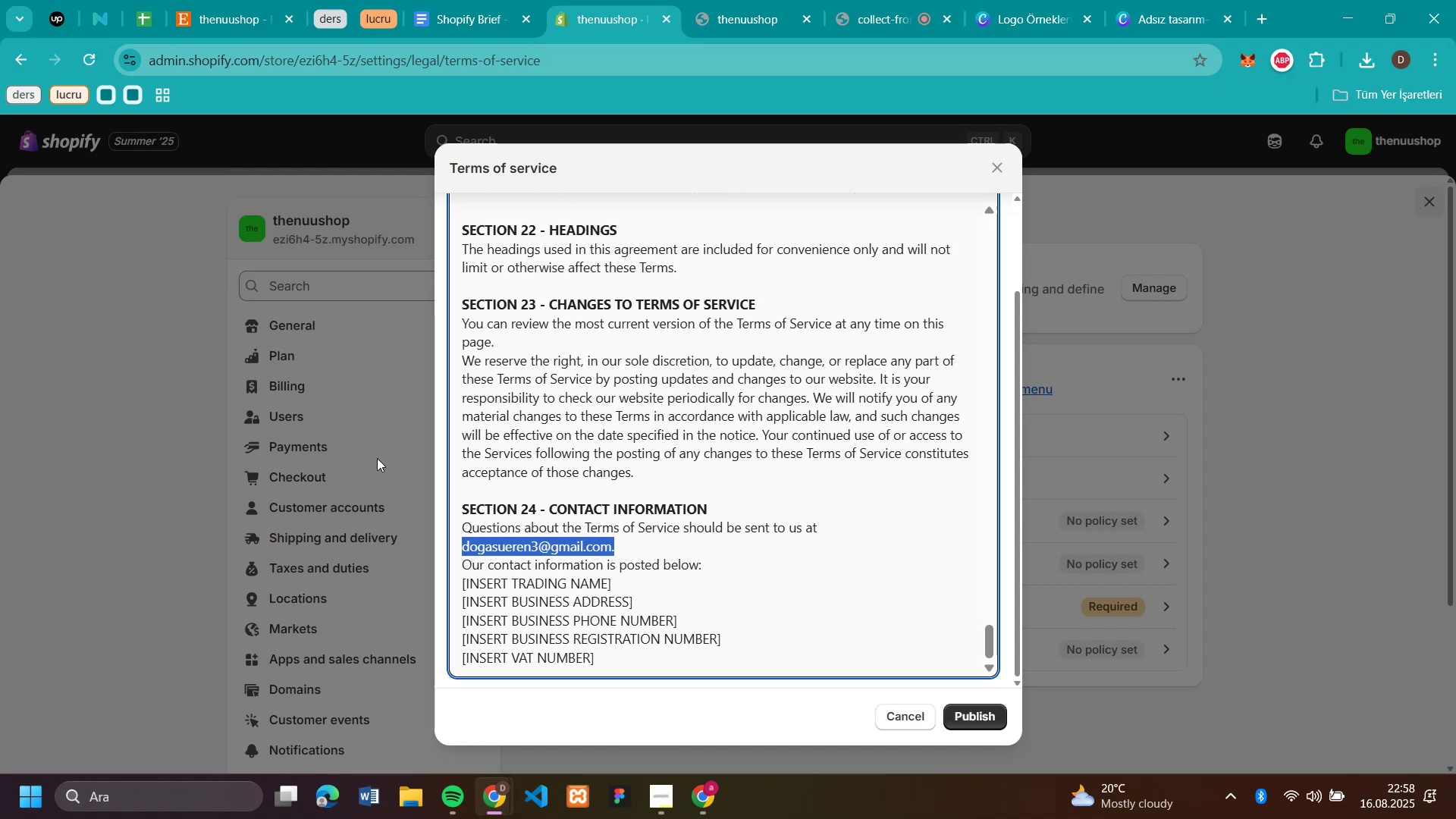 
key(Backspace)
 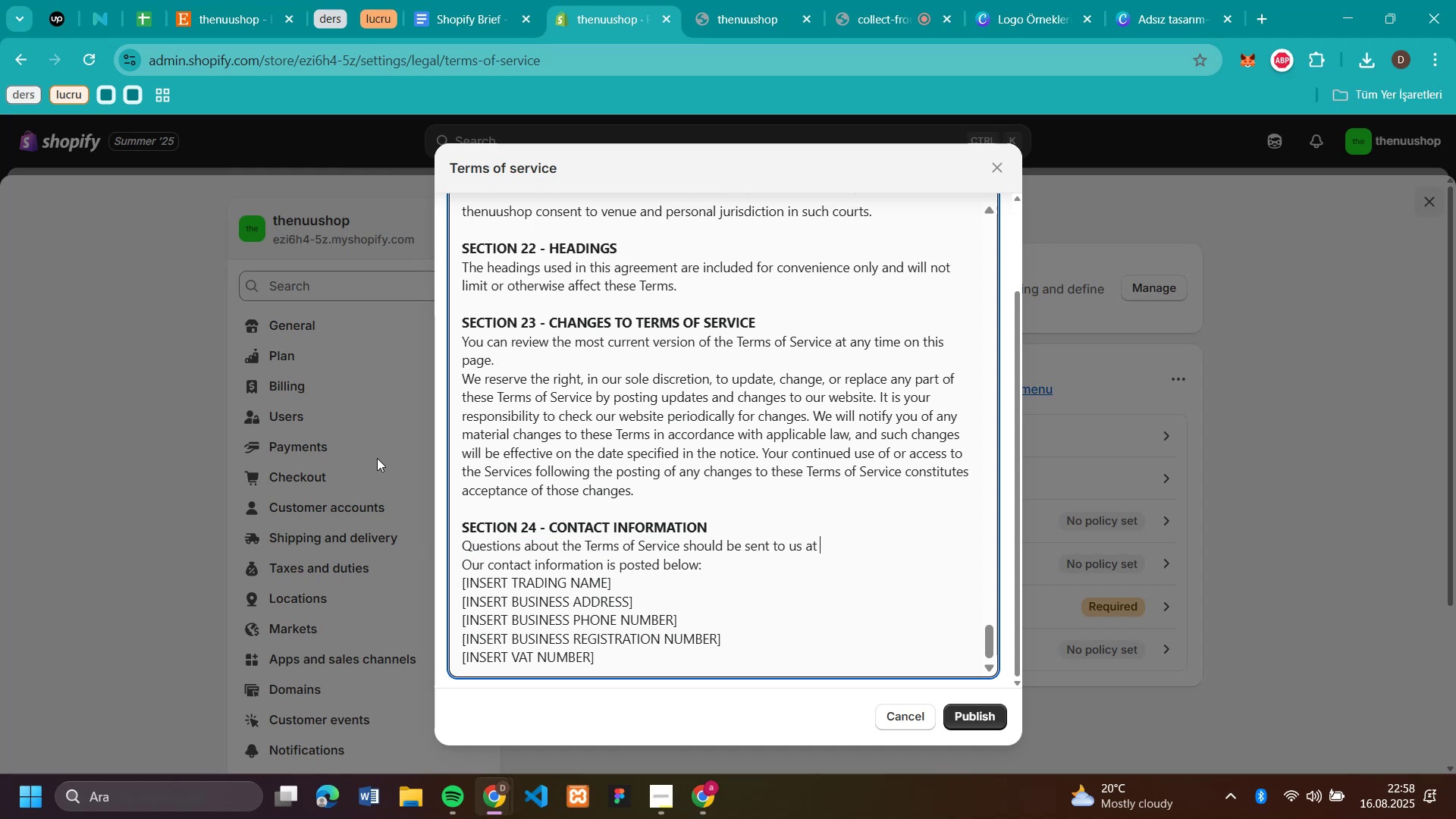 
key(Backspace)
 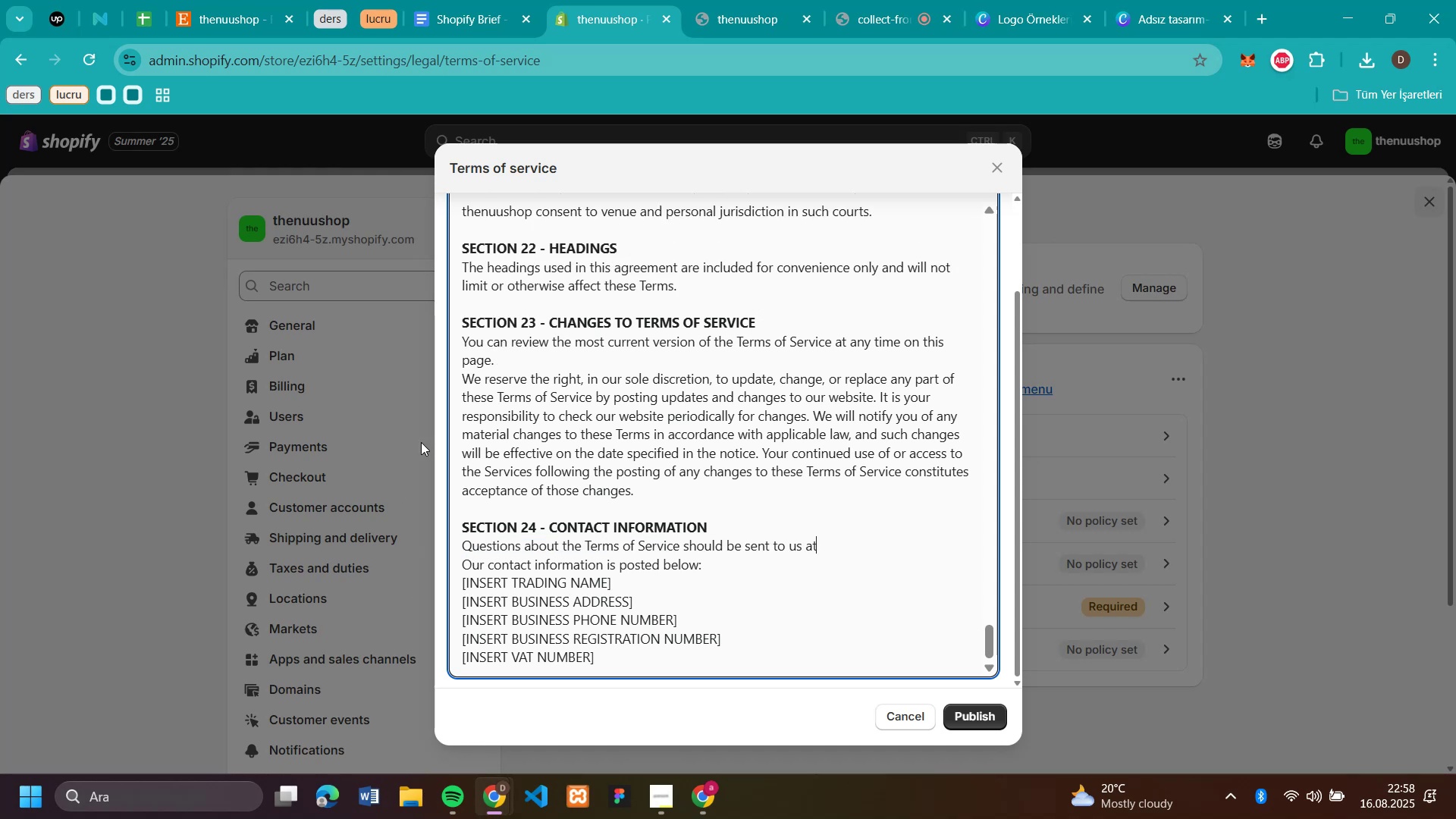 
scroll: coordinate [762, 504], scroll_direction: up, amount: 38.0
 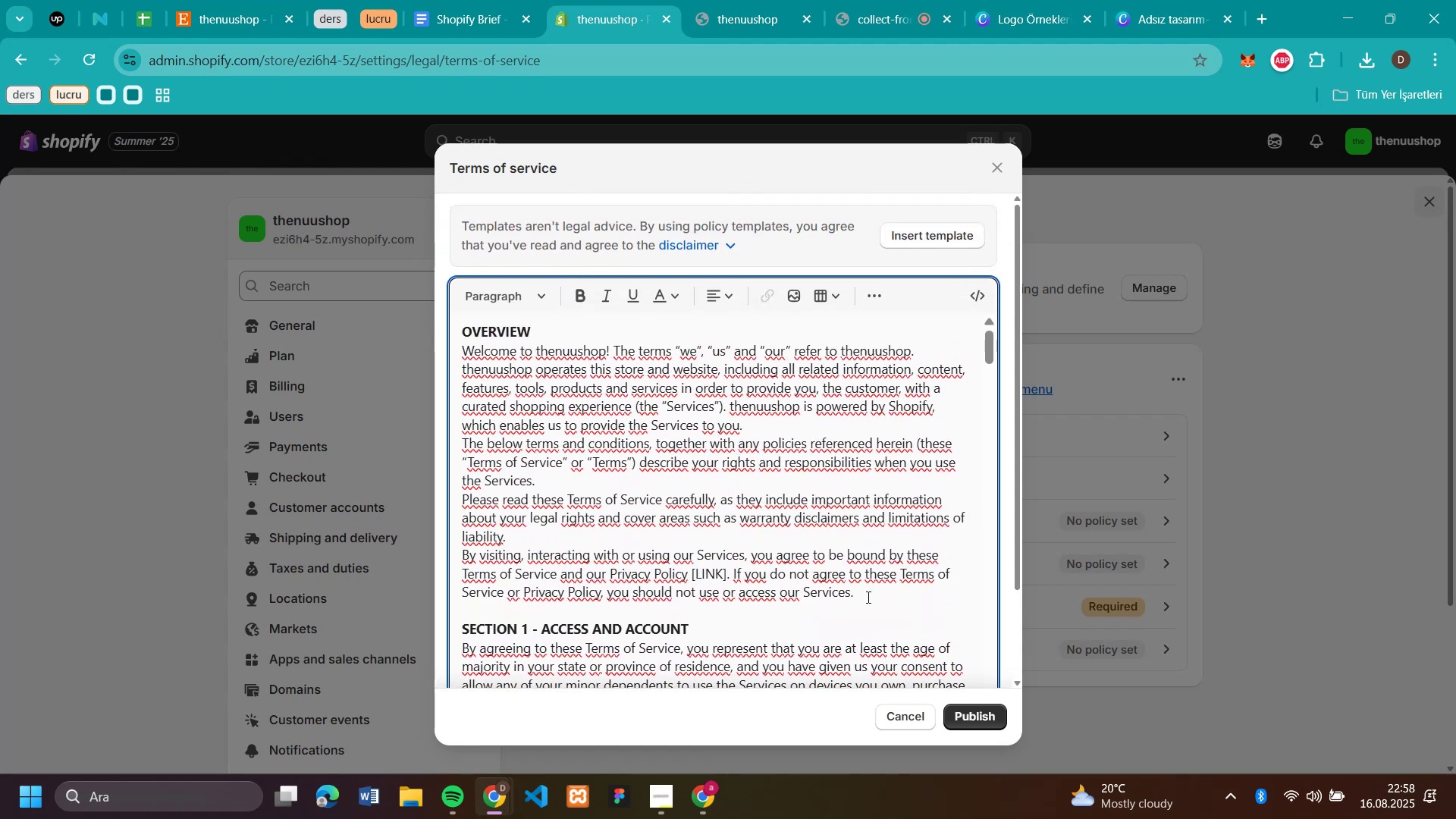 
scroll: coordinate [811, 616], scroll_direction: down, amount: 80.0
 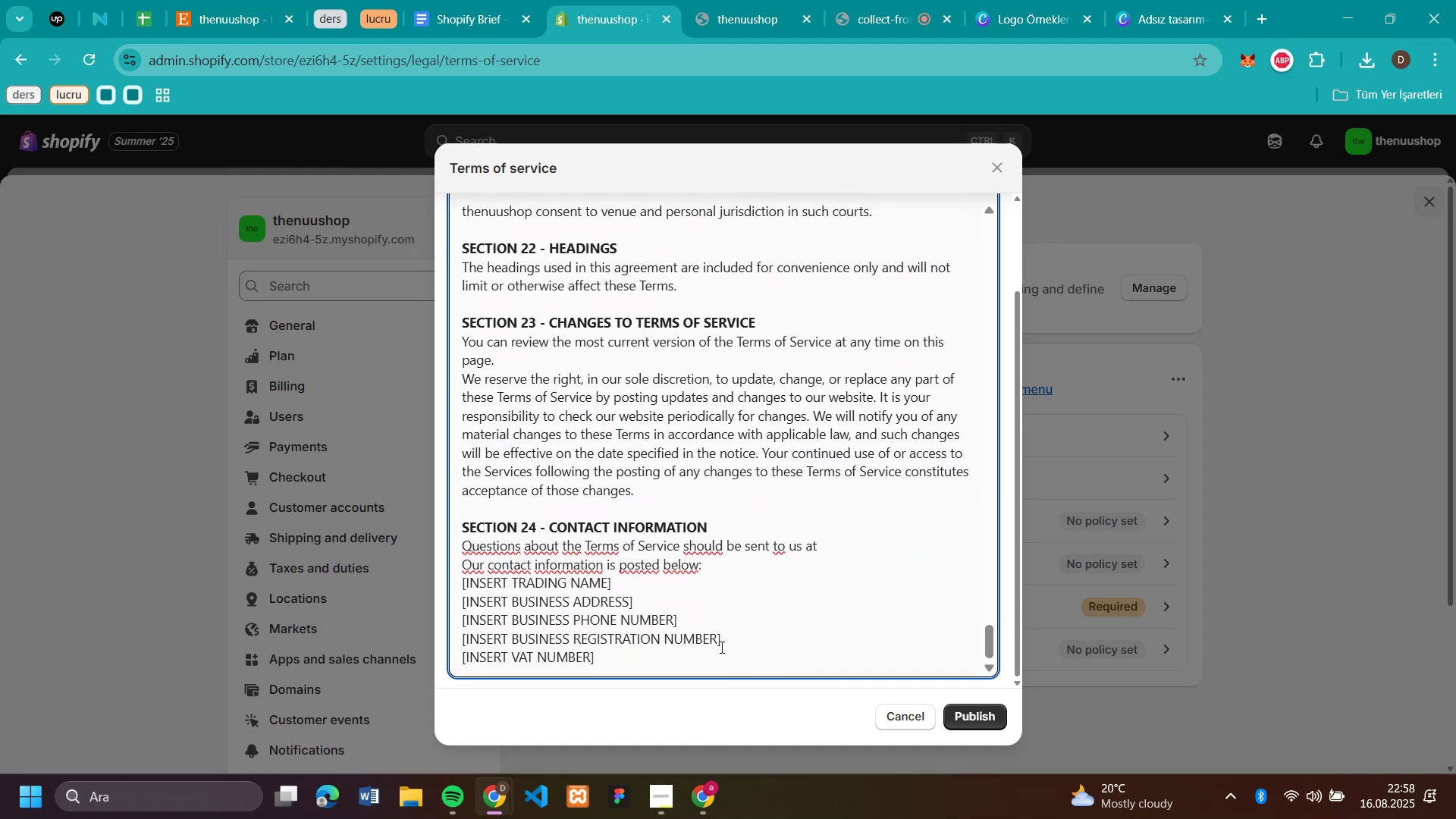 
left_click([720, 647])
 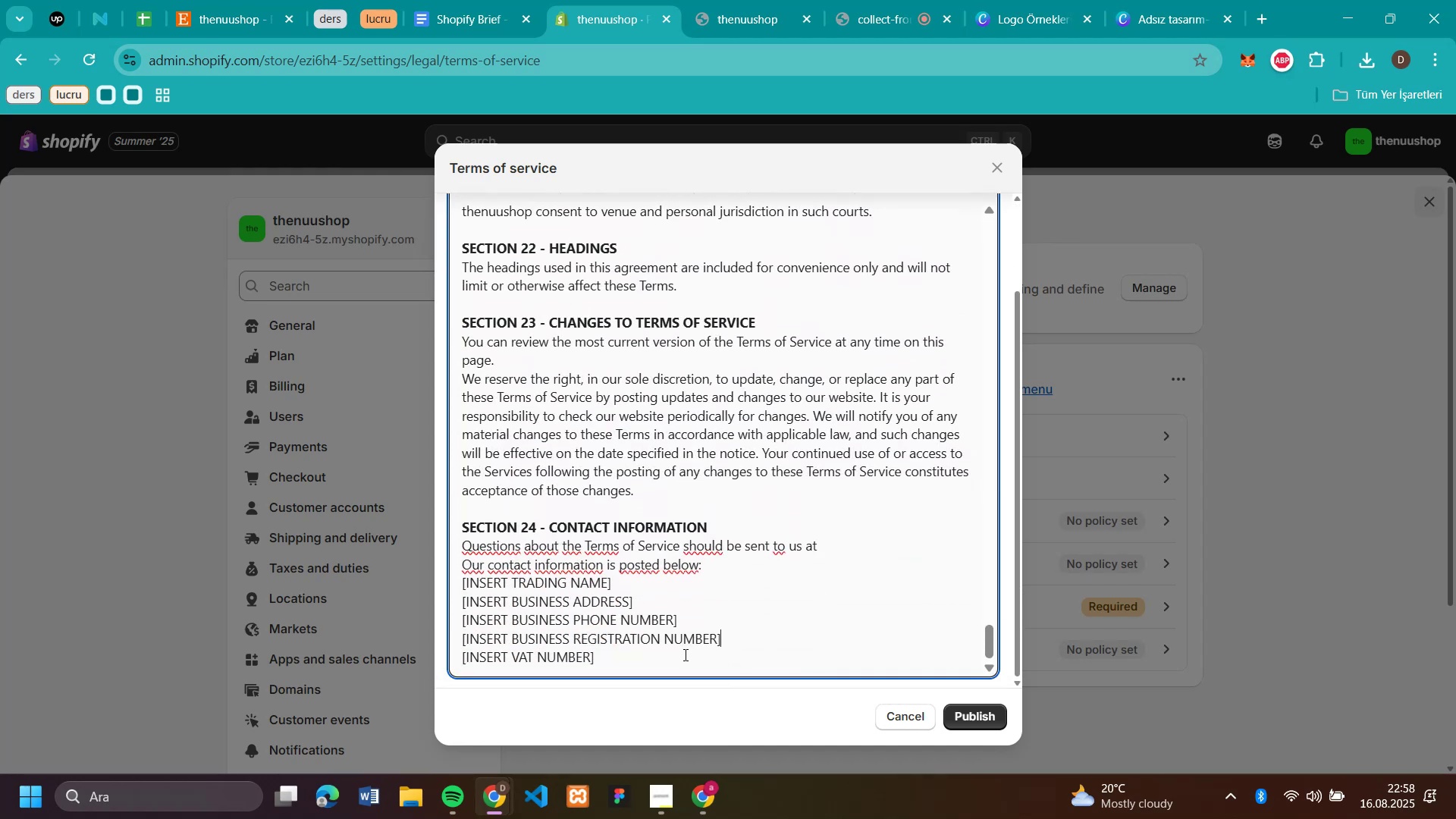 
left_click([684, 654])
 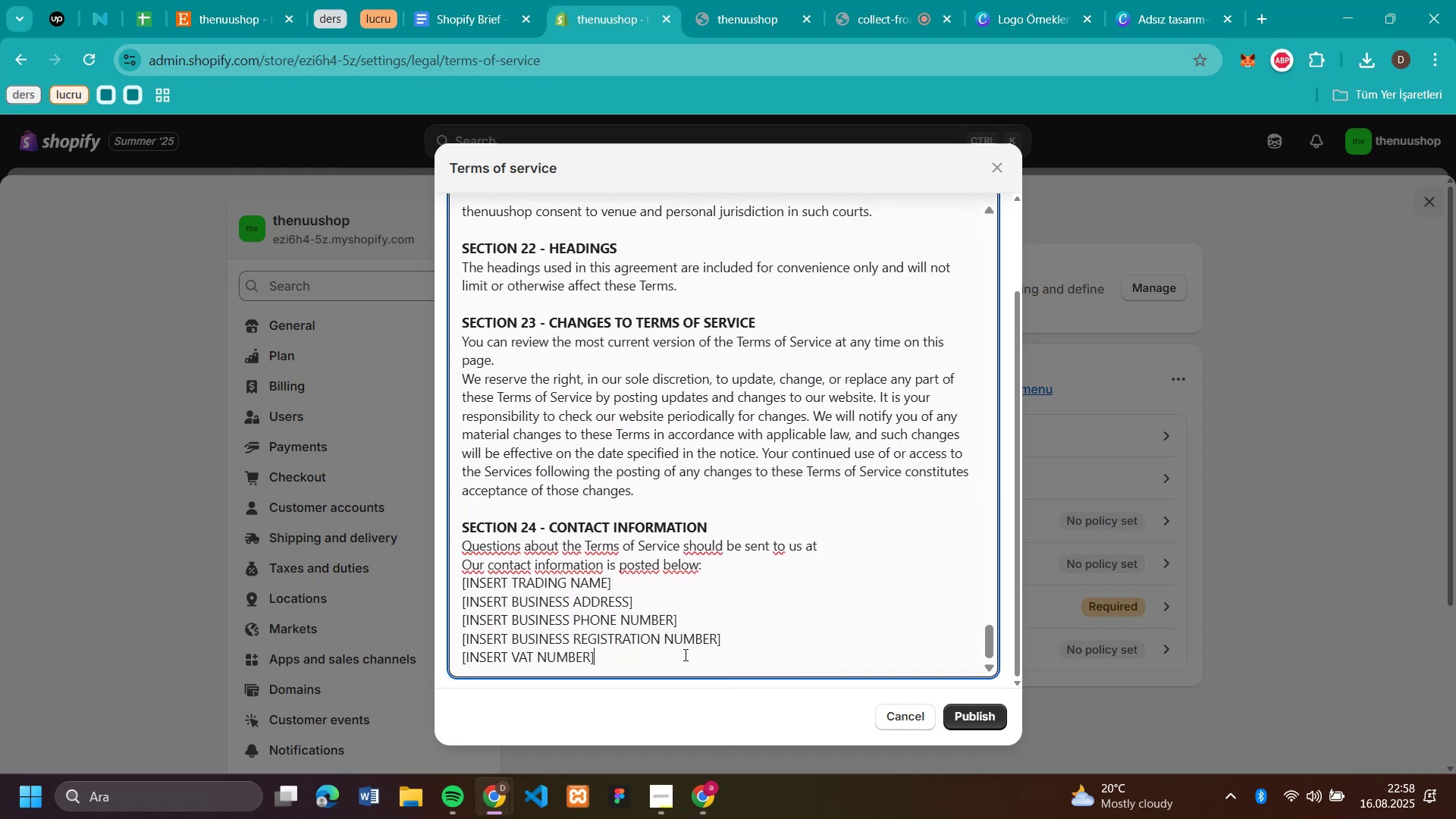 
key(Enter)
 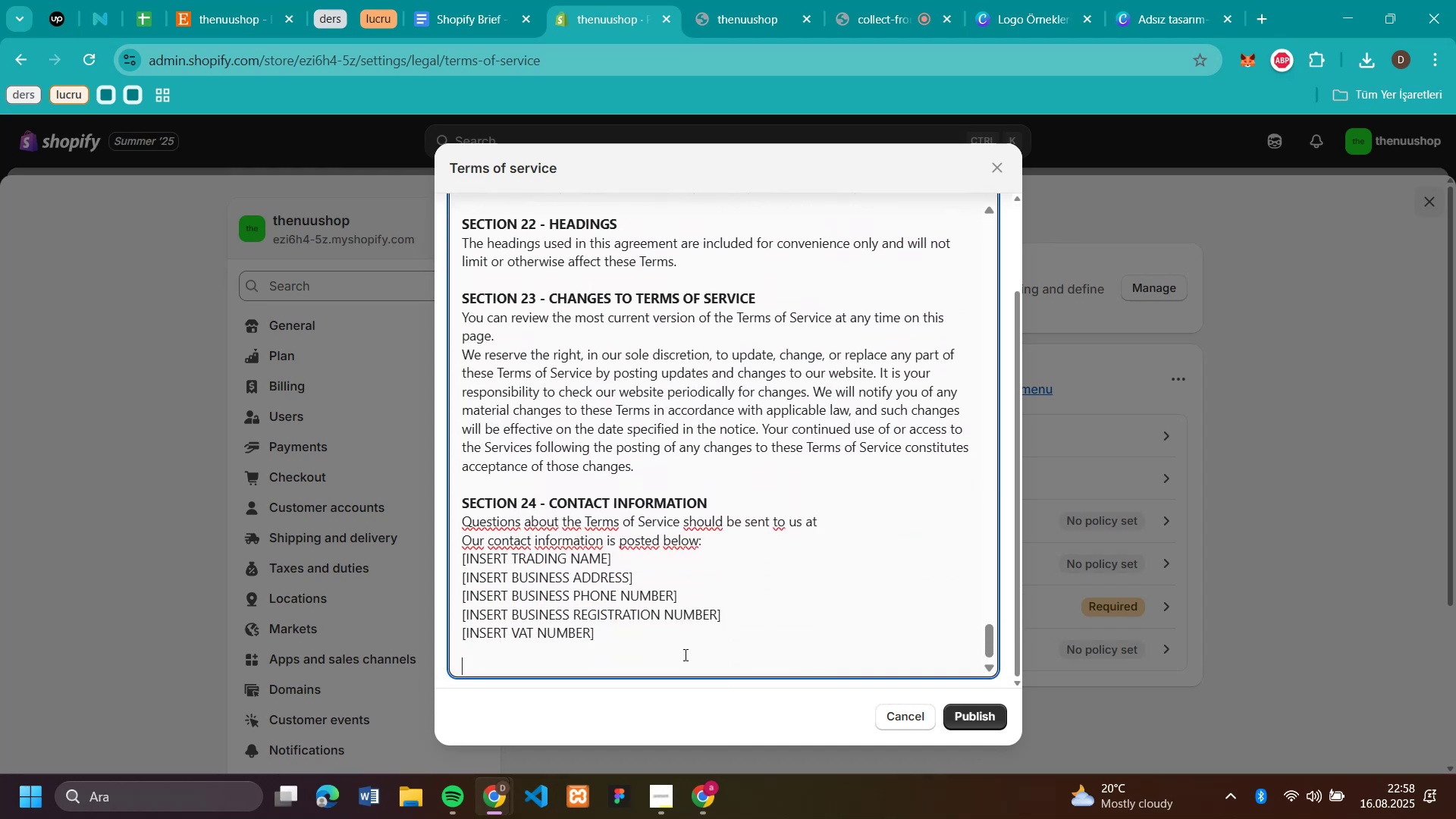 
key(Enter)
 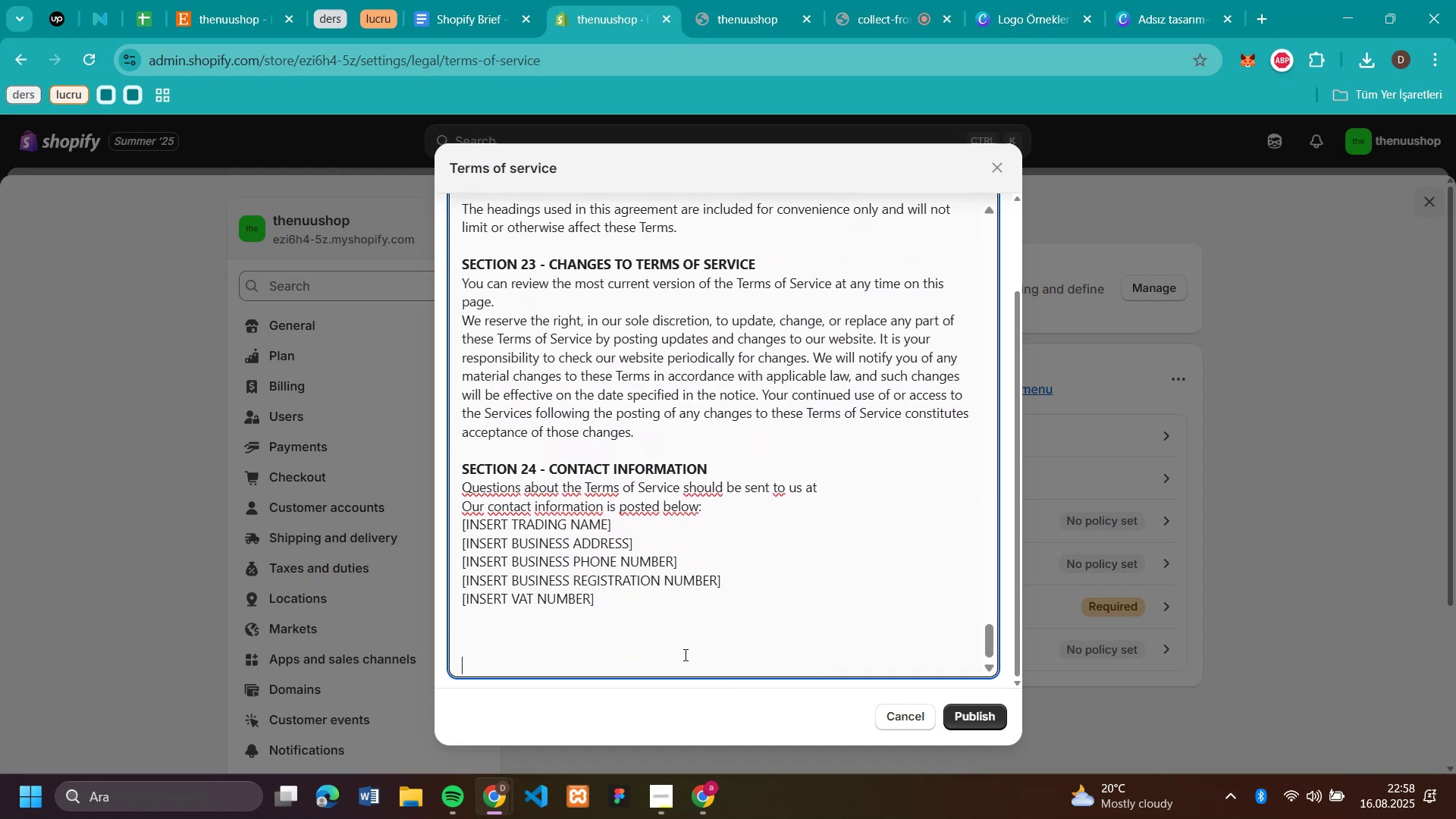 
key(Enter)
 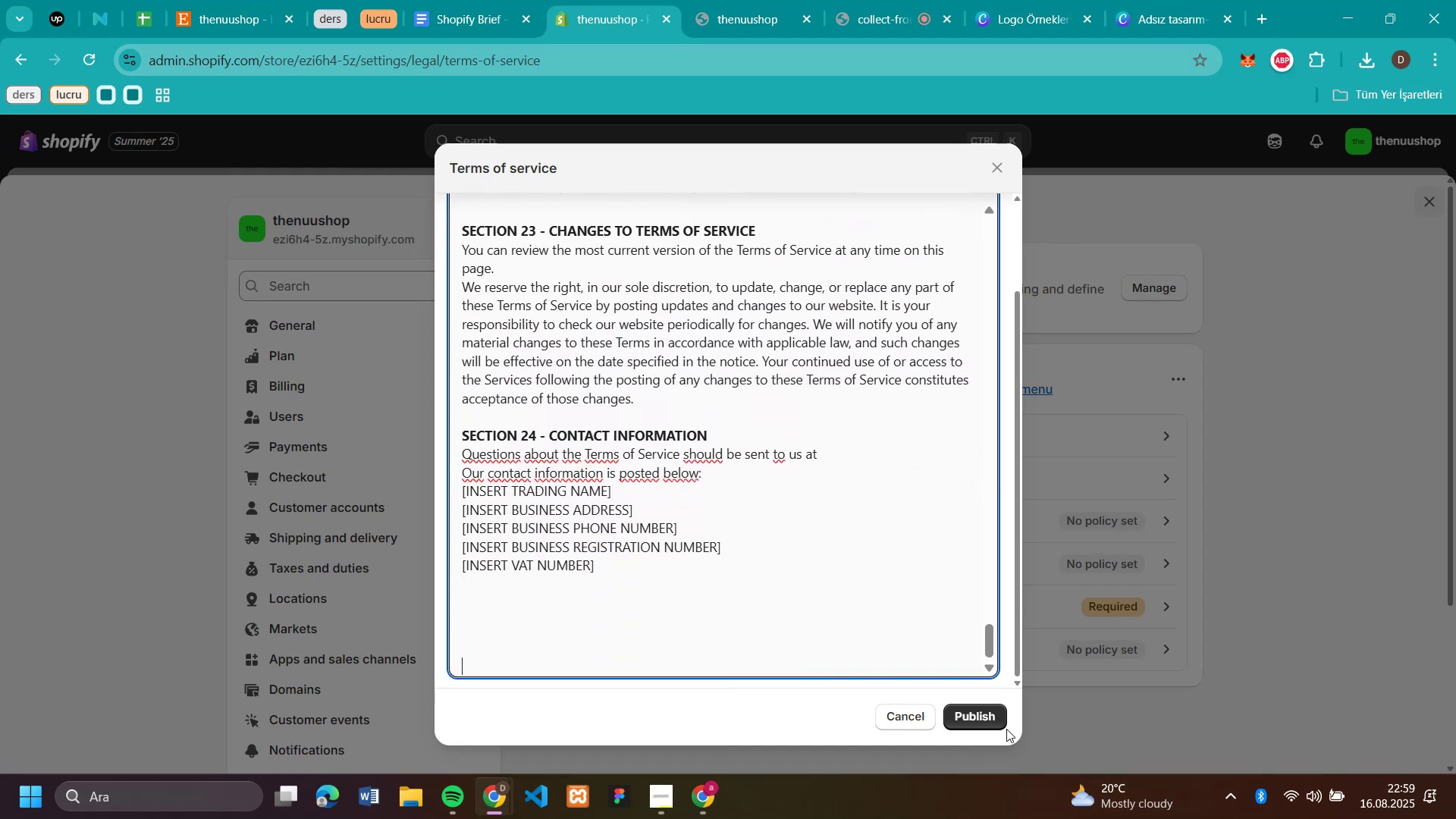 
left_click([994, 714])
 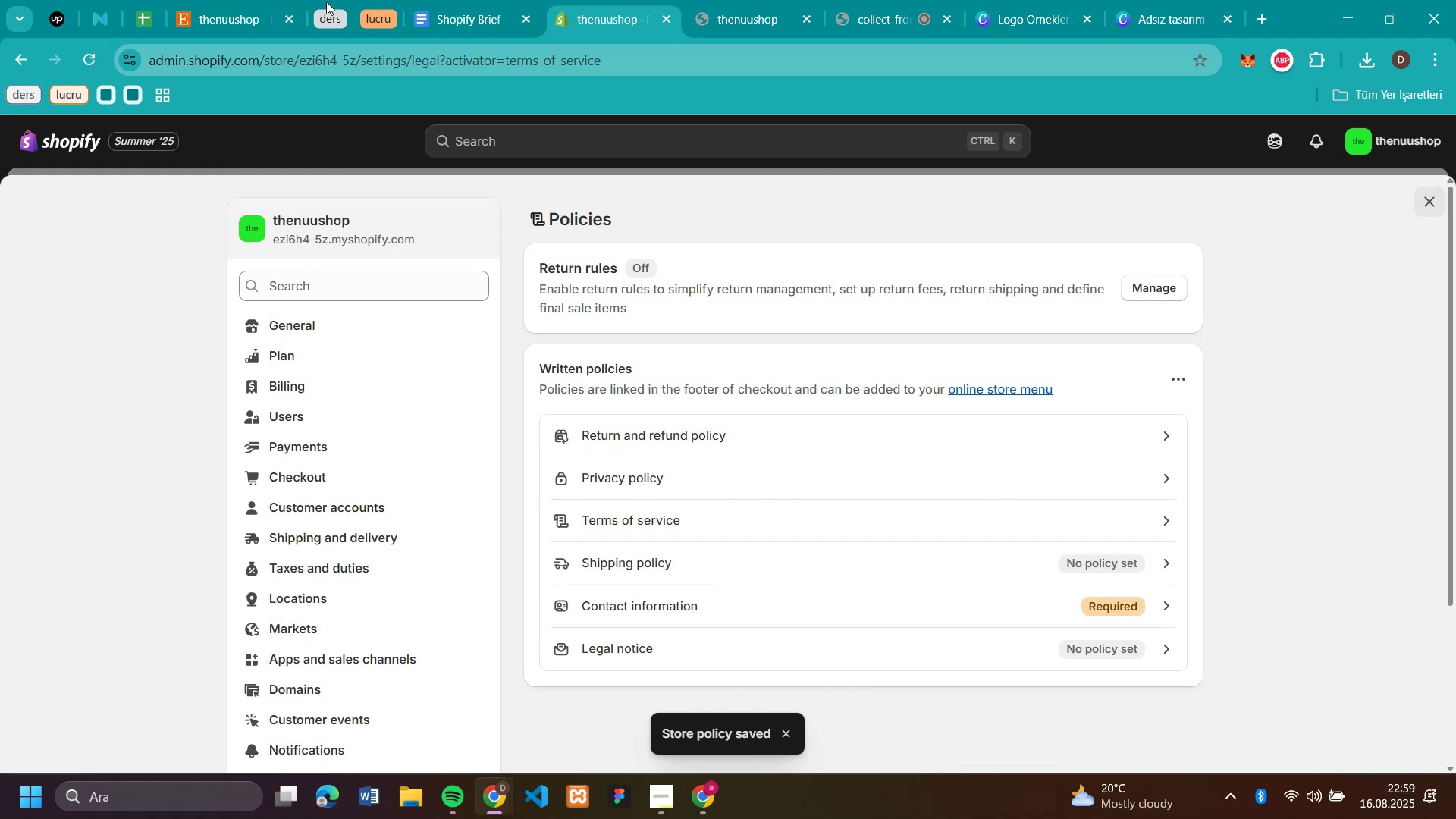 
wait(6.89)
 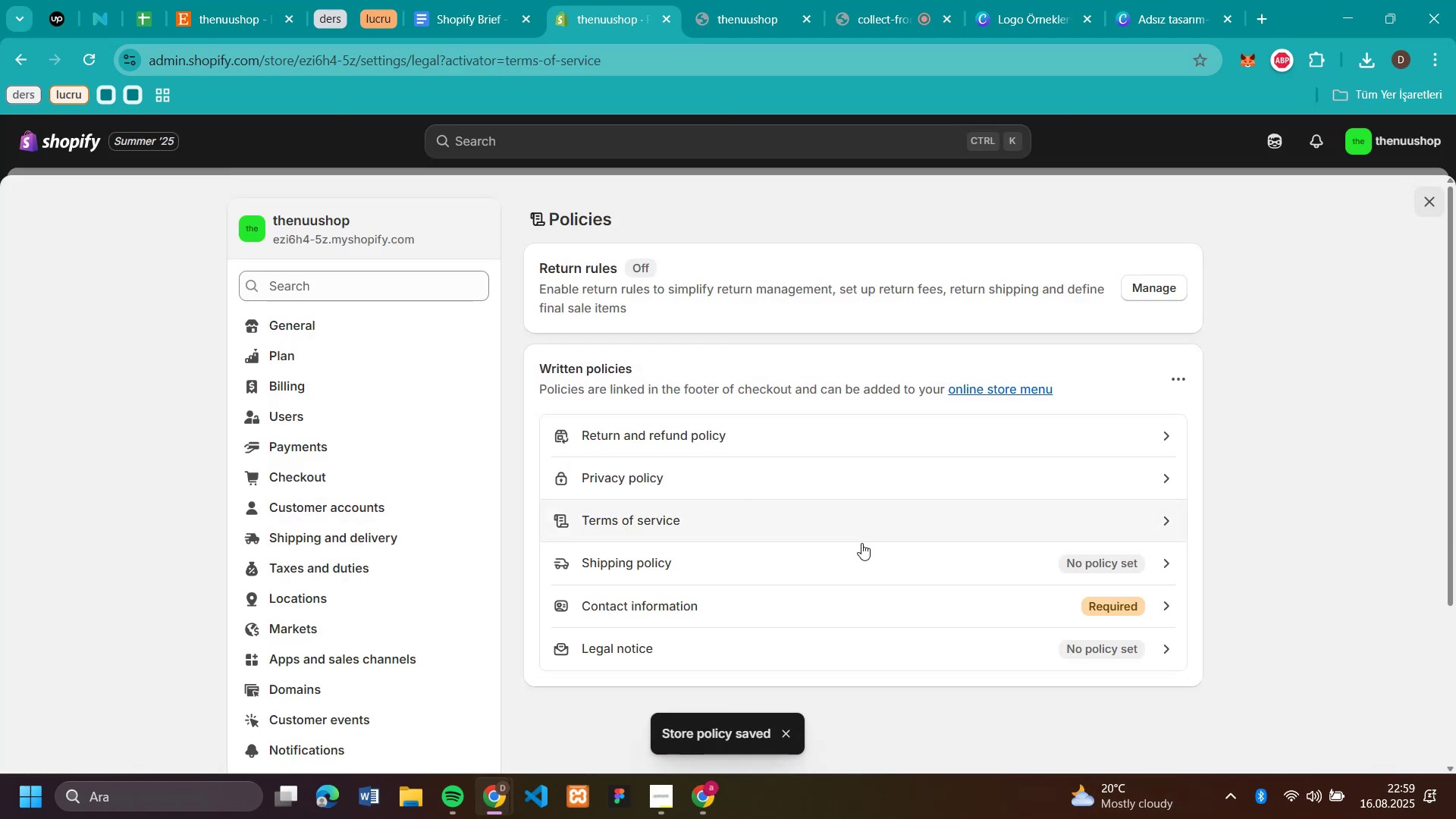 
left_click([1427, 206])
 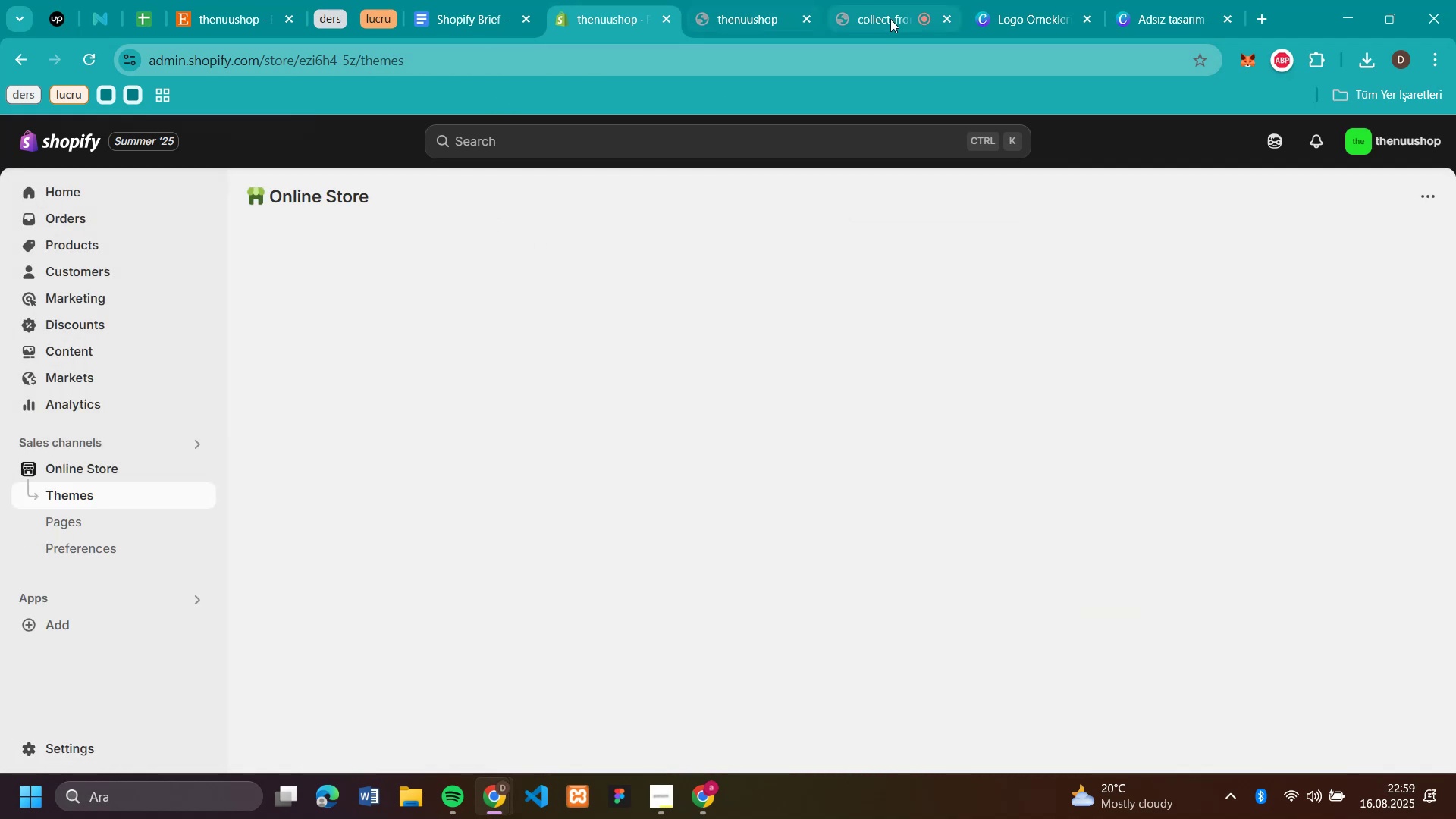 
left_click([885, 17])
 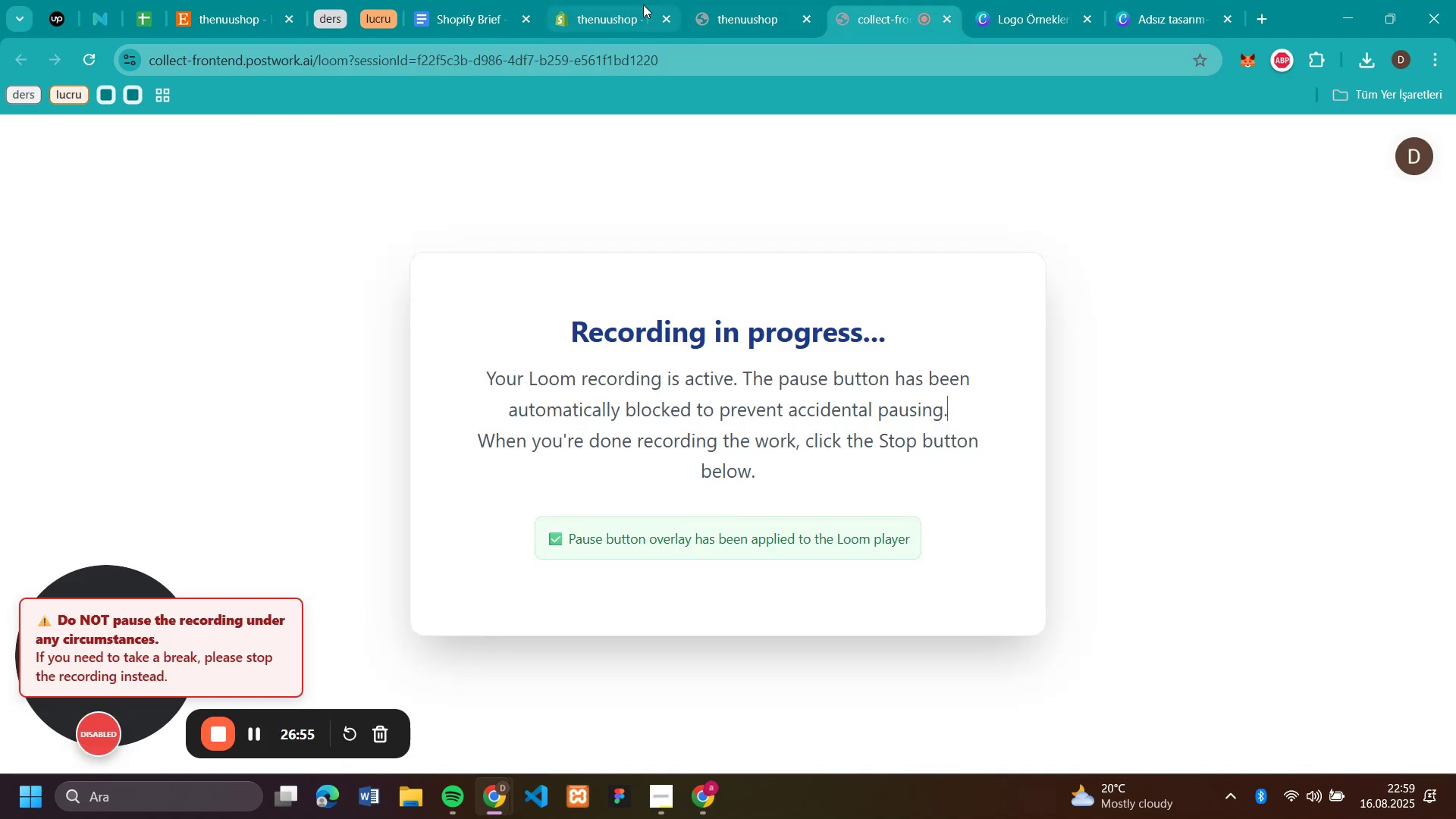 
left_click([587, 17])
 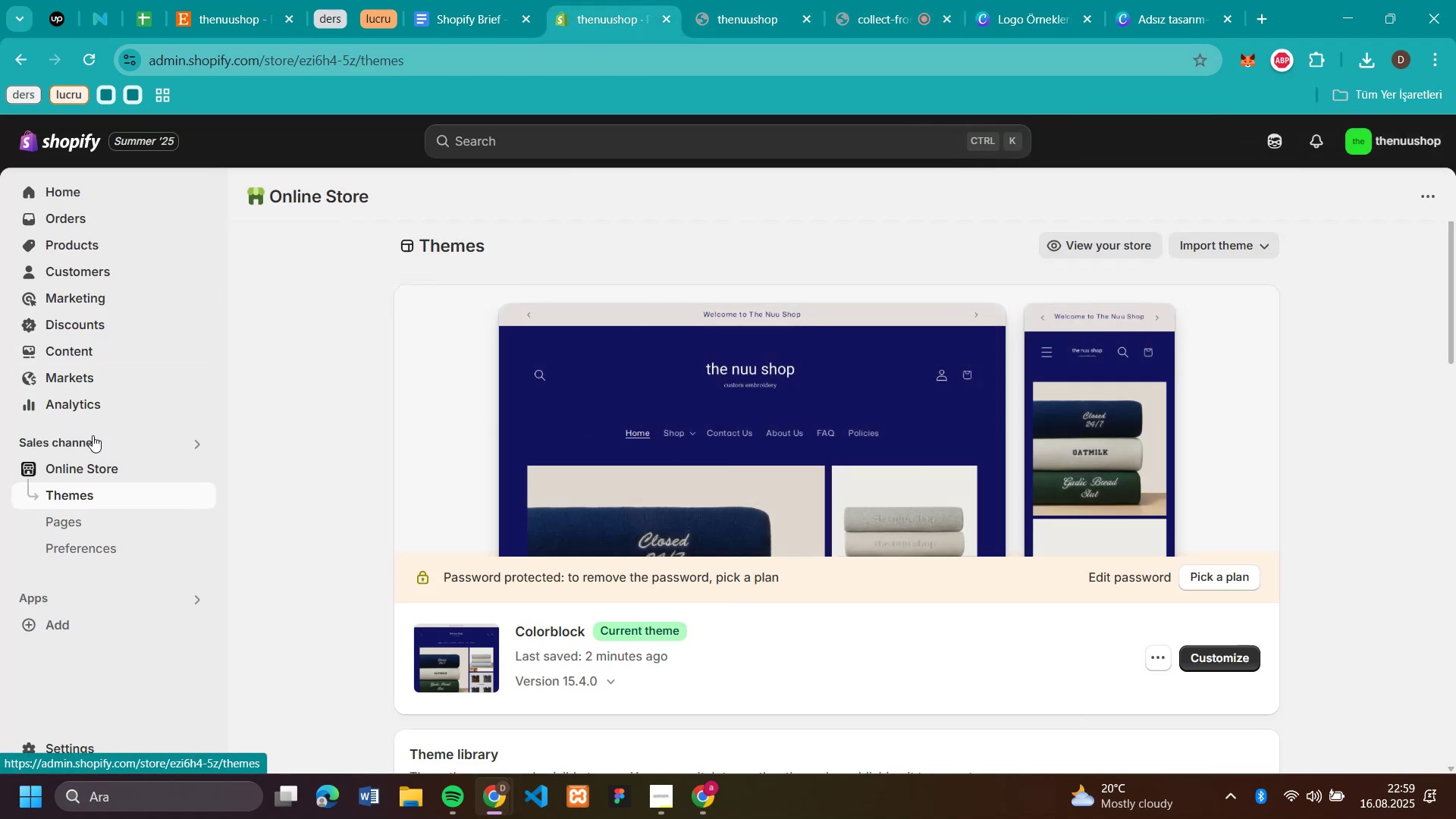 
left_click([83, 346])
 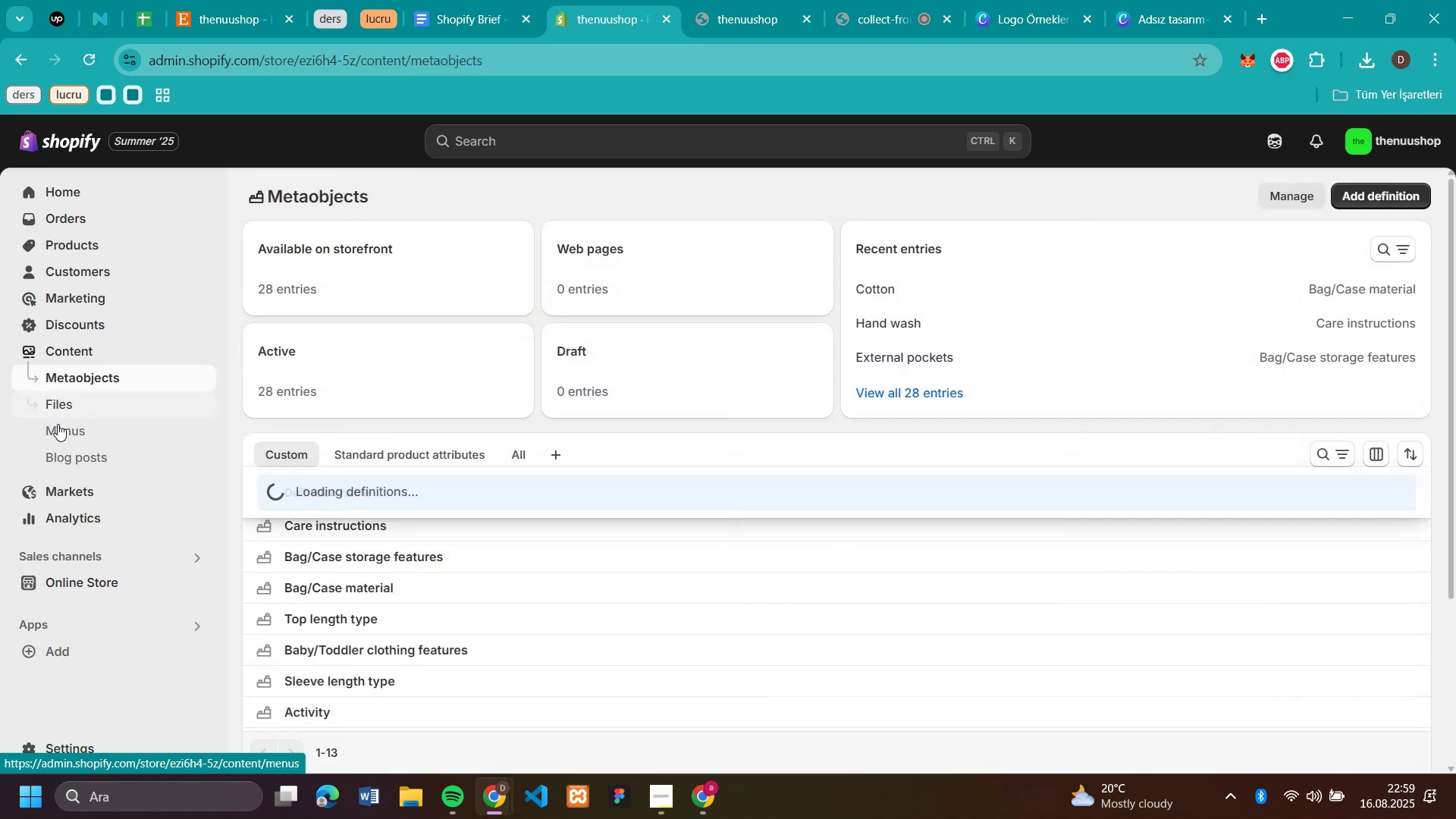 
left_click([58, 424])
 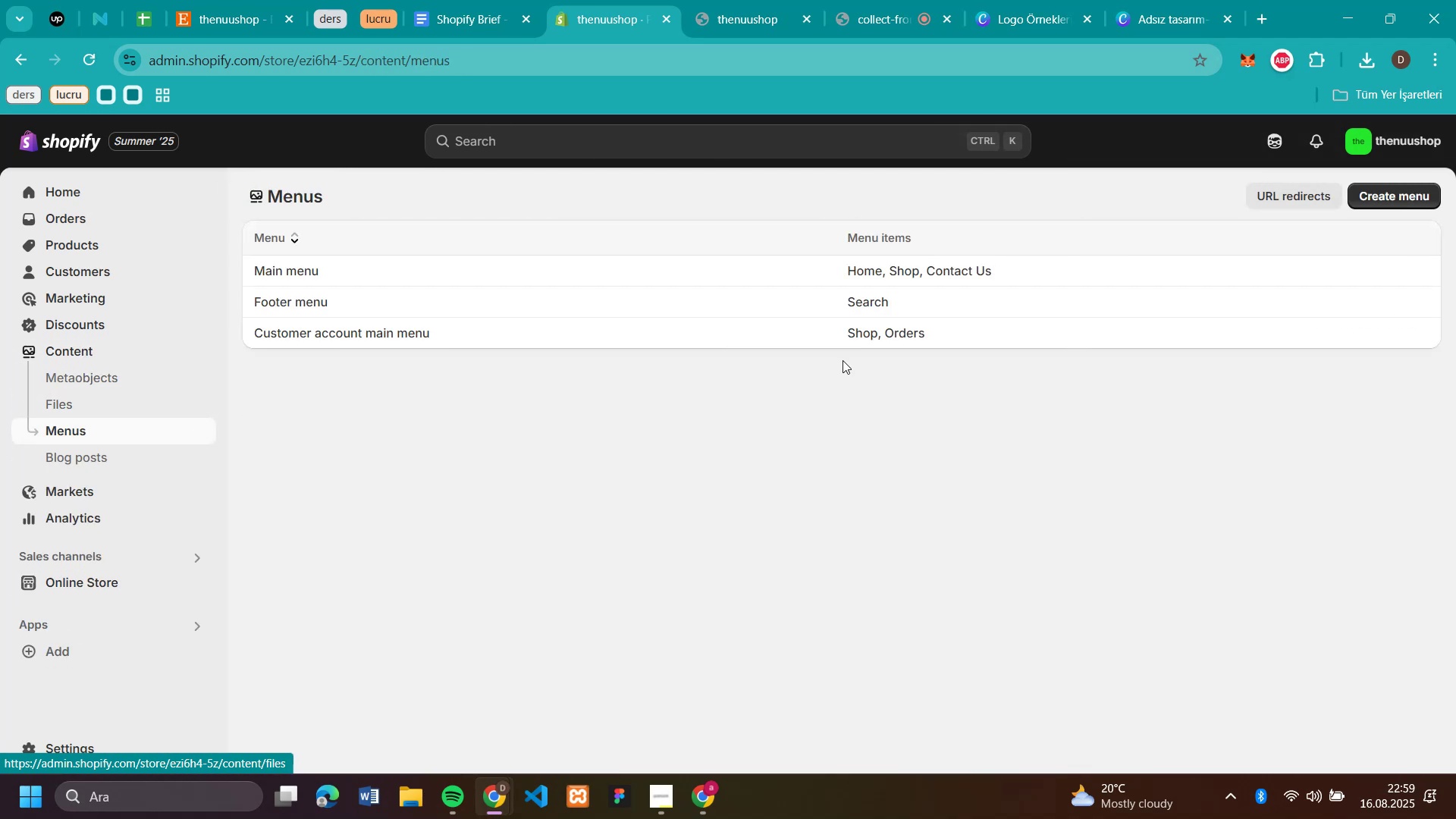 
left_click([990, 274])
 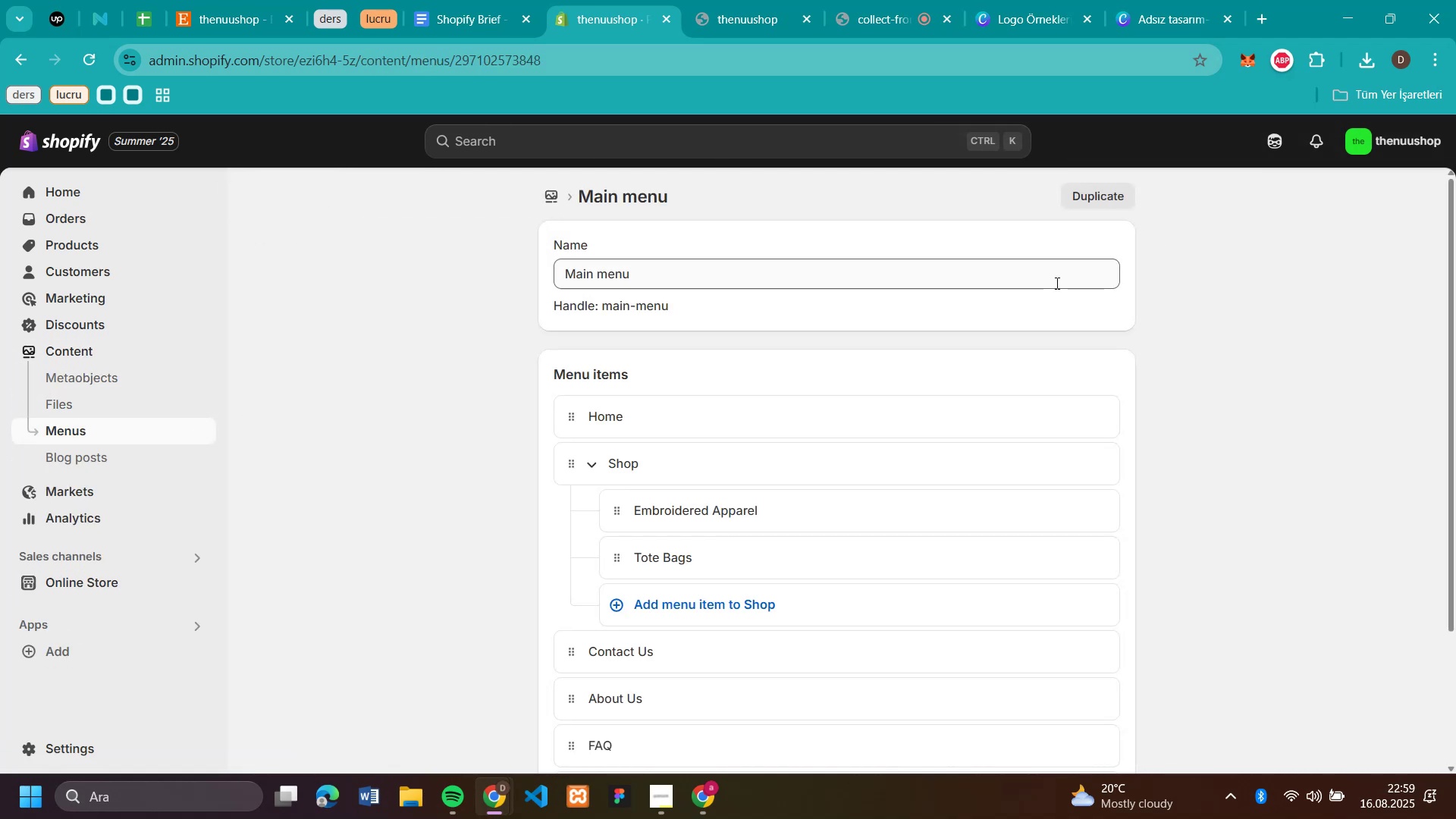 
scroll: coordinate [898, 425], scroll_direction: down, amount: 4.0
 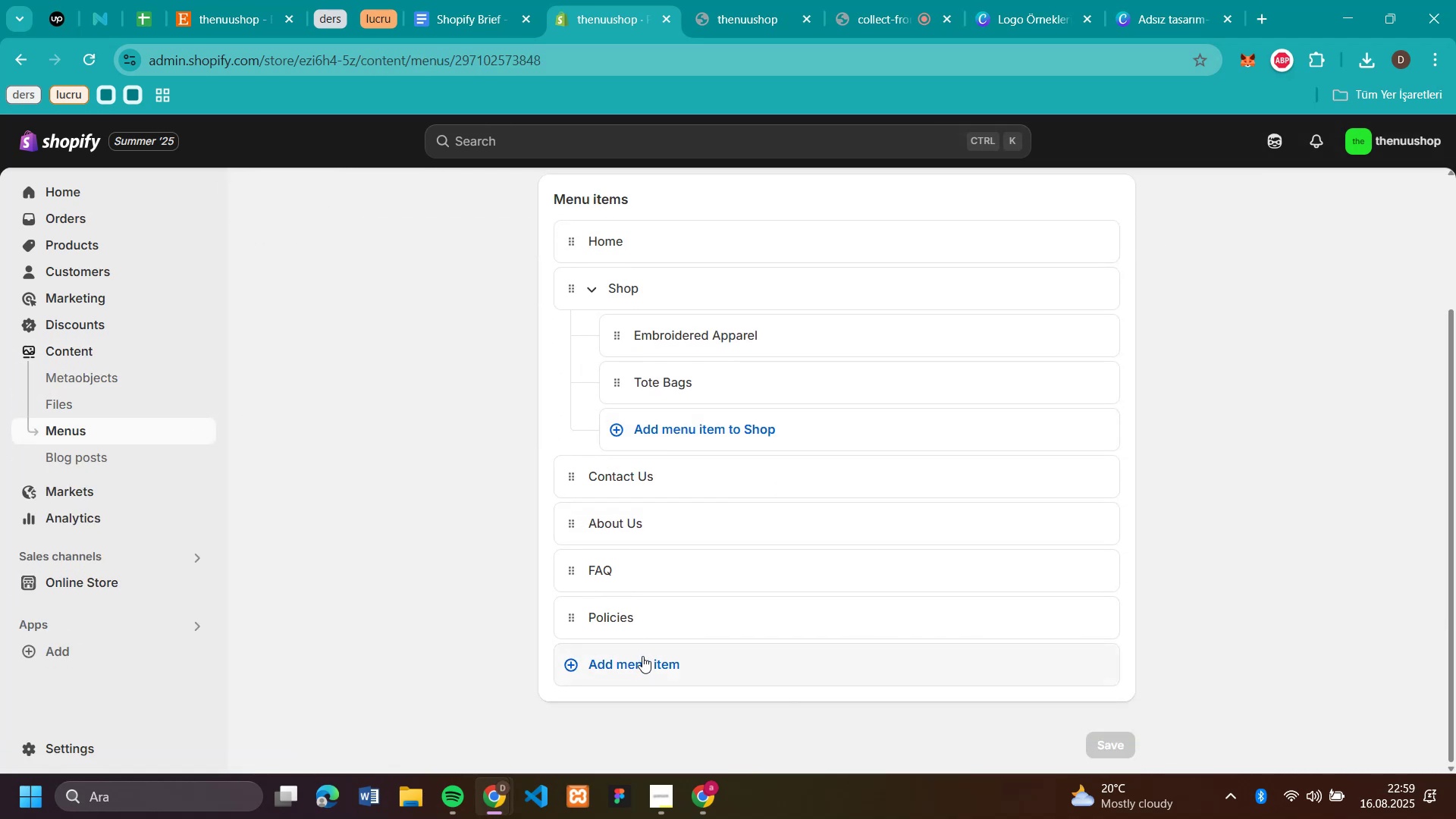 
left_click([644, 652])
 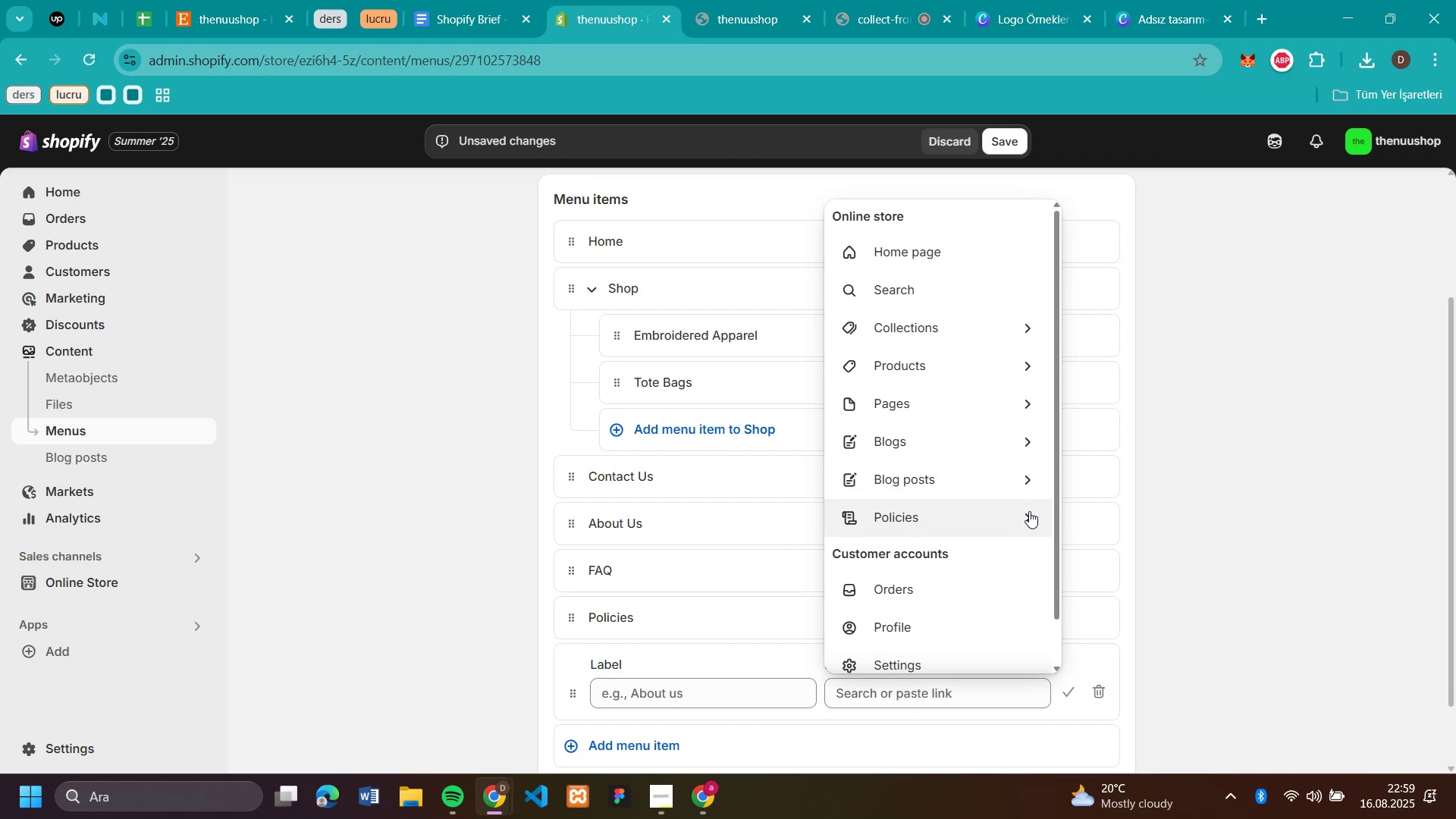 
left_click([966, 584])
 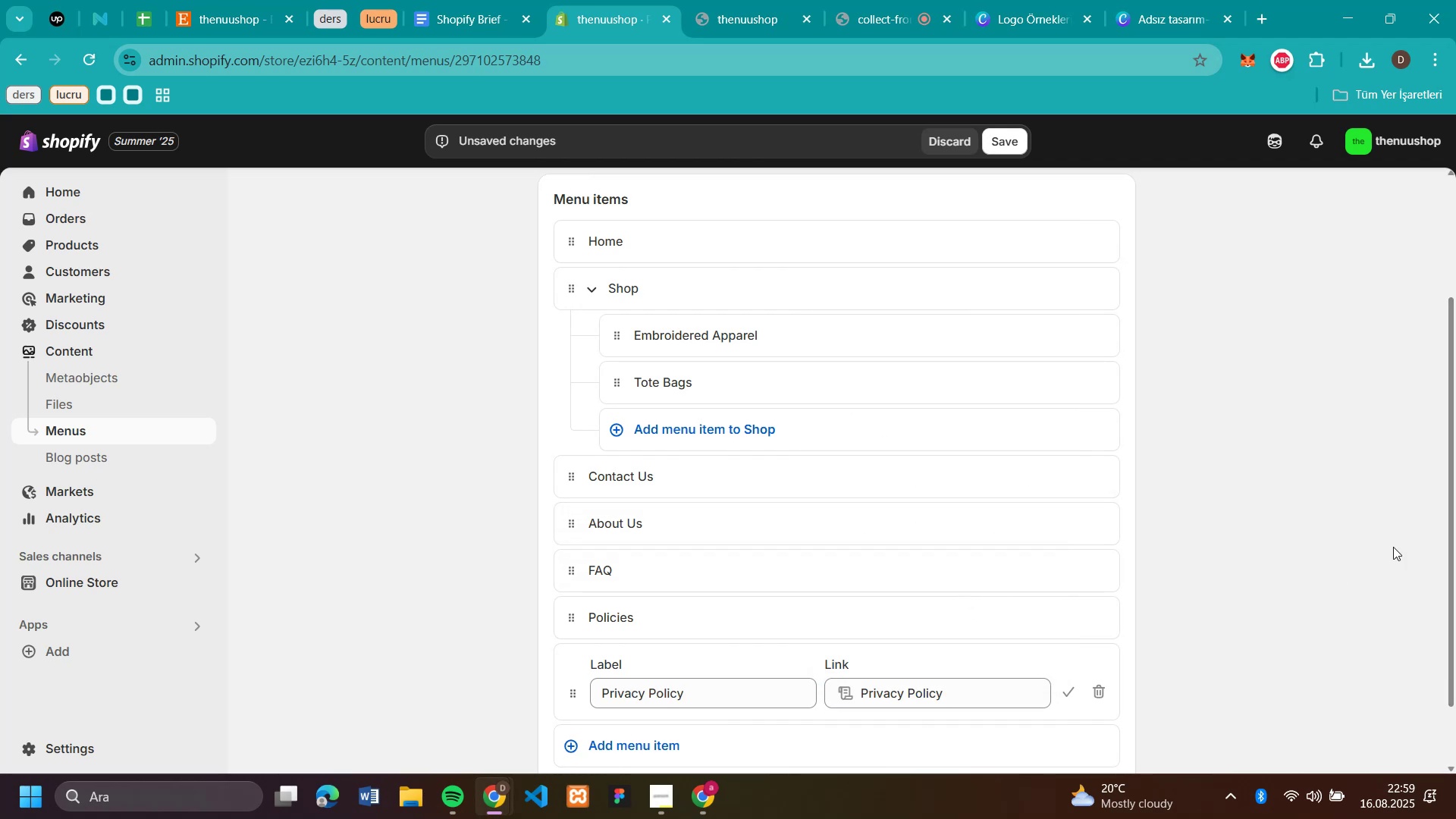 
left_click([1388, 545])
 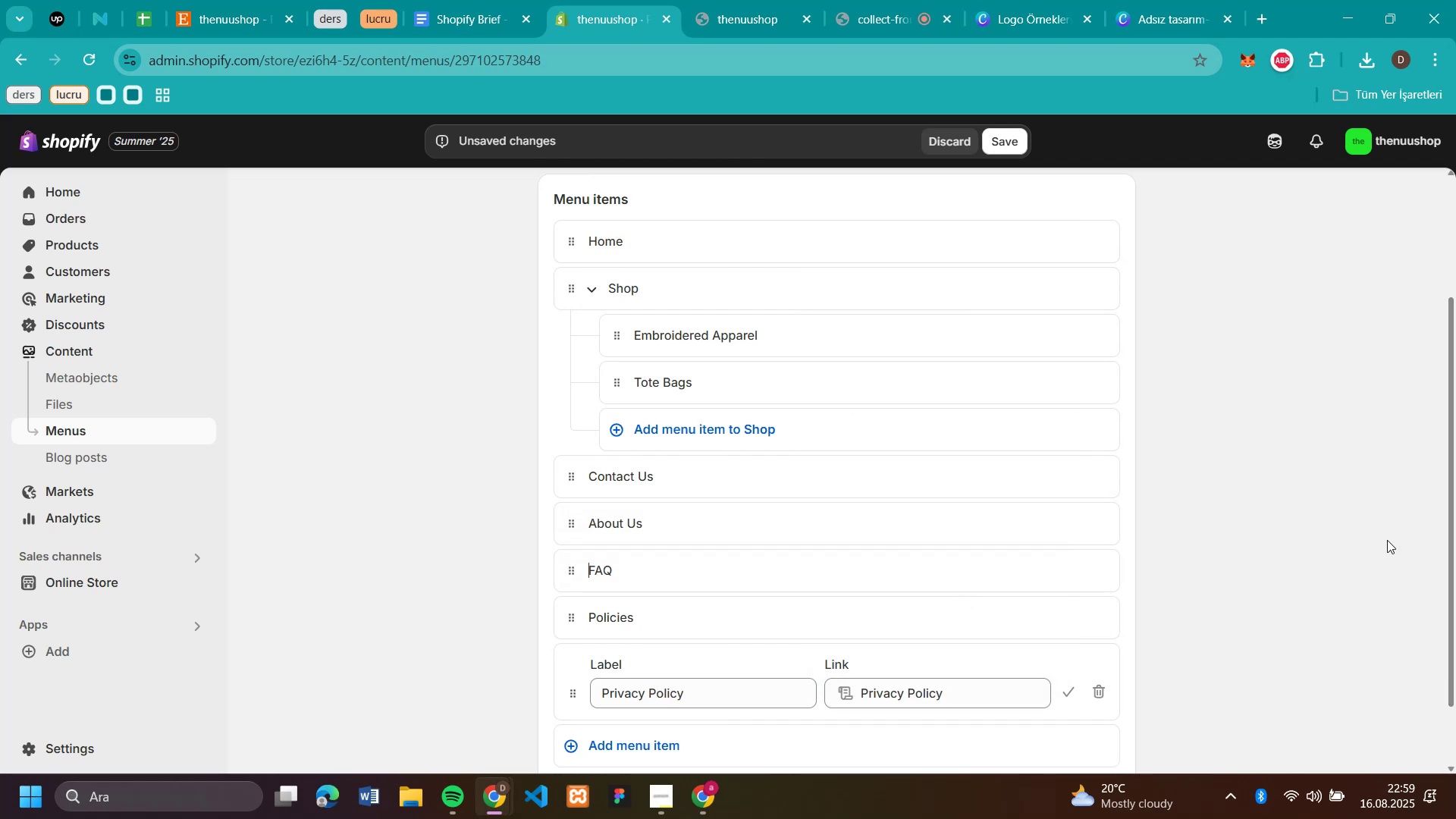 
scroll: coordinate [1387, 540], scroll_direction: down, amount: 3.0
 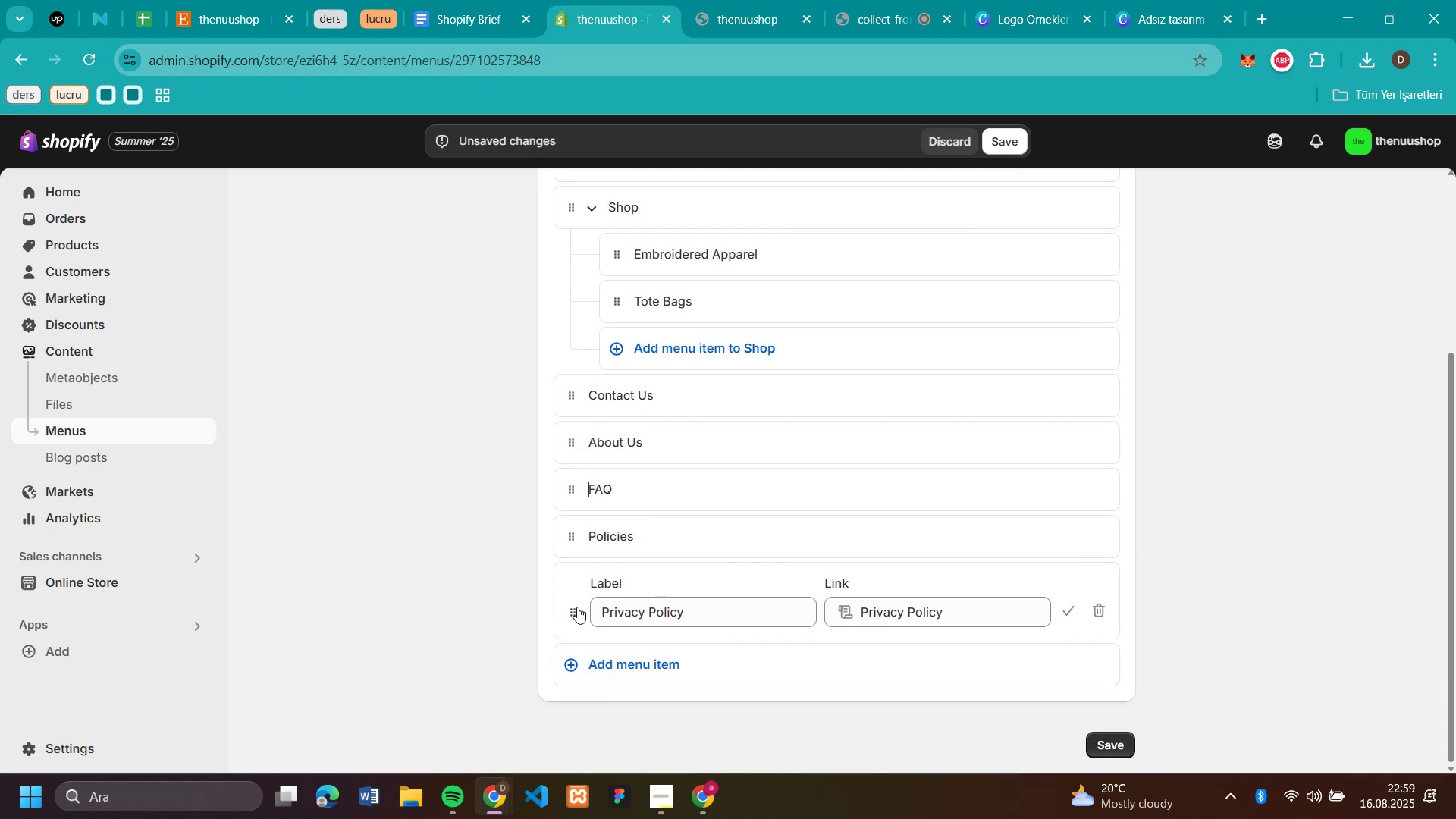 
left_click_drag(start_coordinate=[573, 610], to_coordinate=[593, 595])
 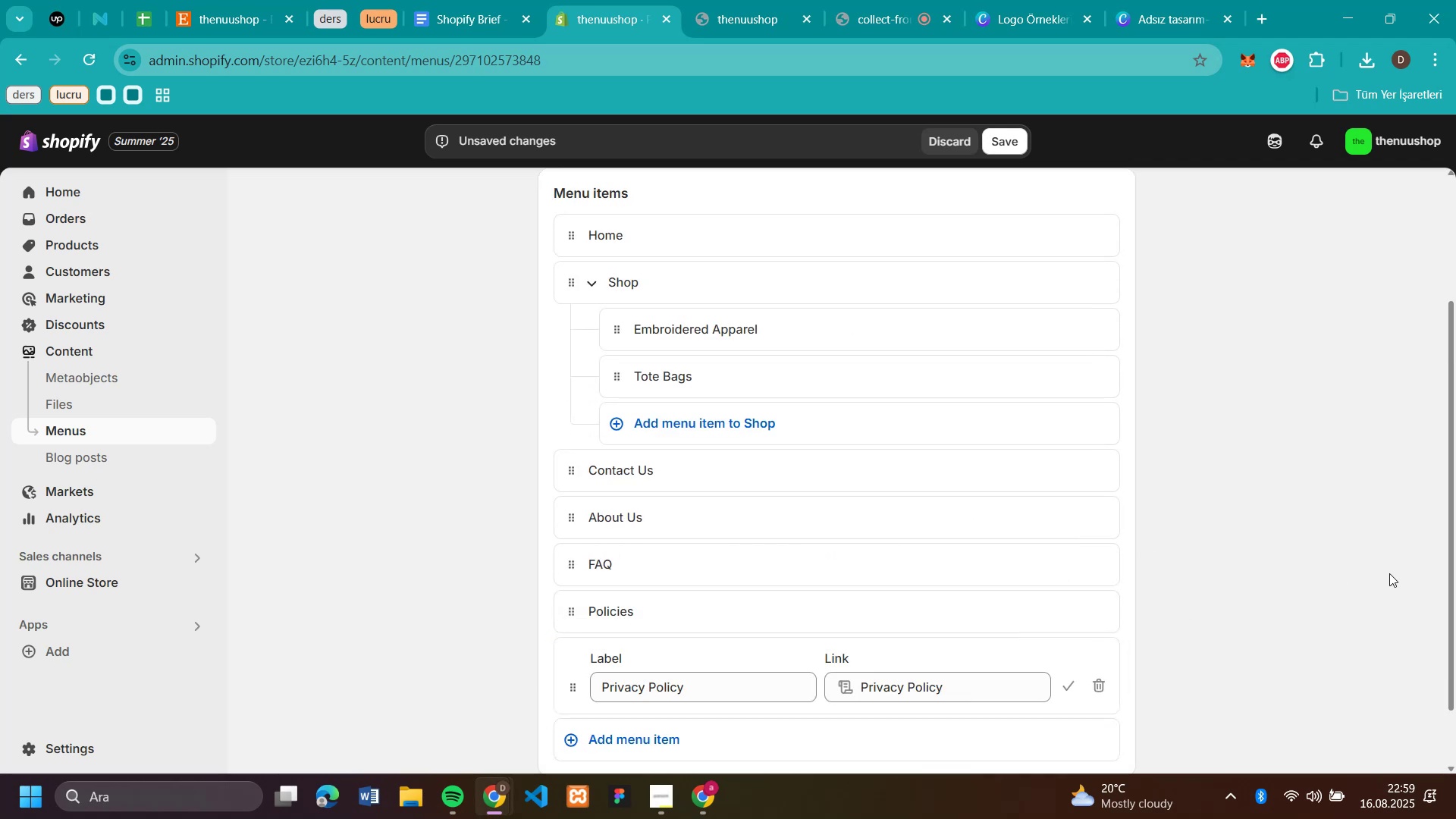 
scroll: coordinate [1455, 533], scroll_direction: down, amount: 4.0
 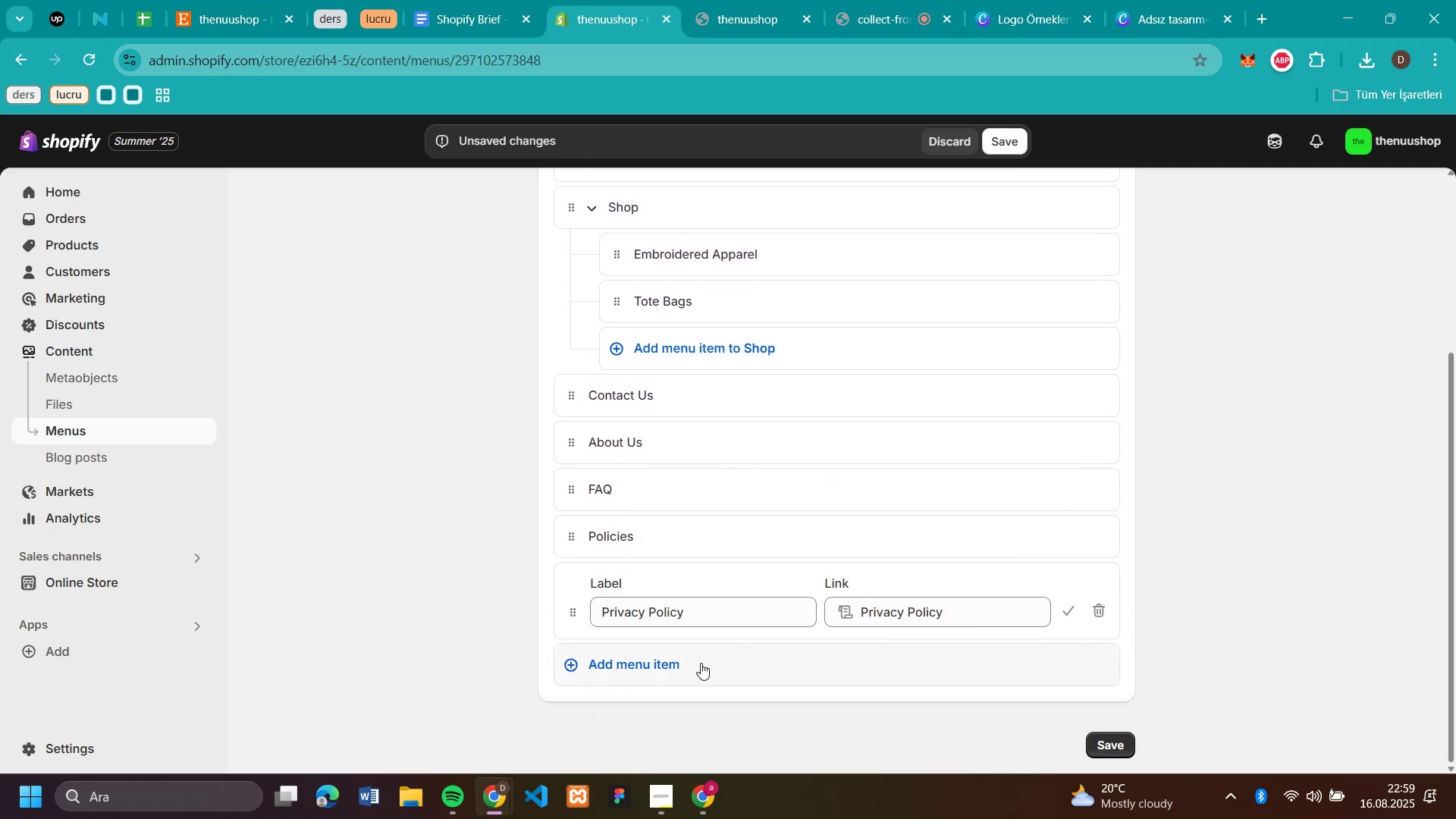 
left_click([701, 663])
 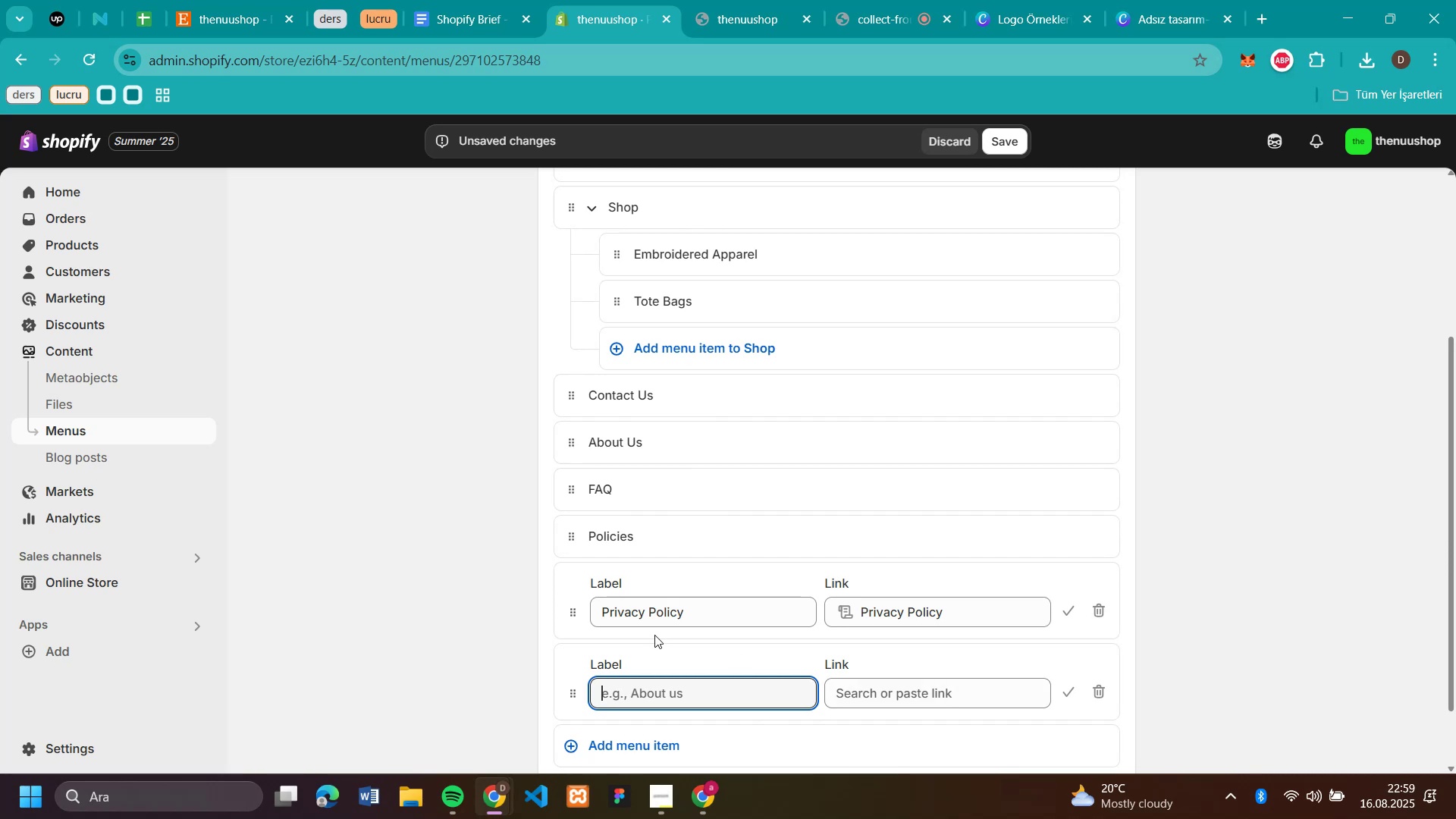 
left_click_drag(start_coordinate=[570, 611], to_coordinate=[620, 610])
 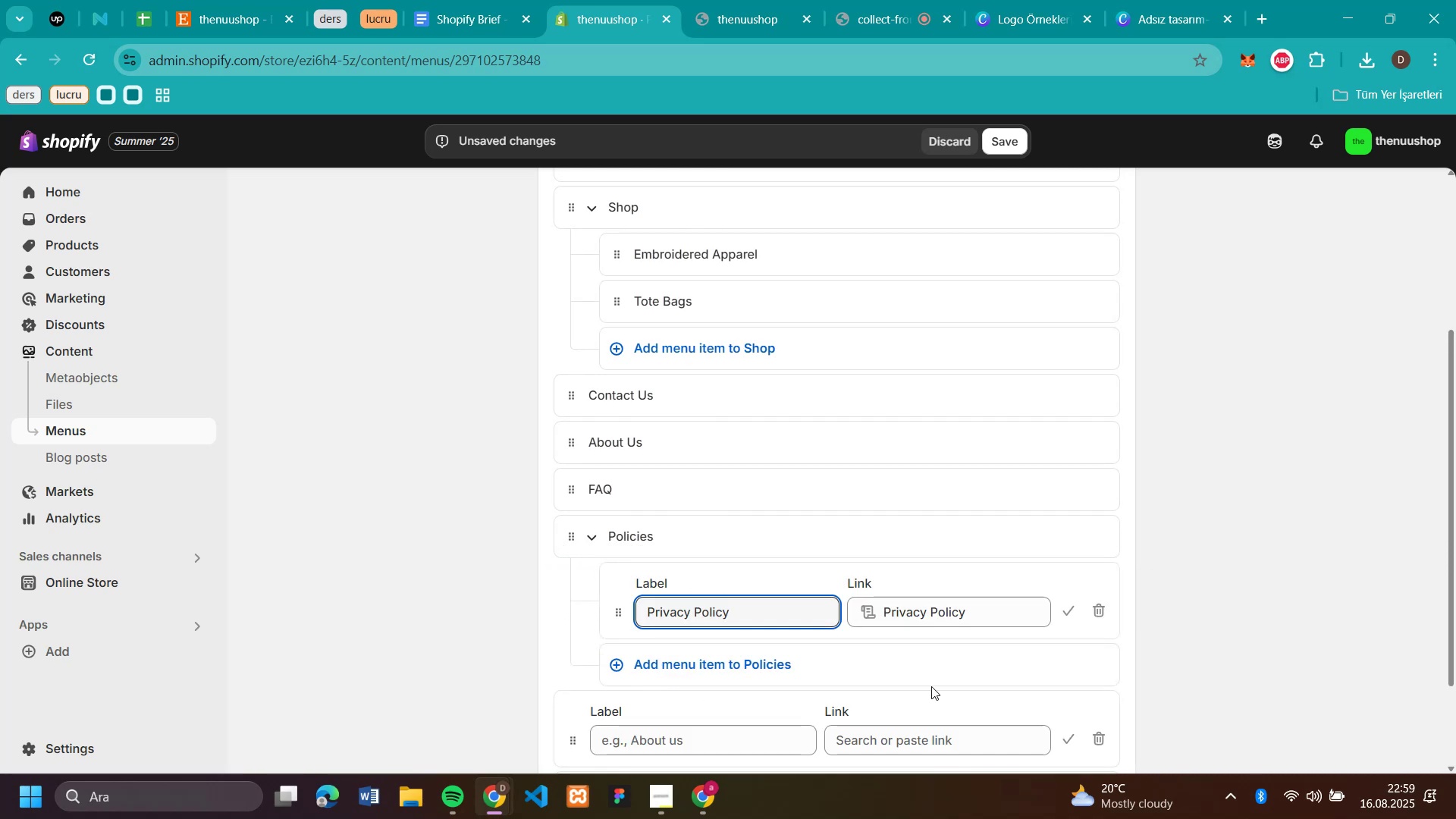 
scroll: coordinate [1230, 645], scroll_direction: down, amount: 3.0
 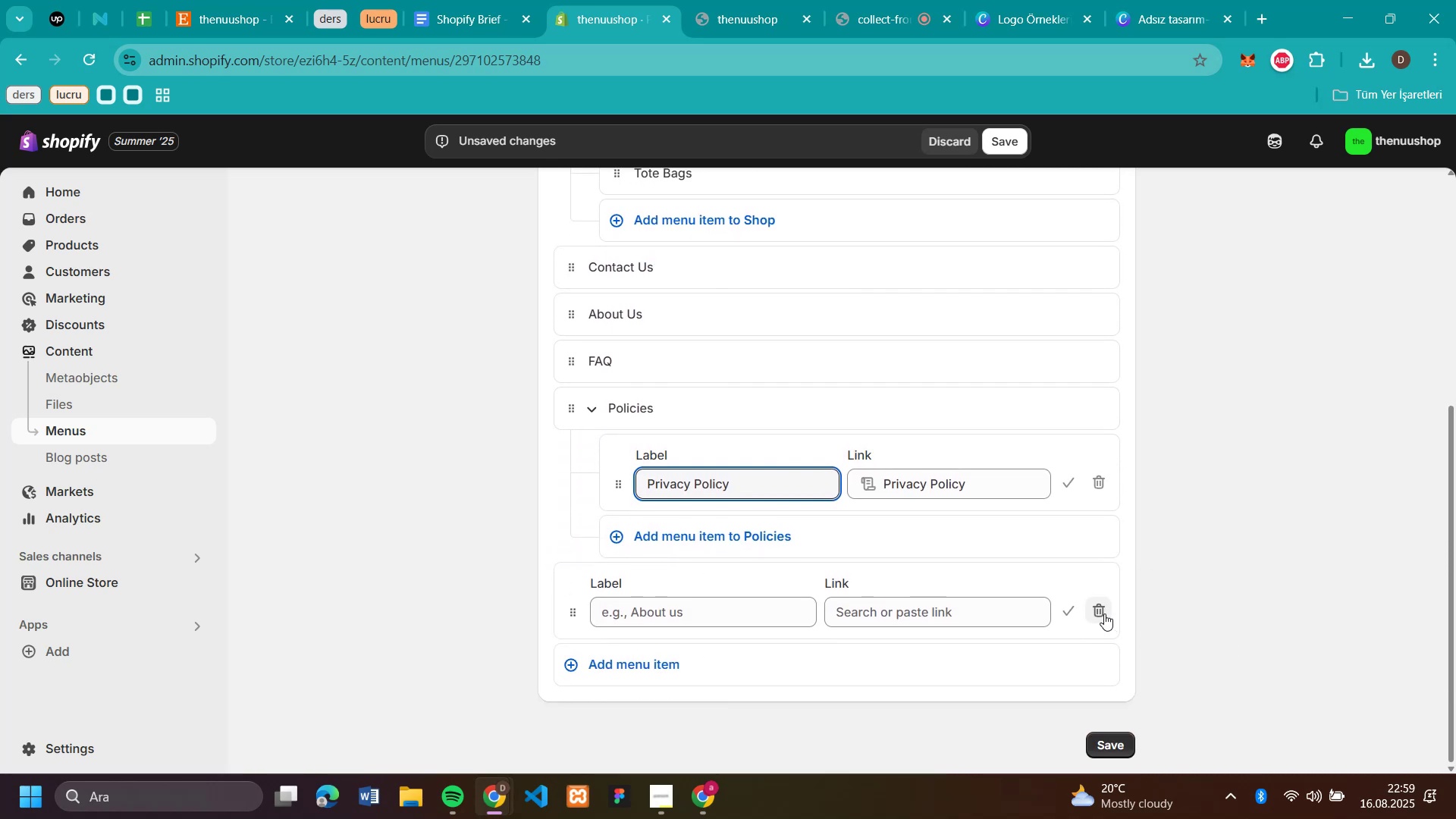 
left_click([1104, 612])
 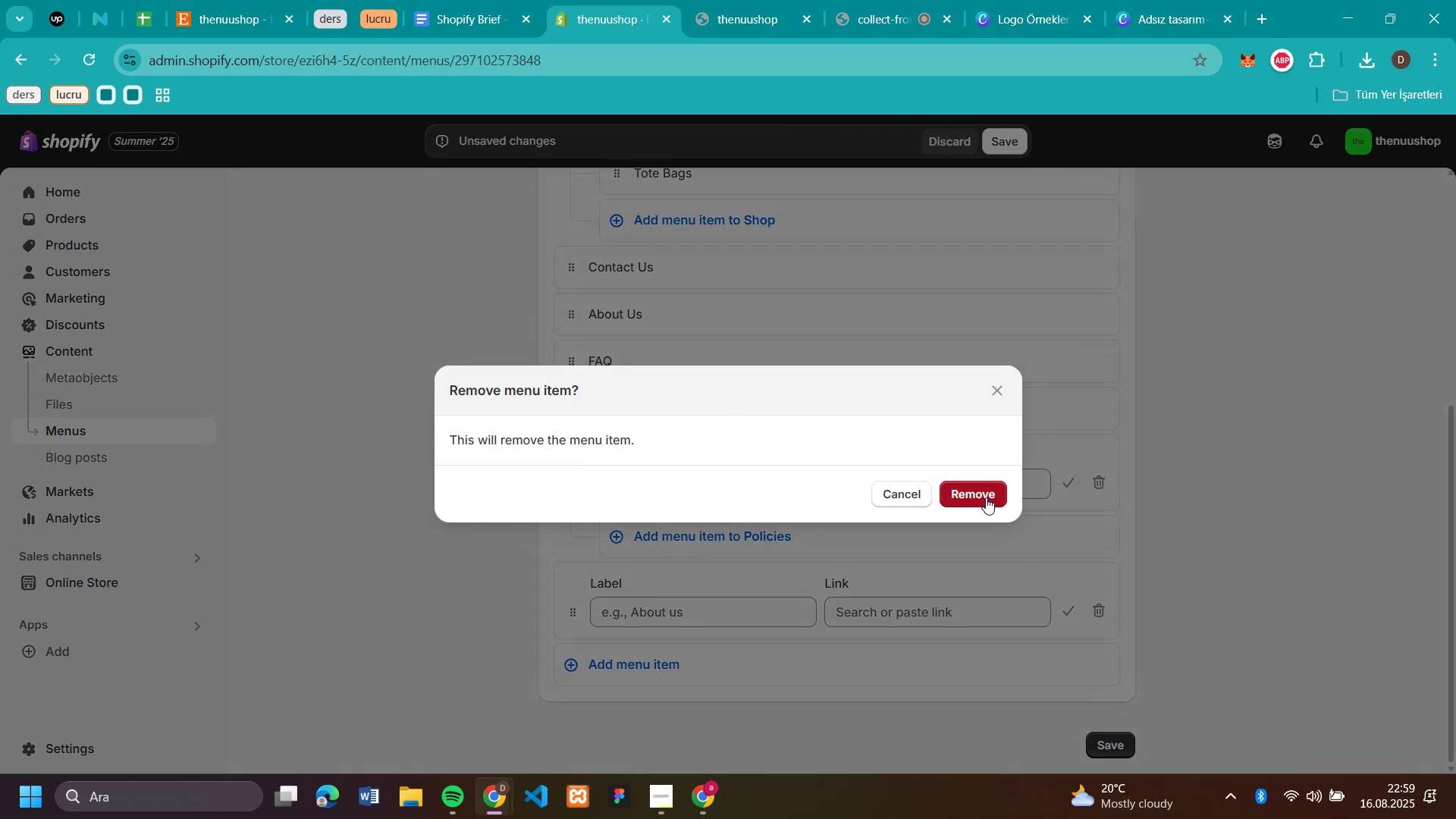 
left_click([984, 496])
 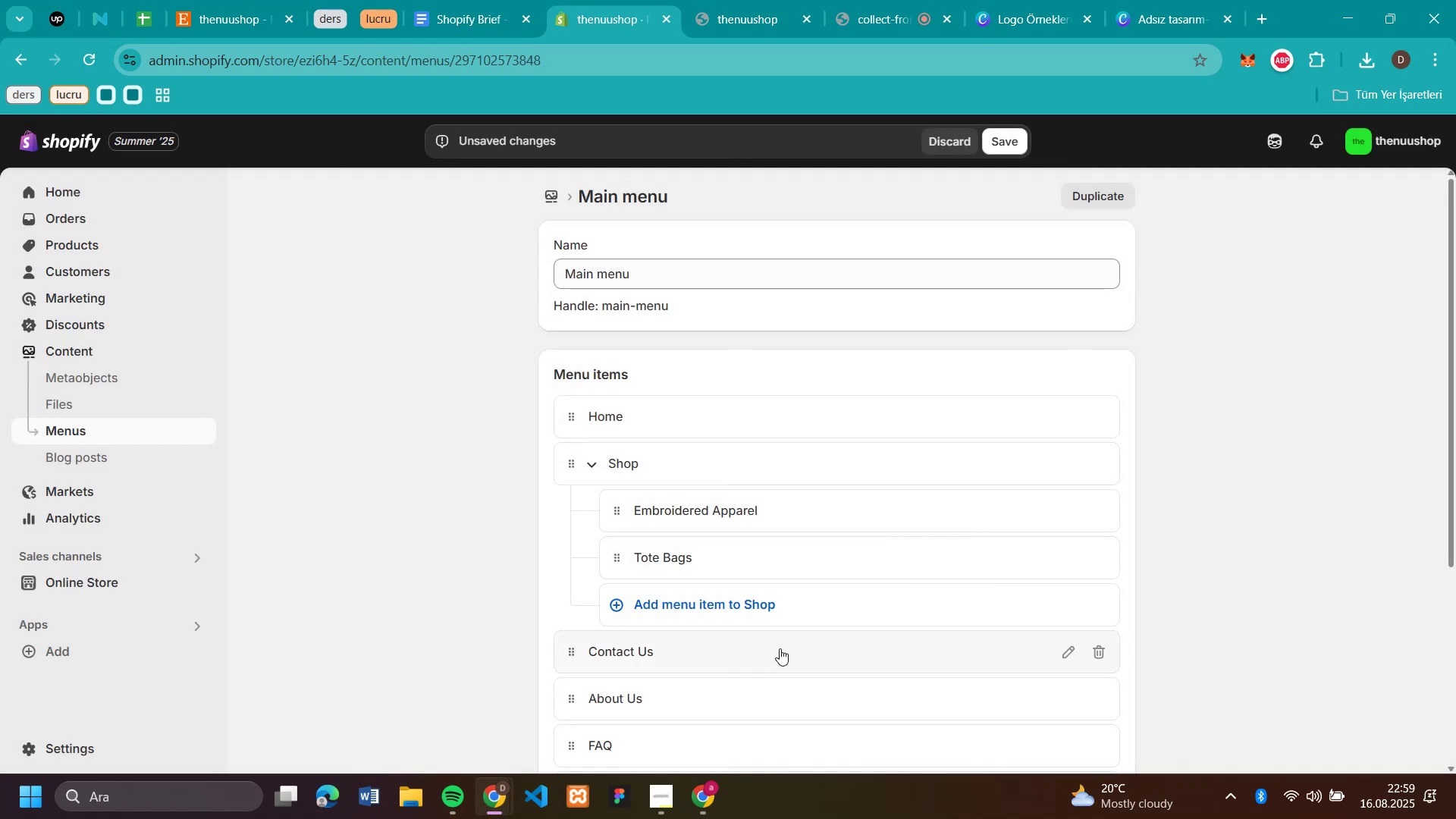 
scroll: coordinate [922, 602], scroll_direction: down, amount: 9.0
 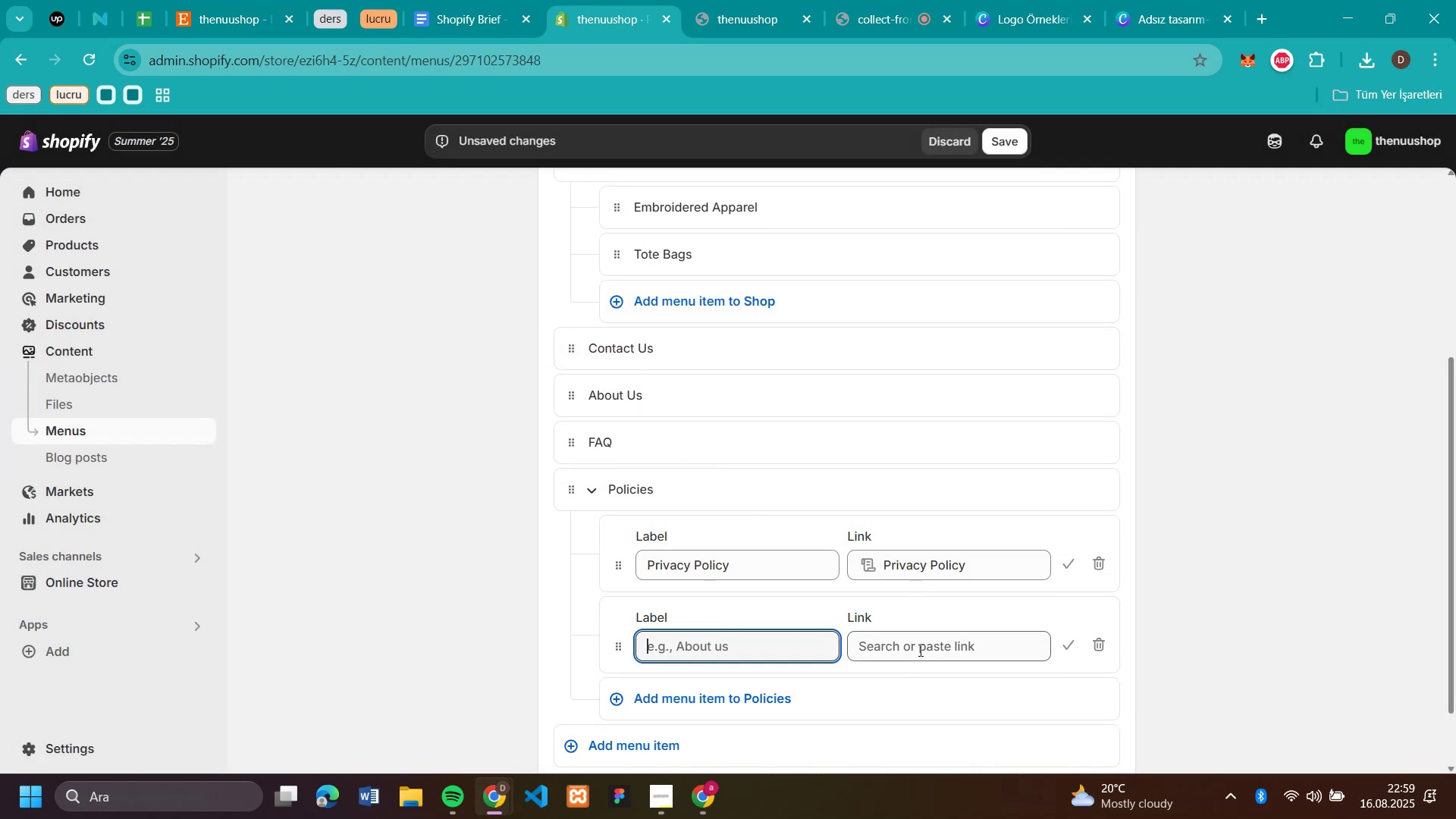 
left_click([919, 650])
 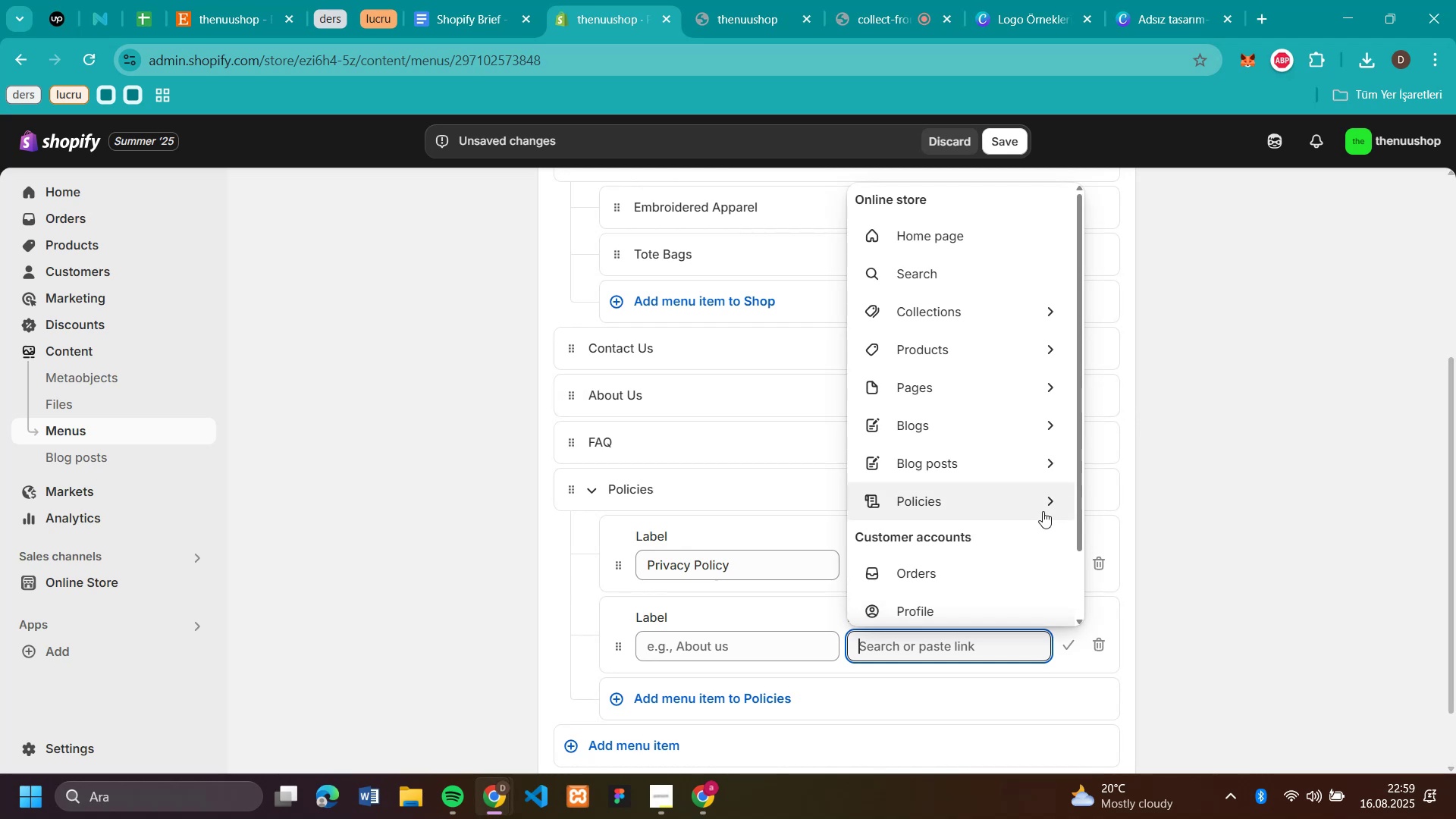 
left_click([1041, 500])
 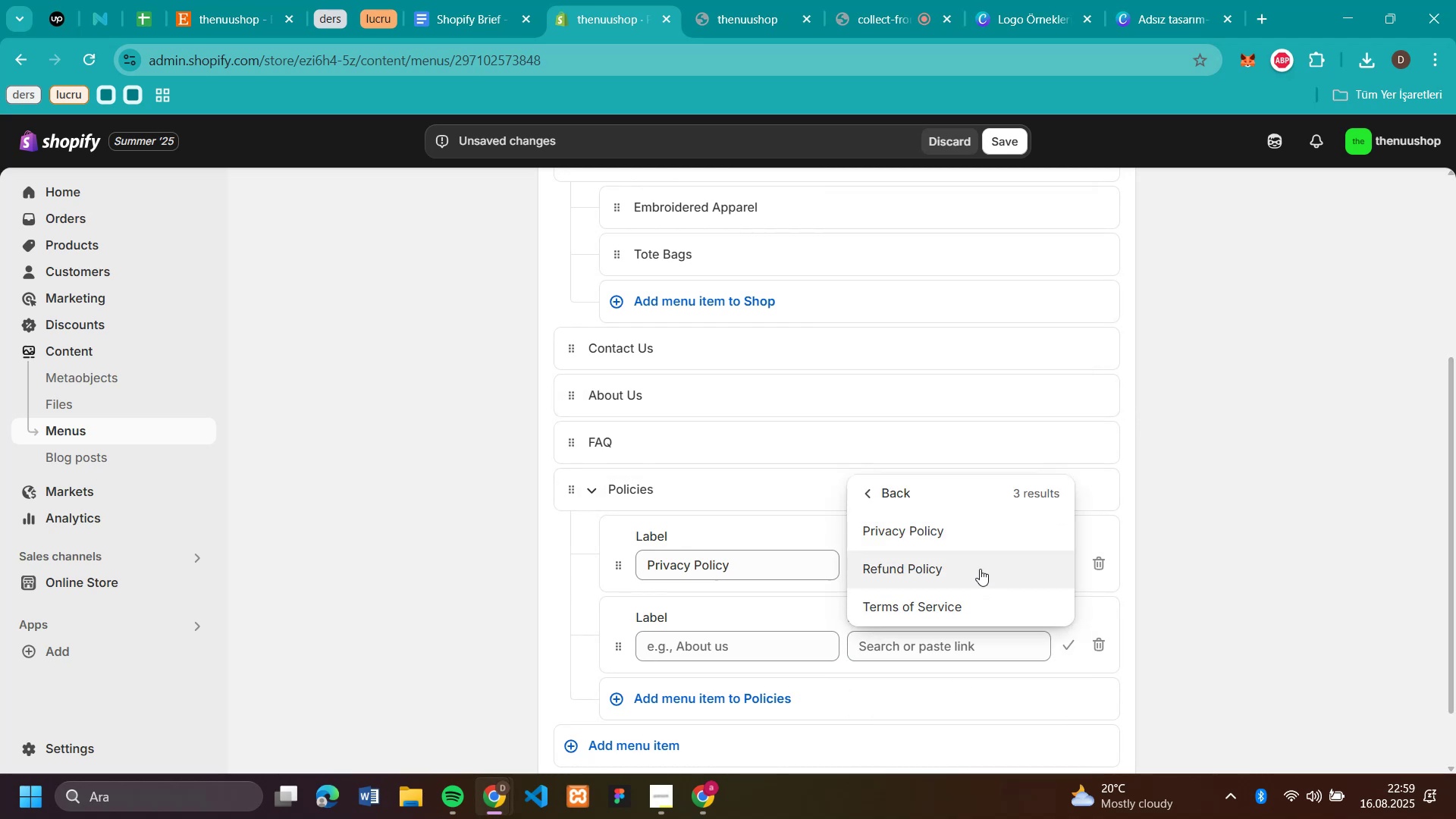 
left_click([977, 560])
 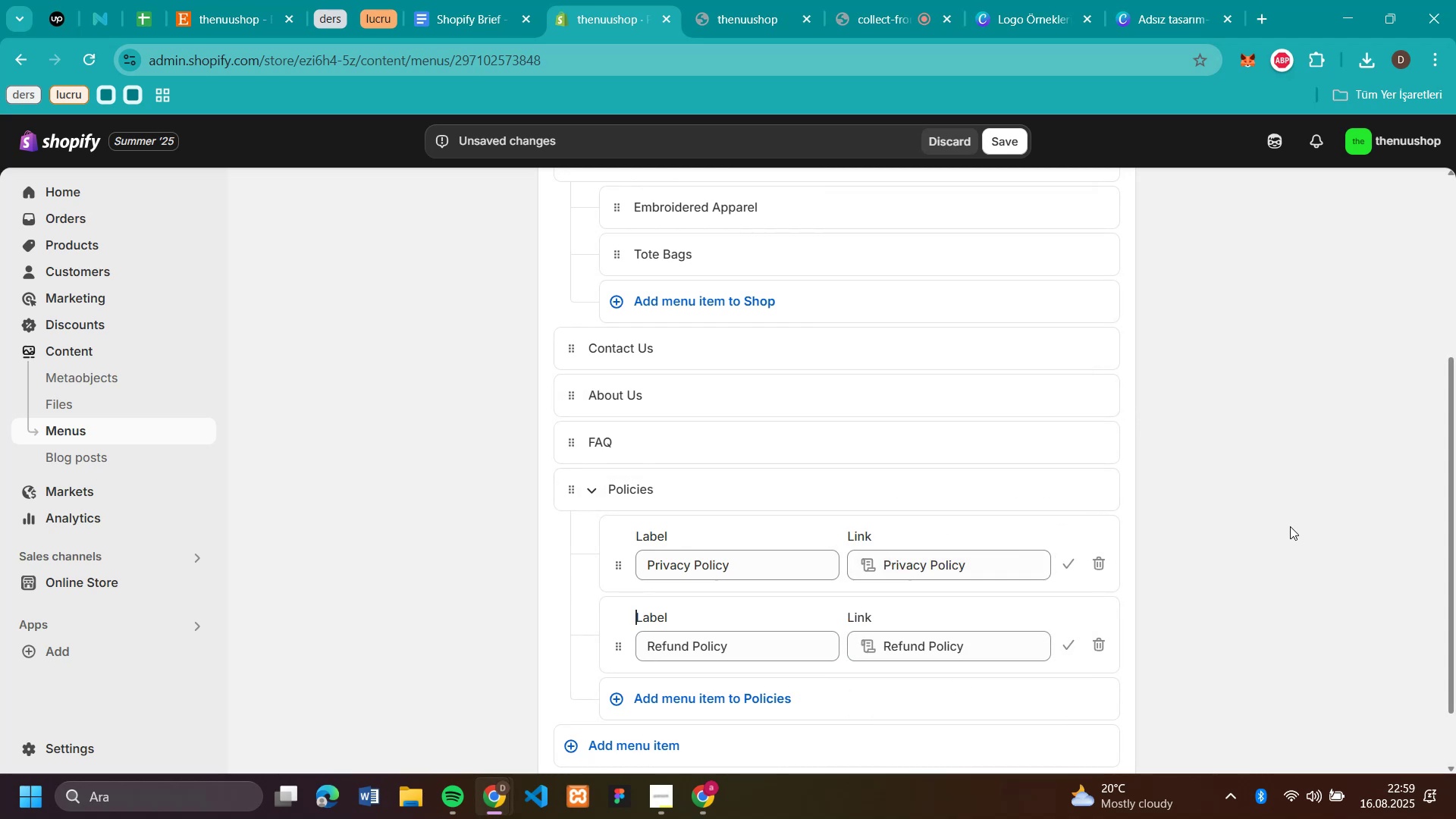 
left_click([1290, 526])
 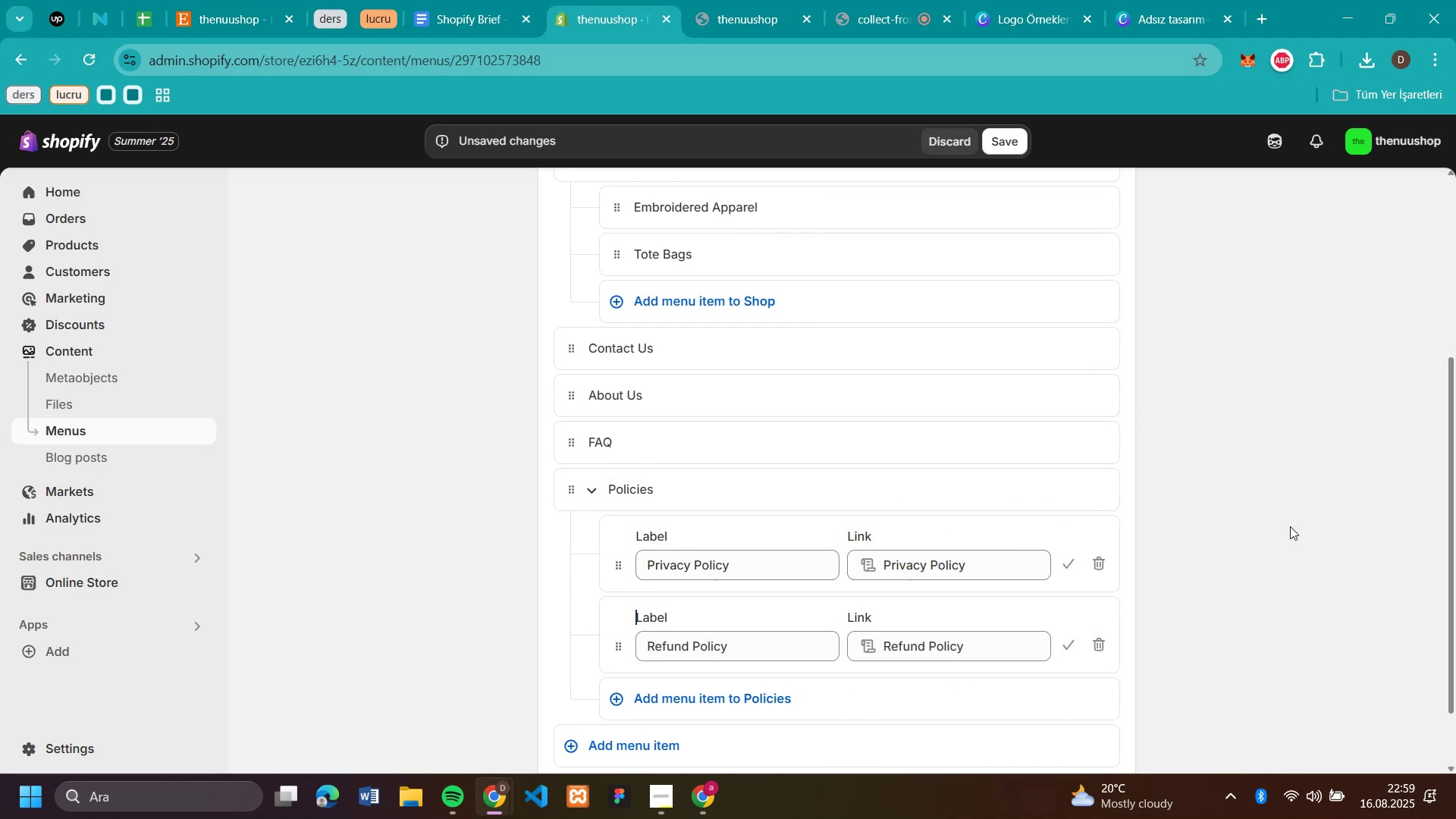 
scroll: coordinate [1290, 526], scroll_direction: down, amount: 4.0
 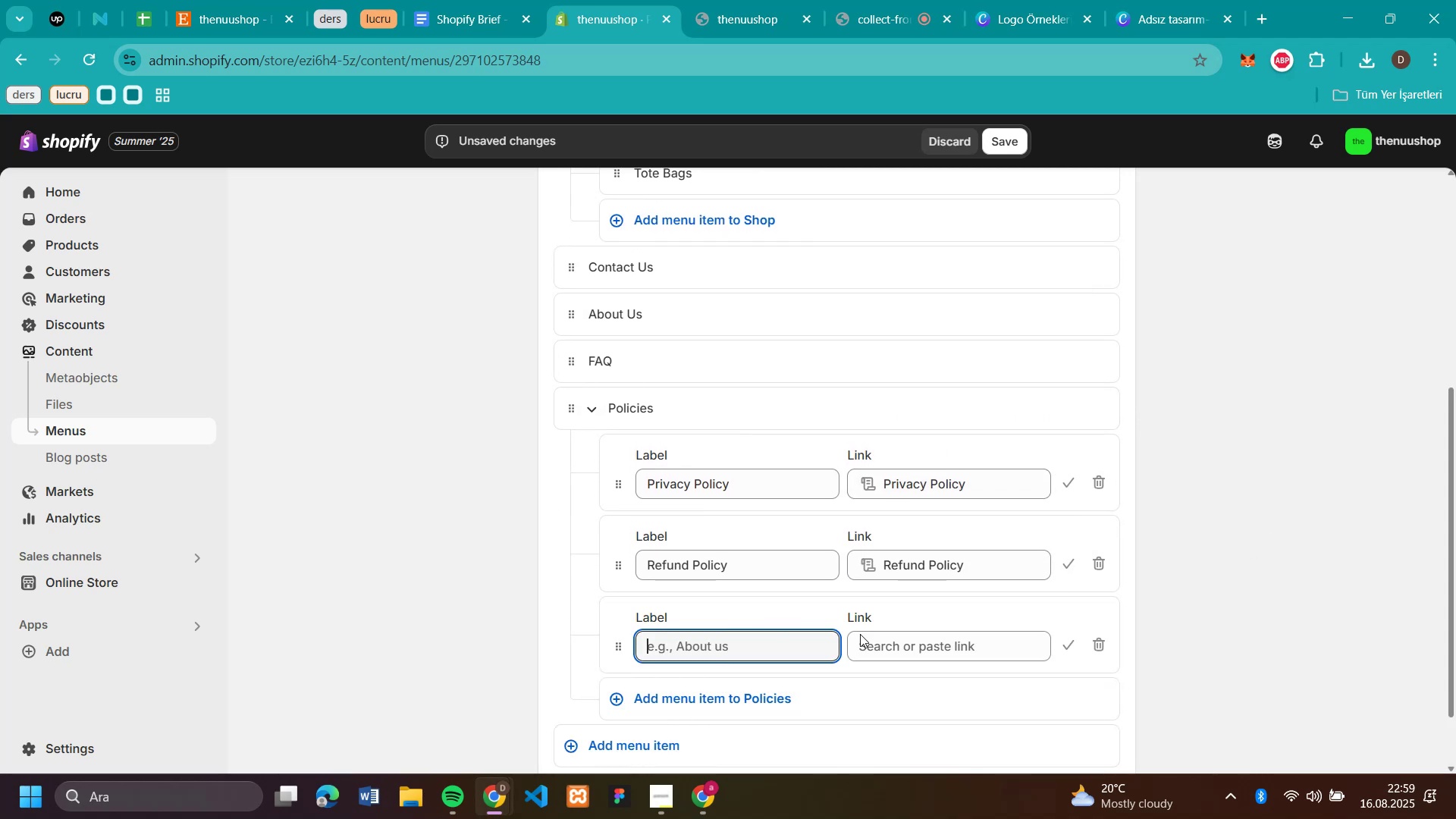 
left_click([931, 646])
 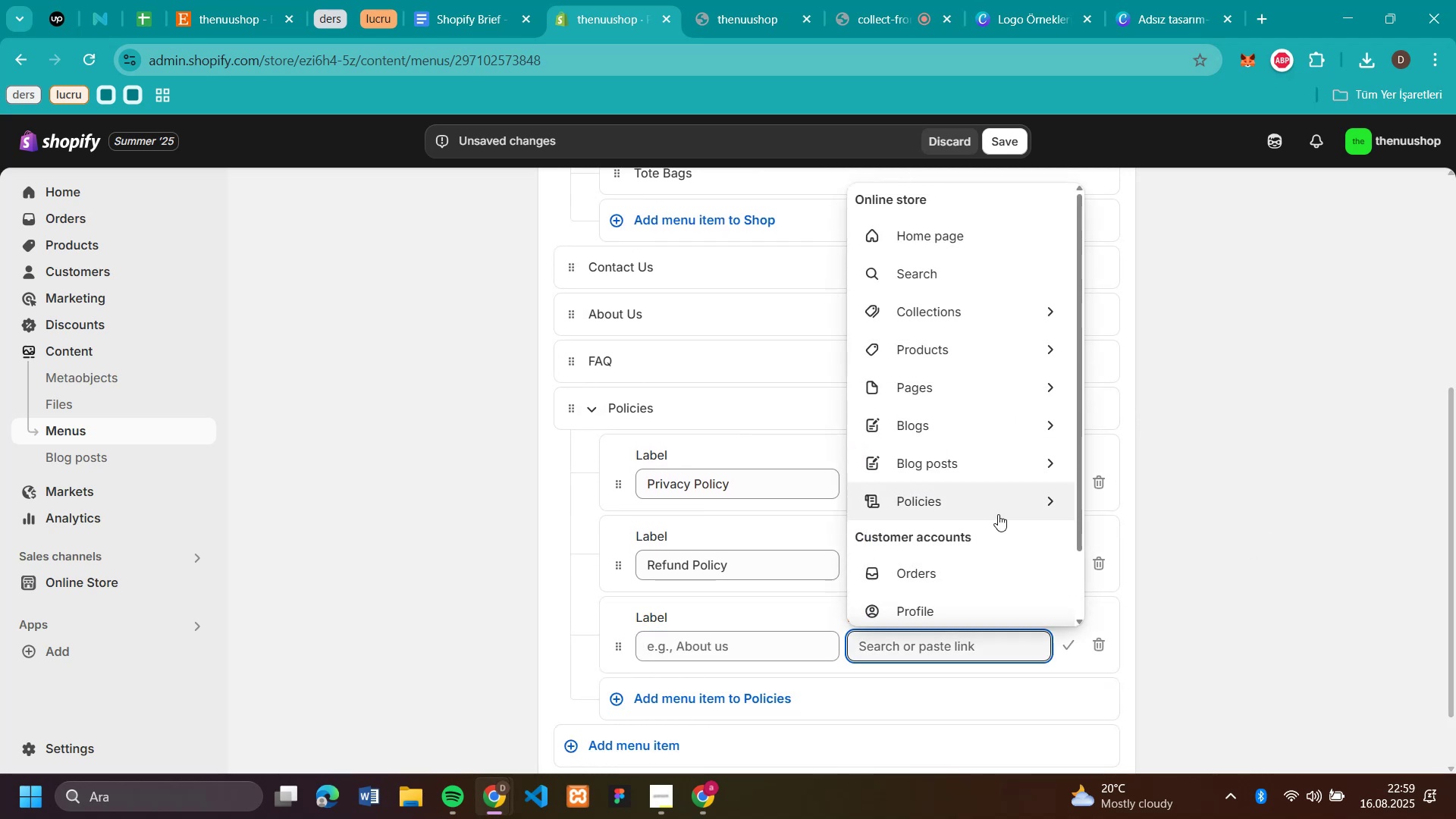 
left_click([998, 514])
 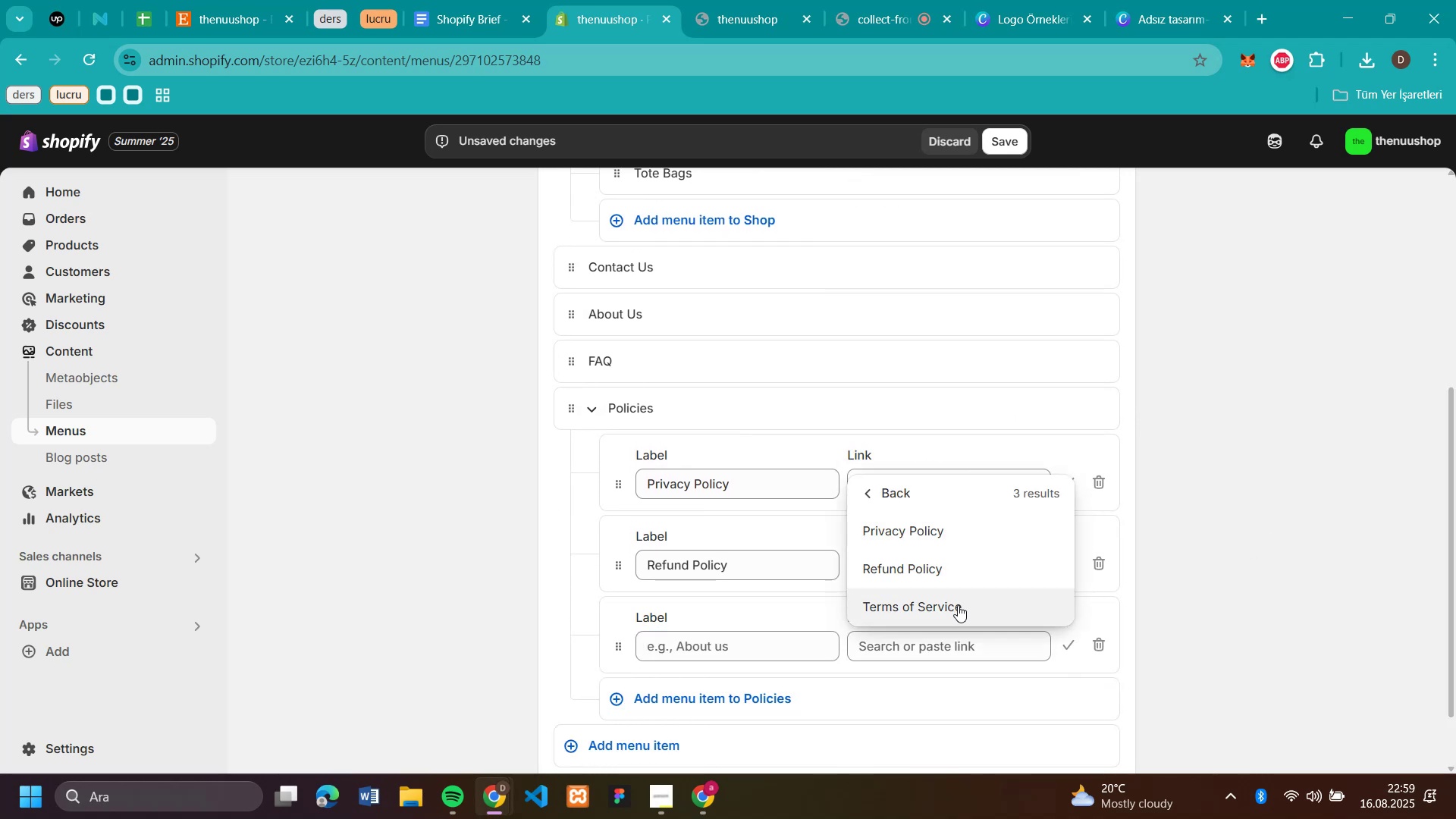 
left_click([958, 605])
 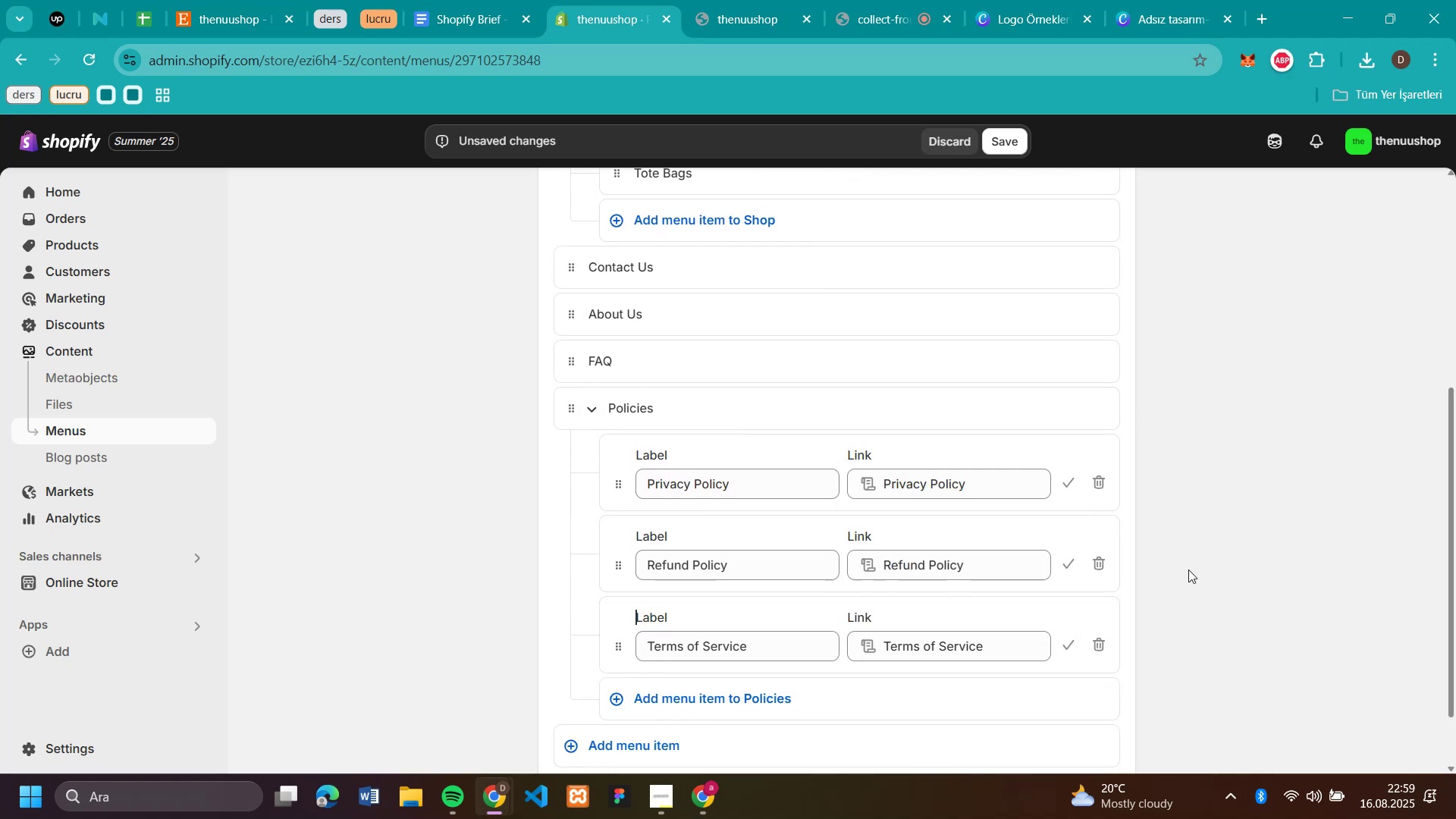 
left_click([1188, 570])
 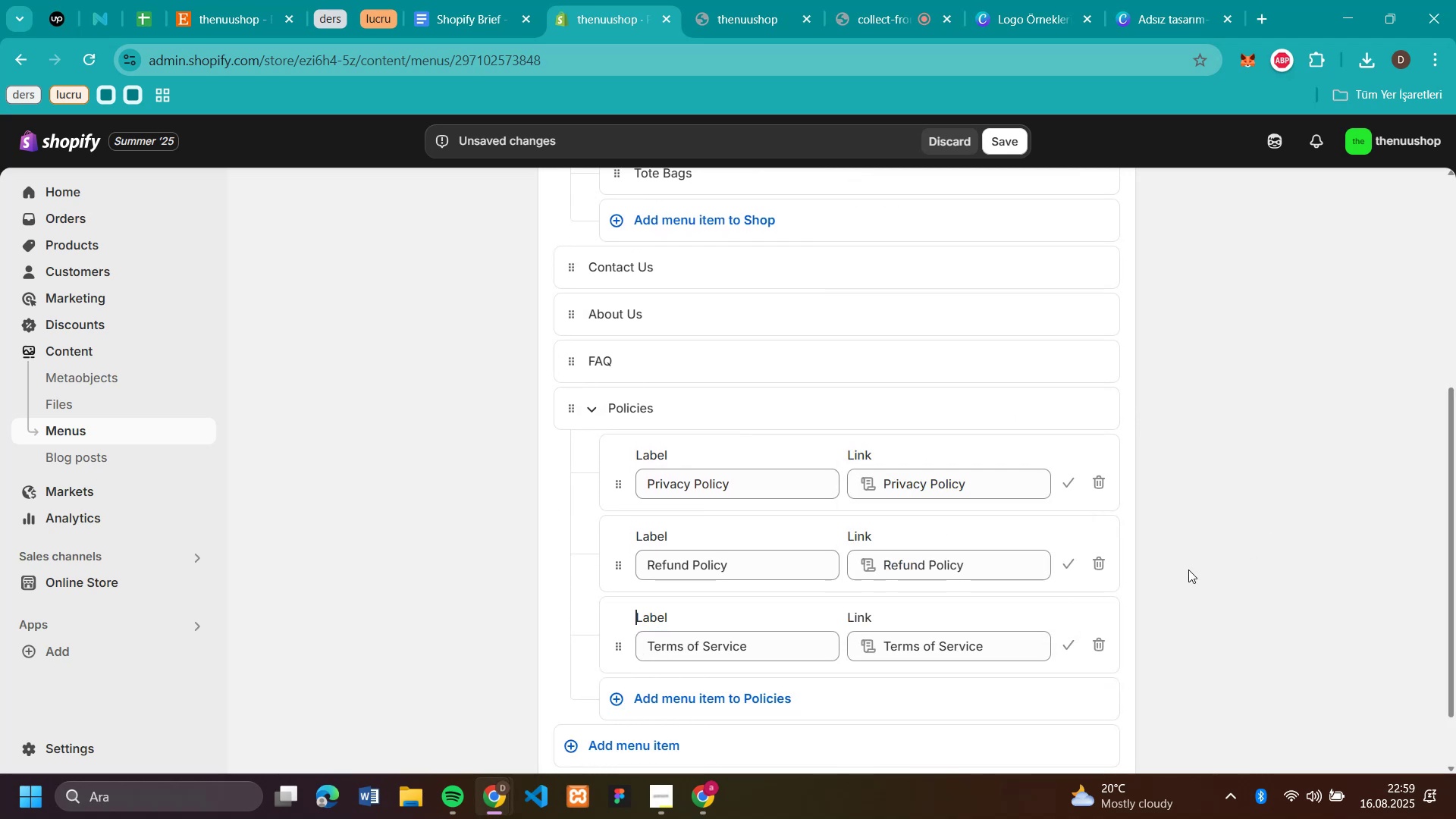 
scroll: coordinate [1188, 570], scroll_direction: down, amount: 5.0
 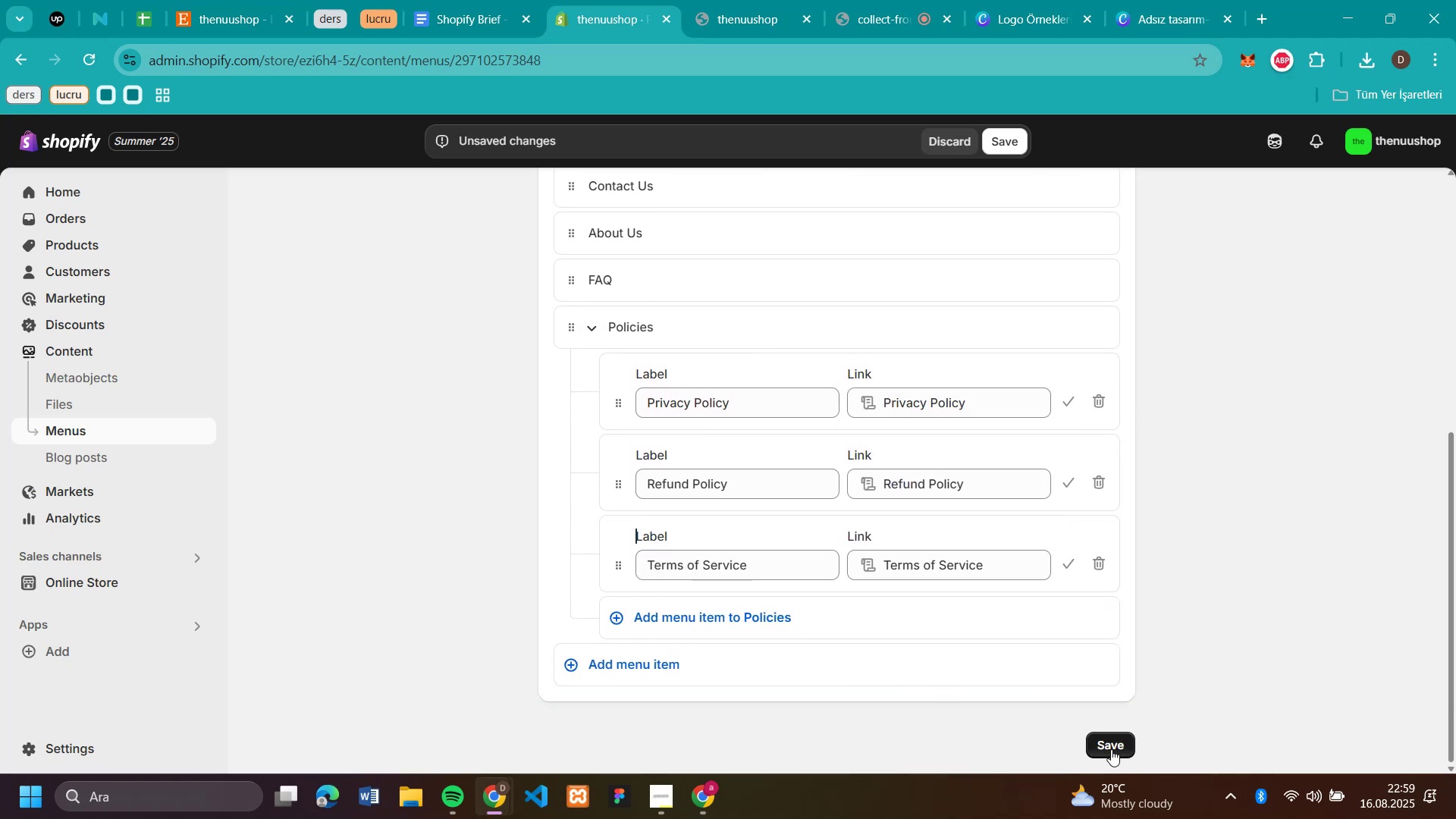 
left_click([1111, 749])
 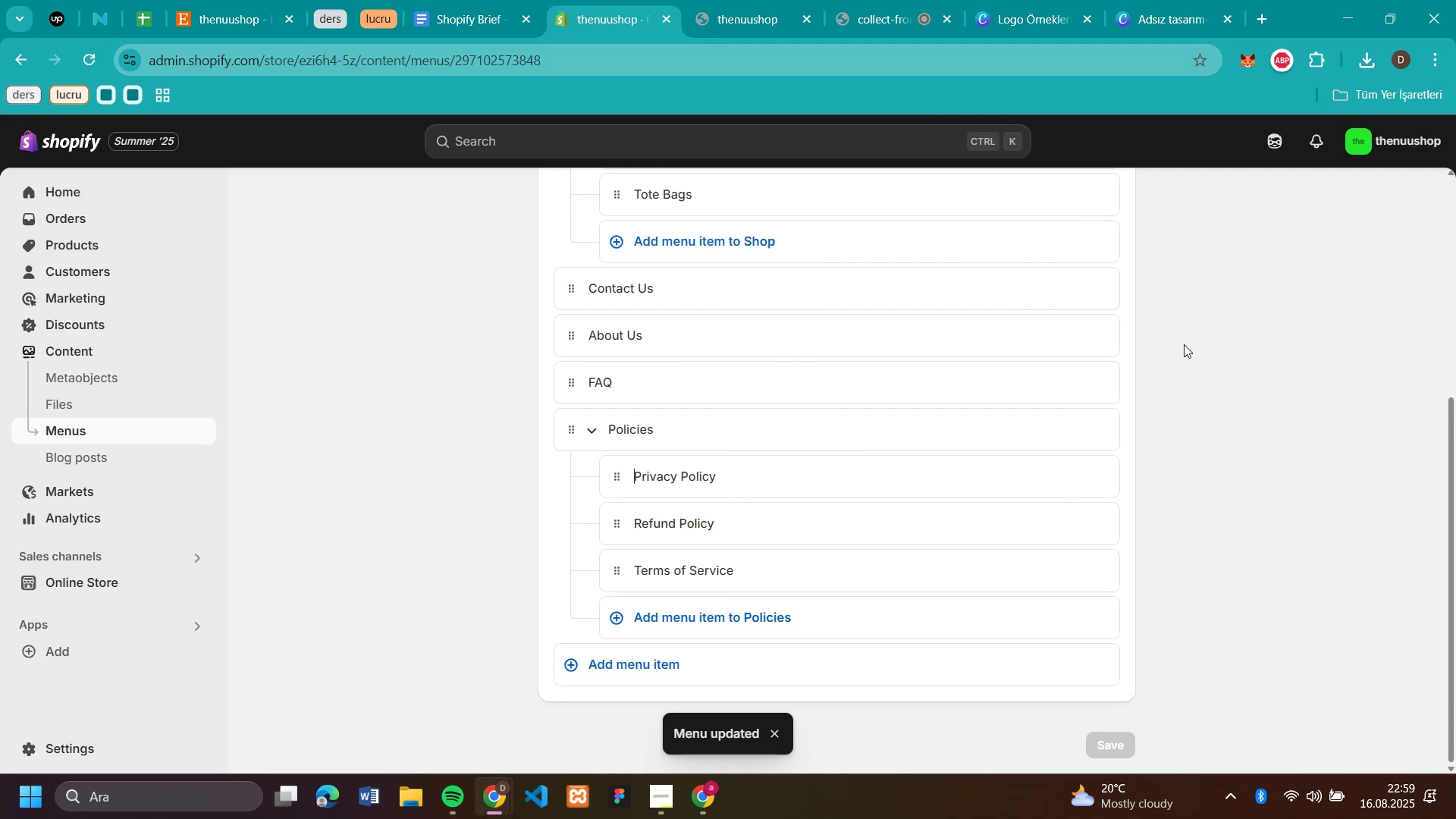 
scroll: coordinate [1184, 344], scroll_direction: up, amount: 2.0
 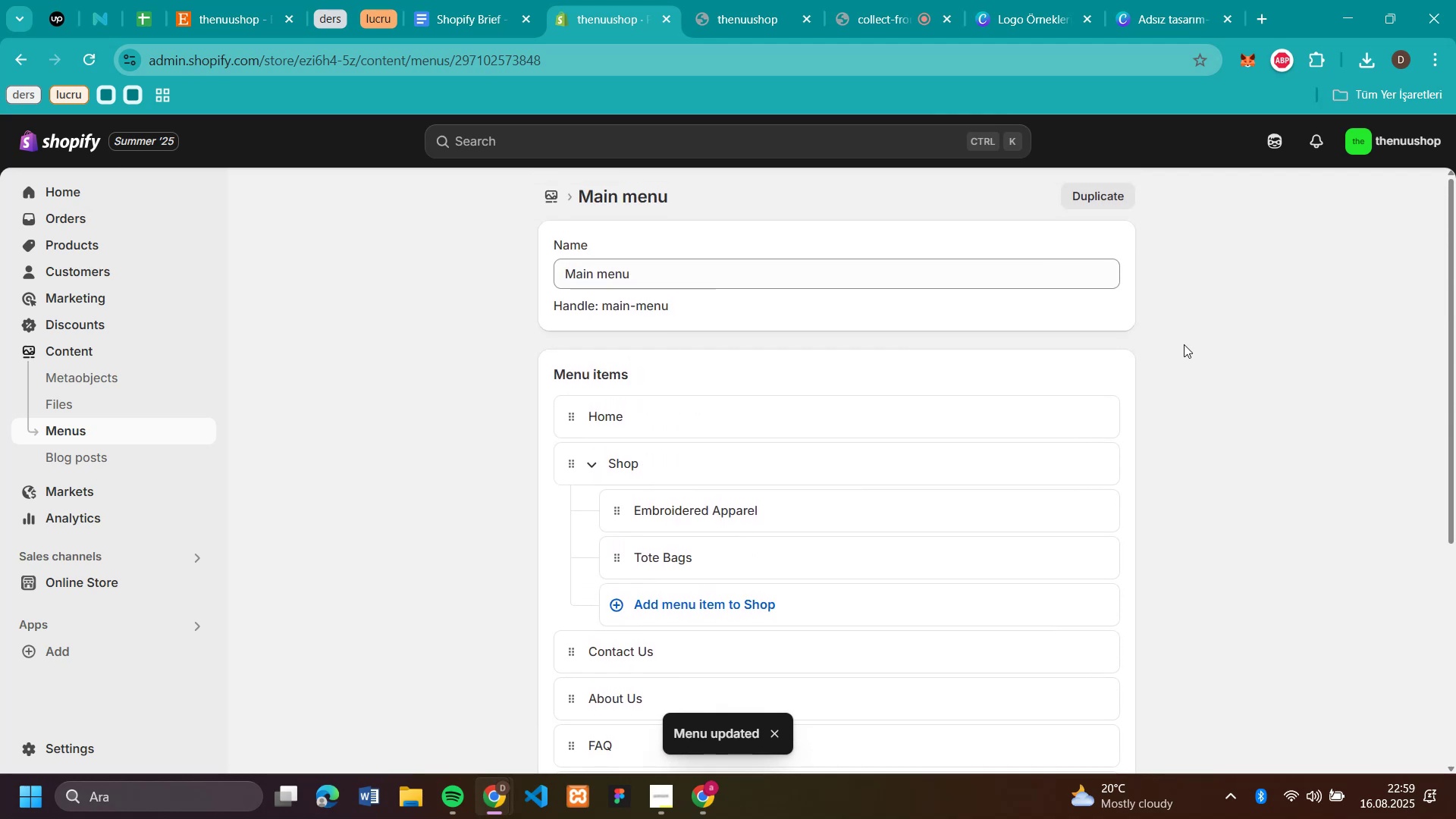 
scroll: coordinate [1184, 344], scroll_direction: down, amount: 1.0
 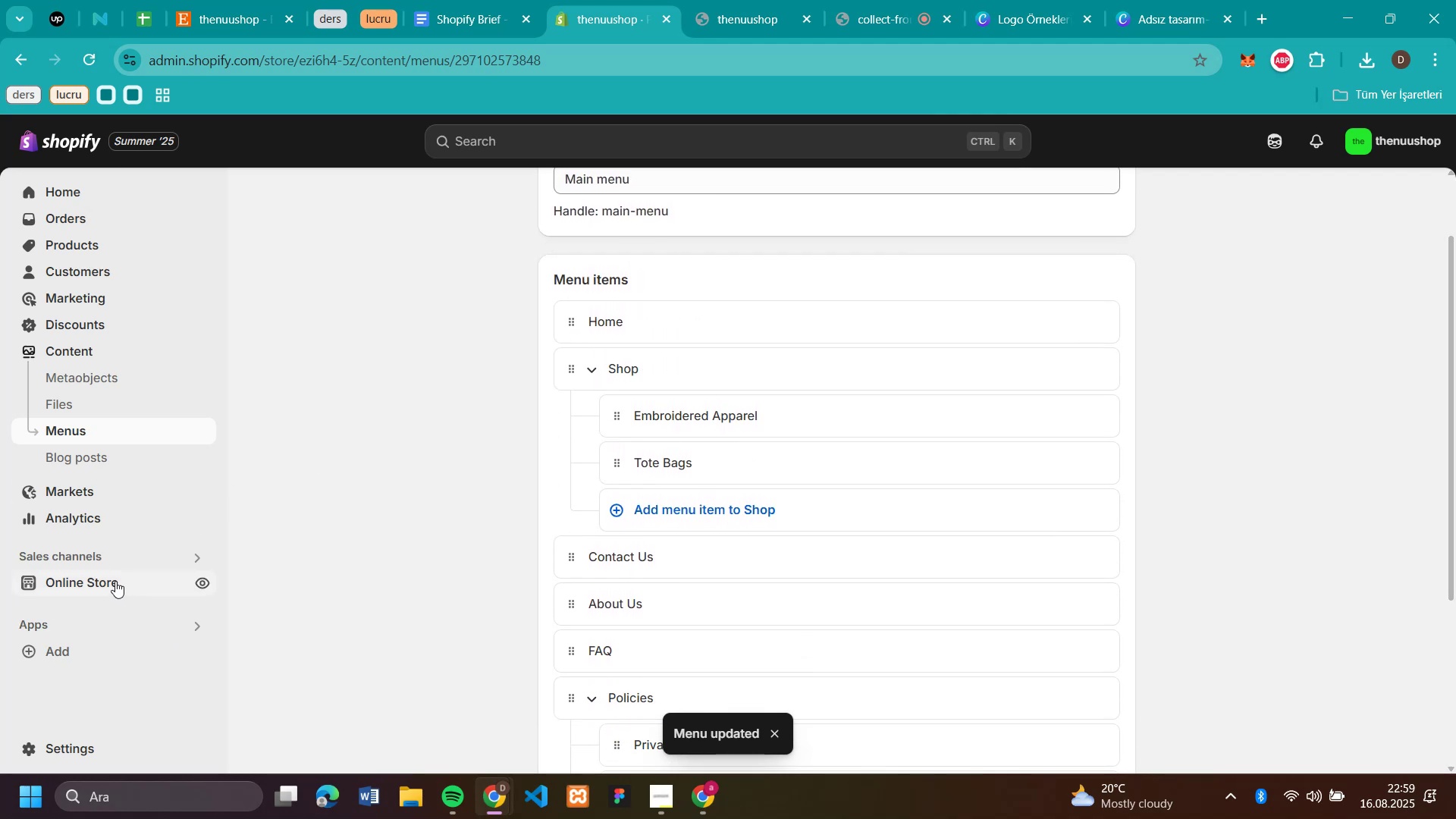 
left_click([102, 582])
 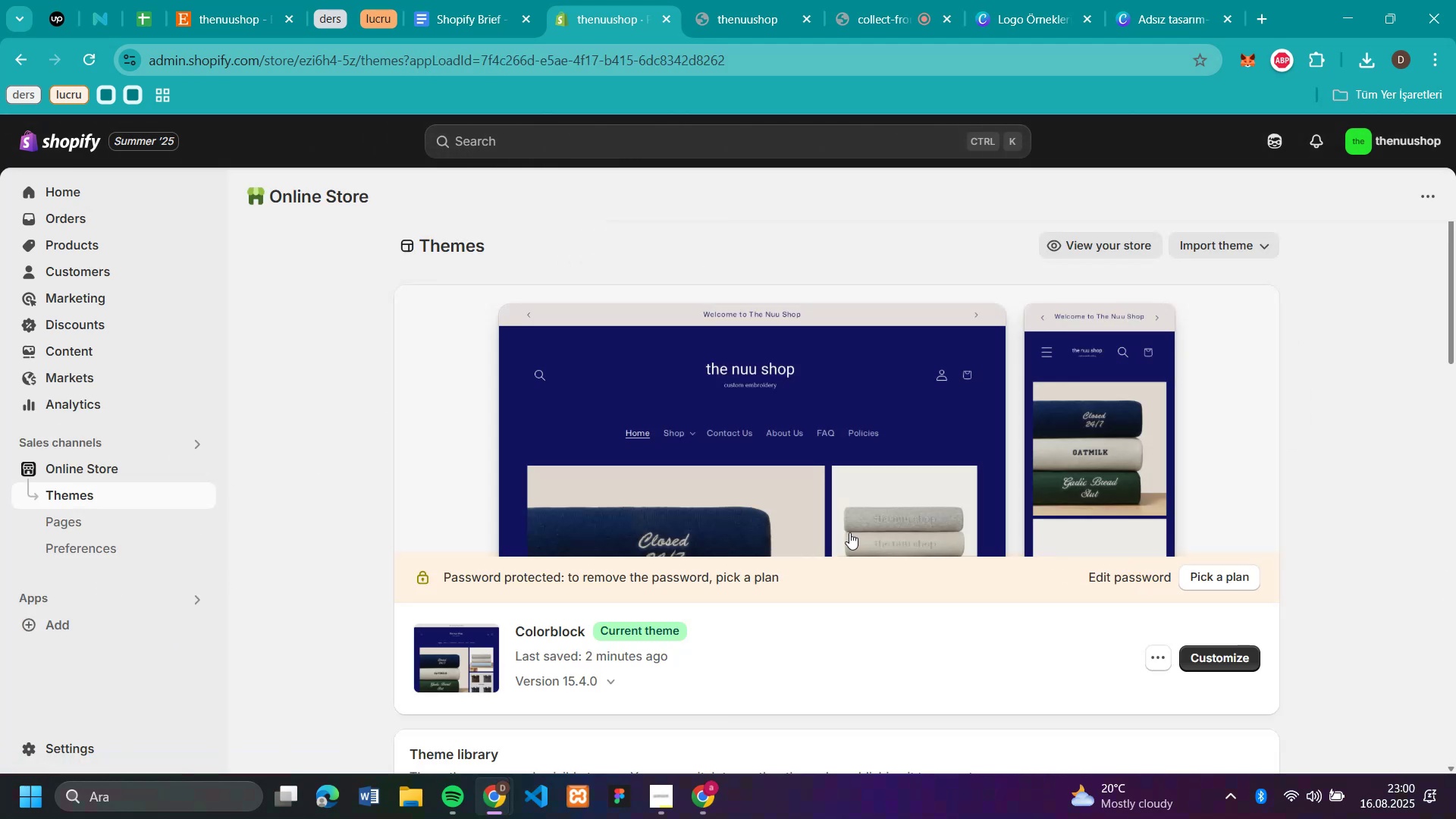 
wait(6.3)
 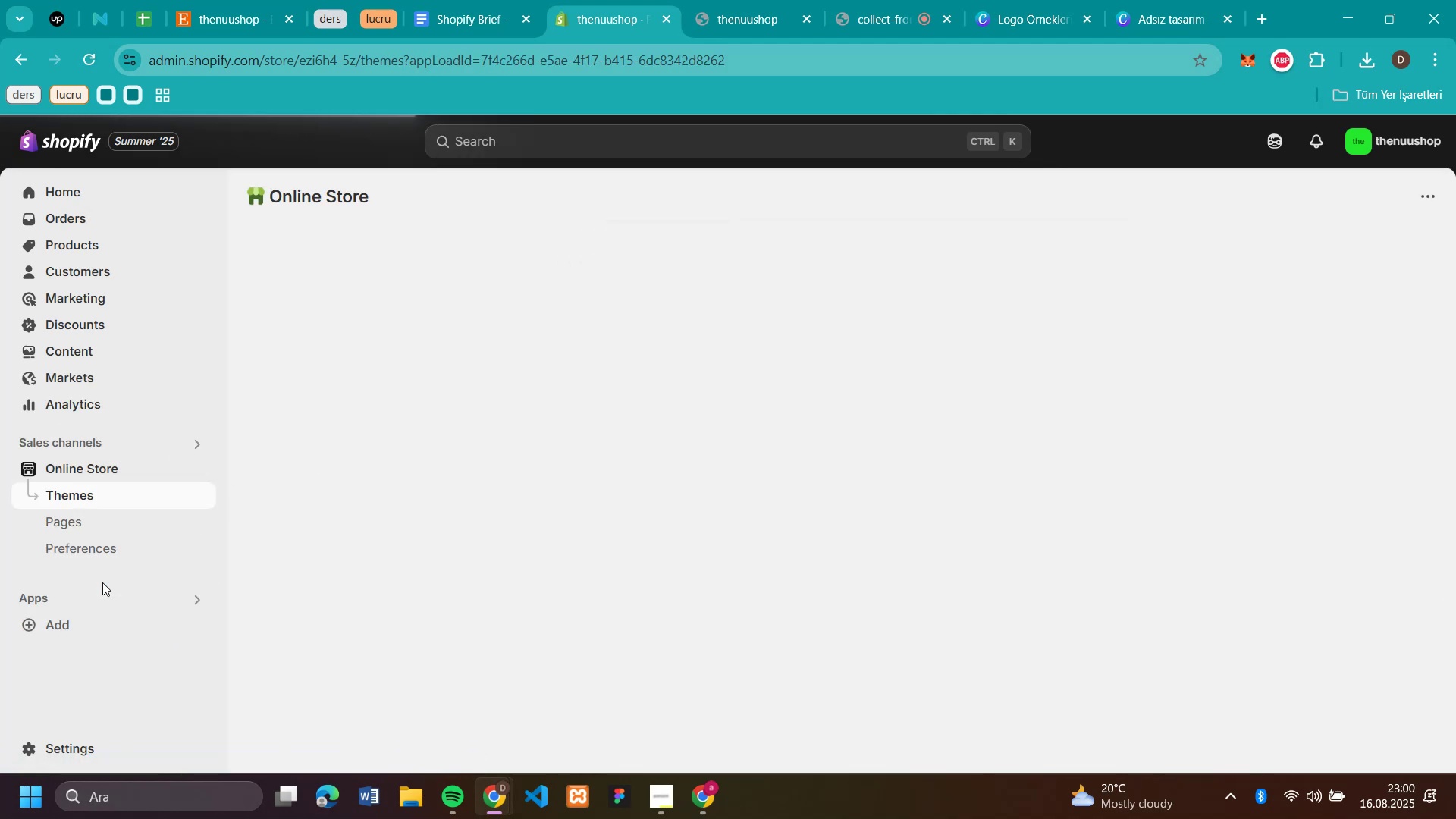 
left_click([1212, 657])
 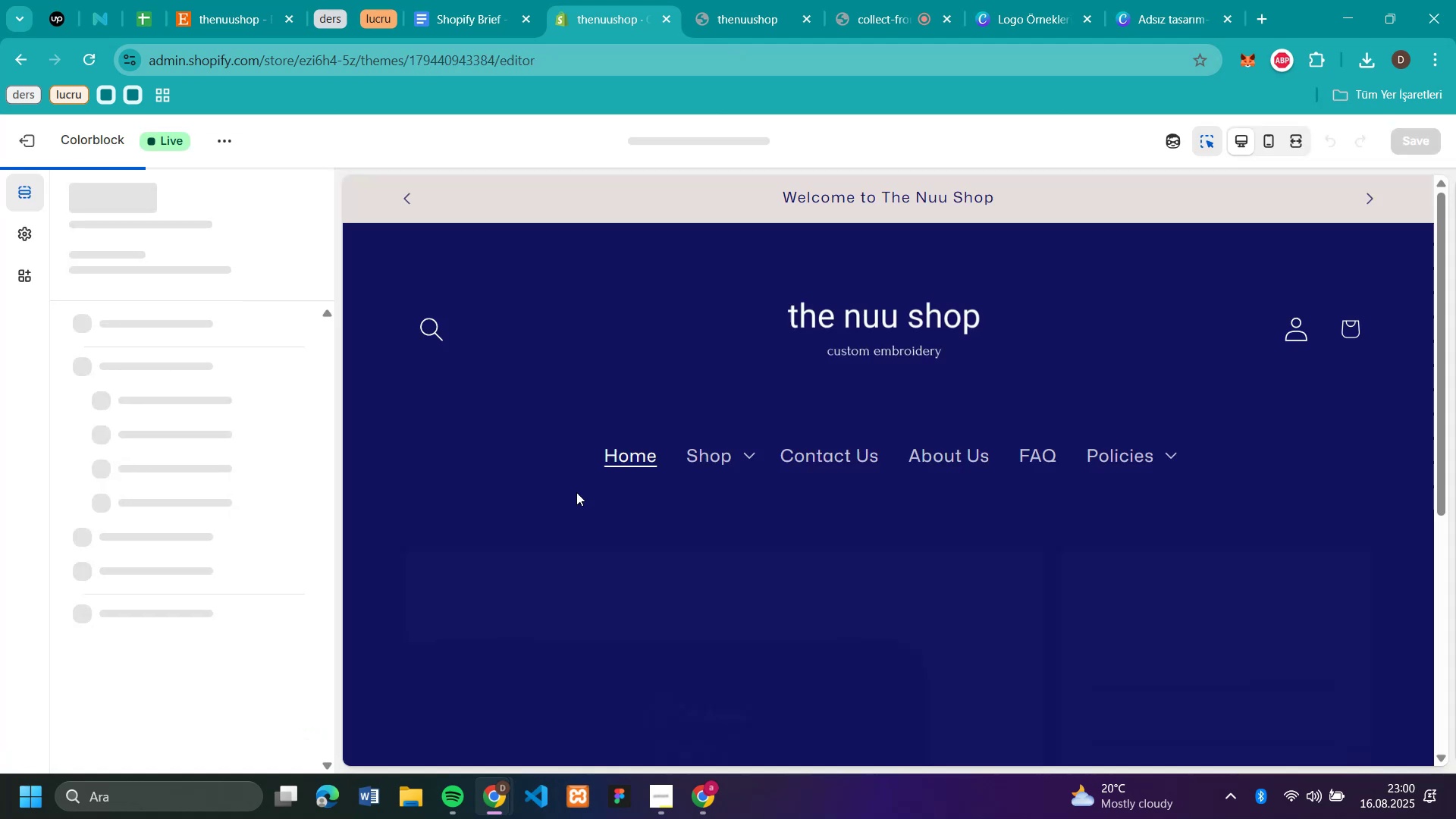 
scroll: coordinate [790, 491], scroll_direction: up, amount: 1.0
 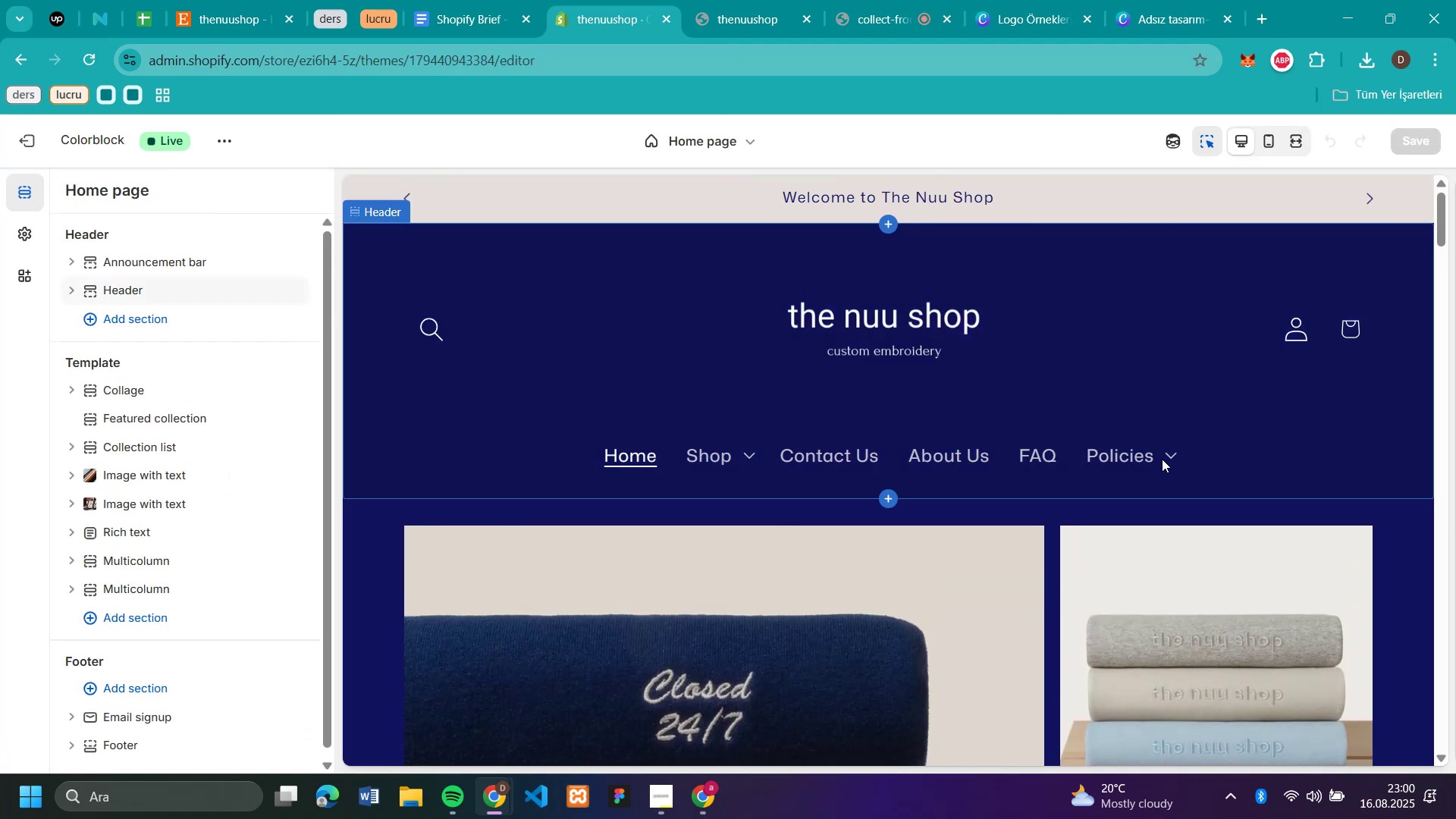 
left_click([1162, 459])
 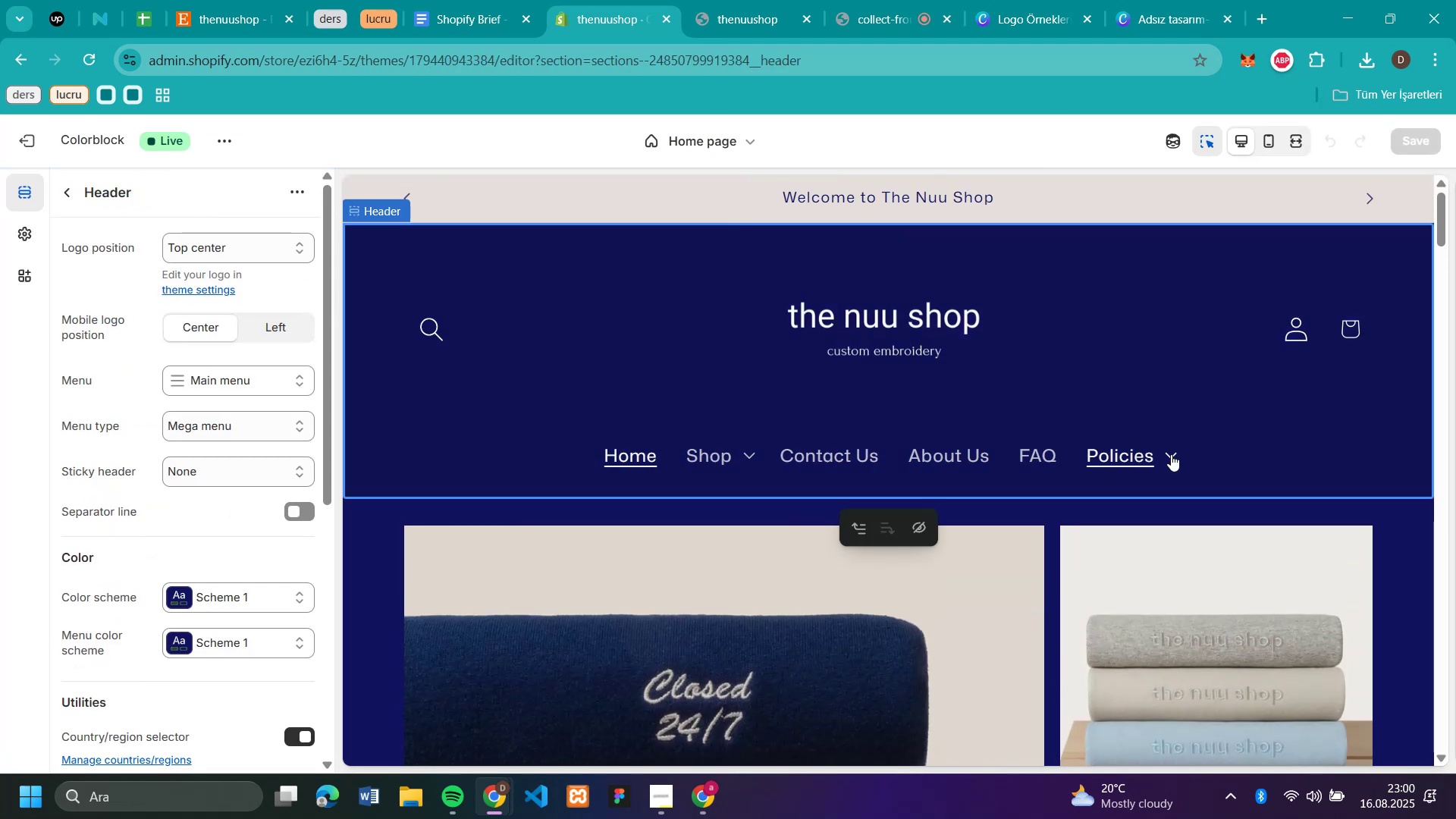 
left_click([1171, 454])
 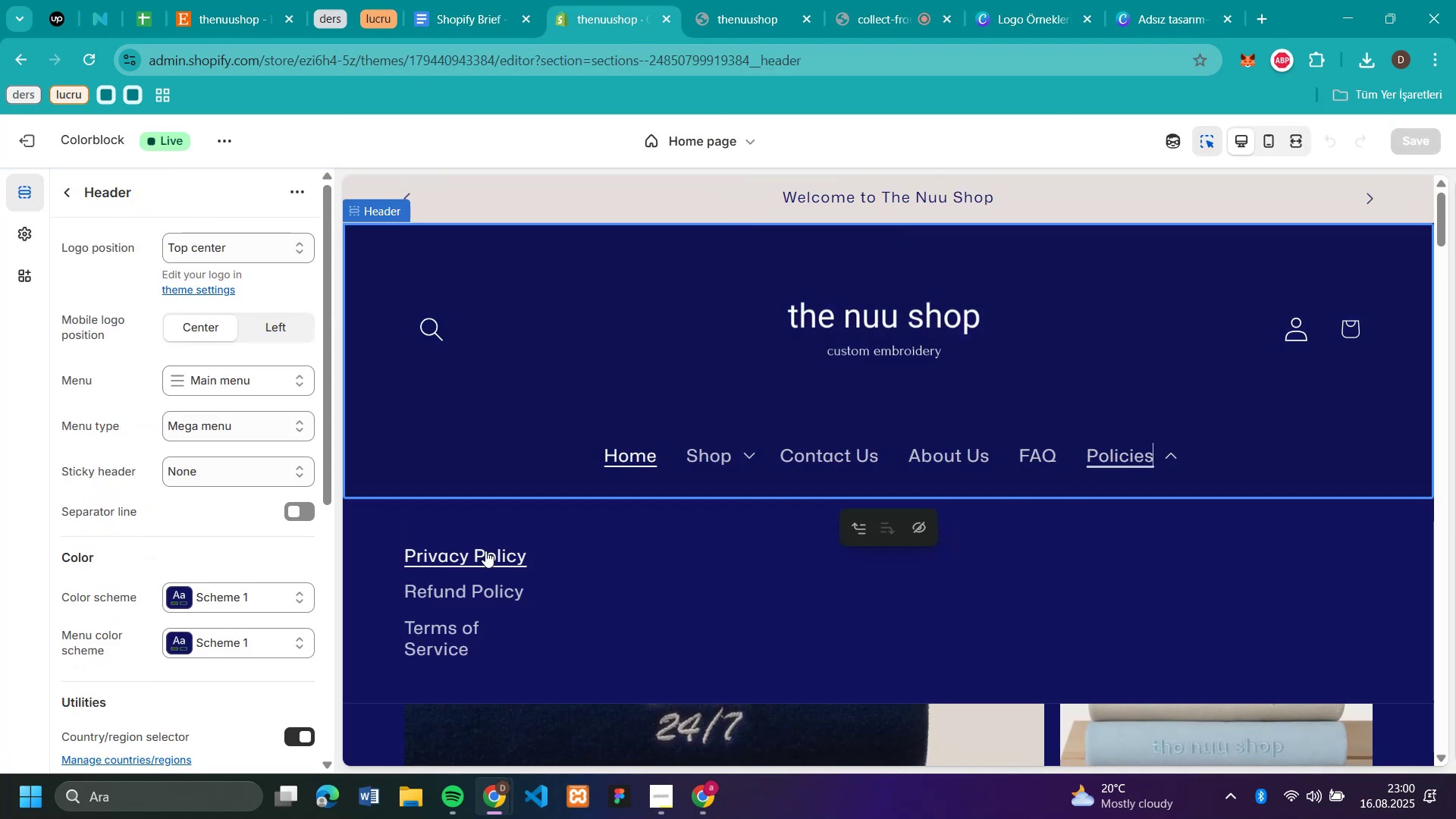 
left_click([485, 551])
 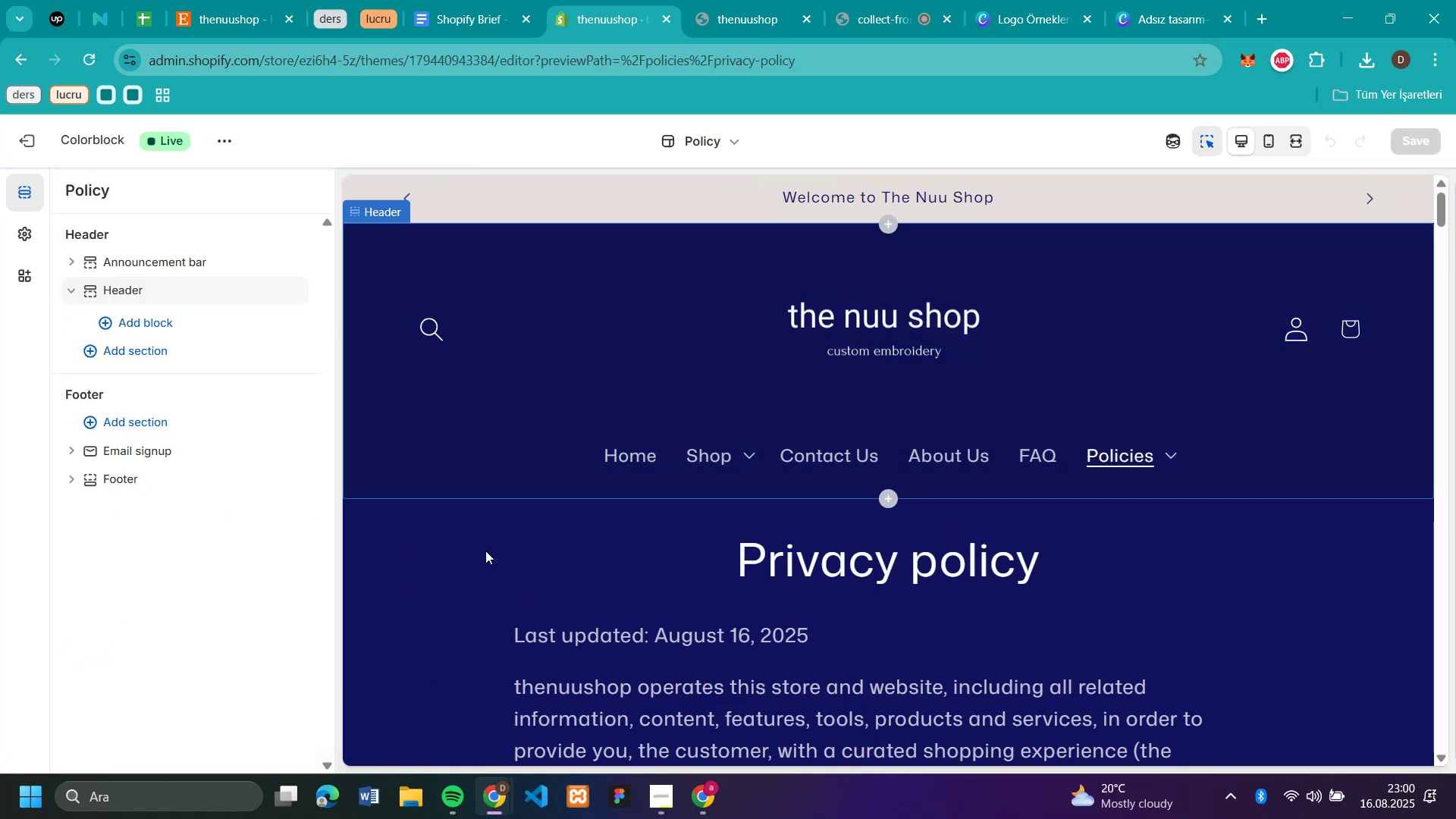 
scroll: coordinate [895, 531], scroll_direction: none, amount: 0.0
 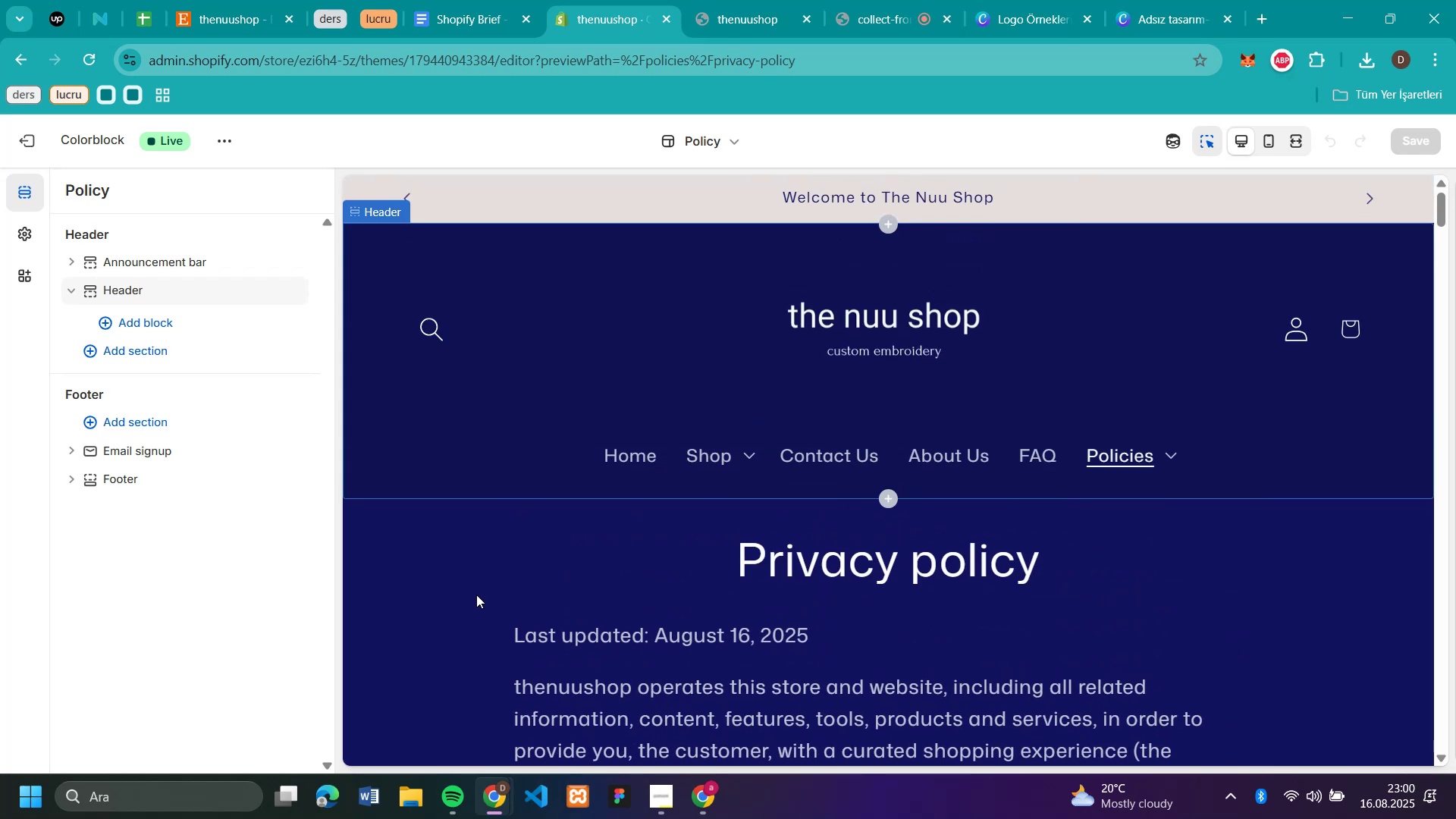 
left_click([476, 595])
 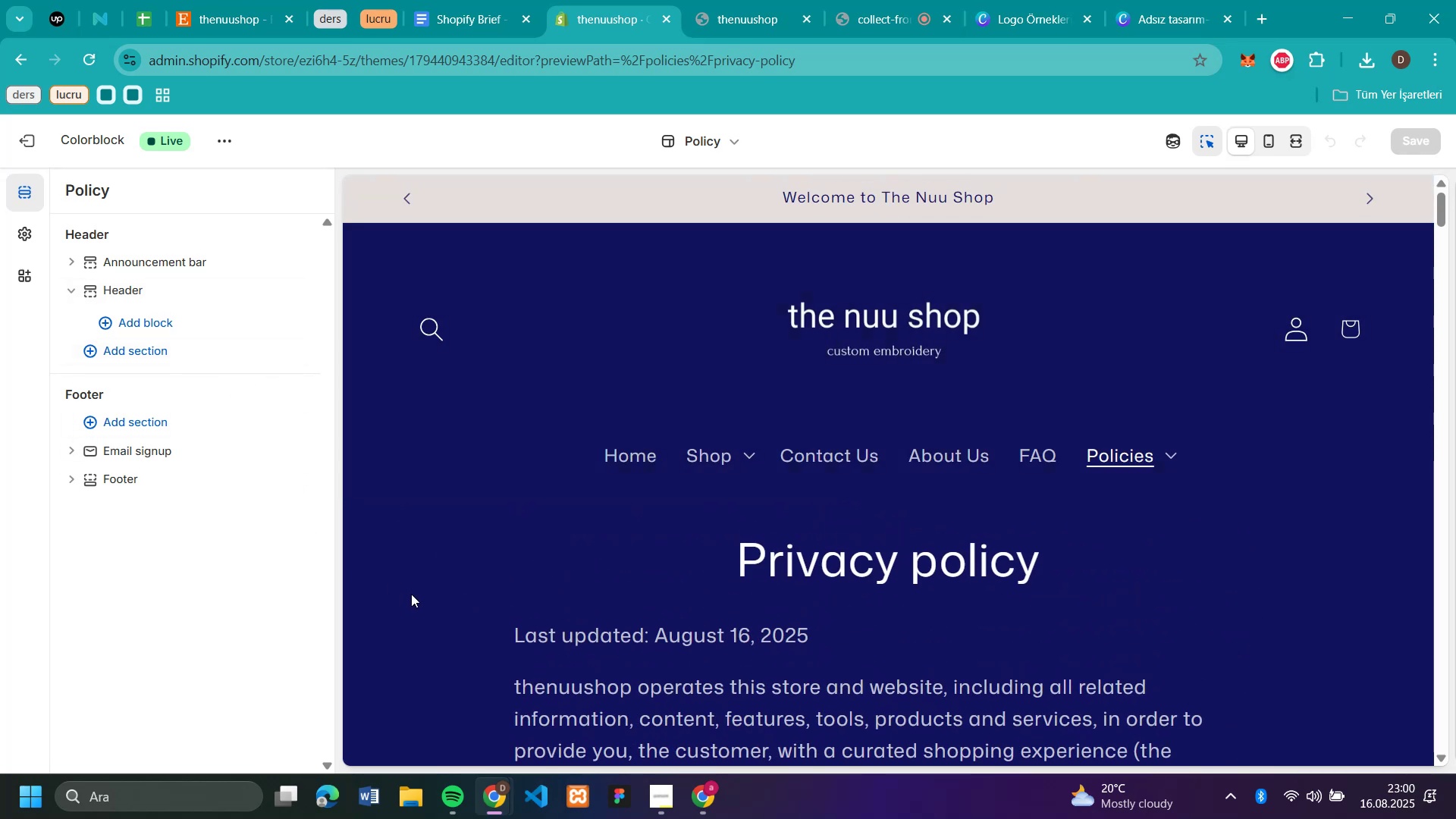 
left_click([411, 594])
 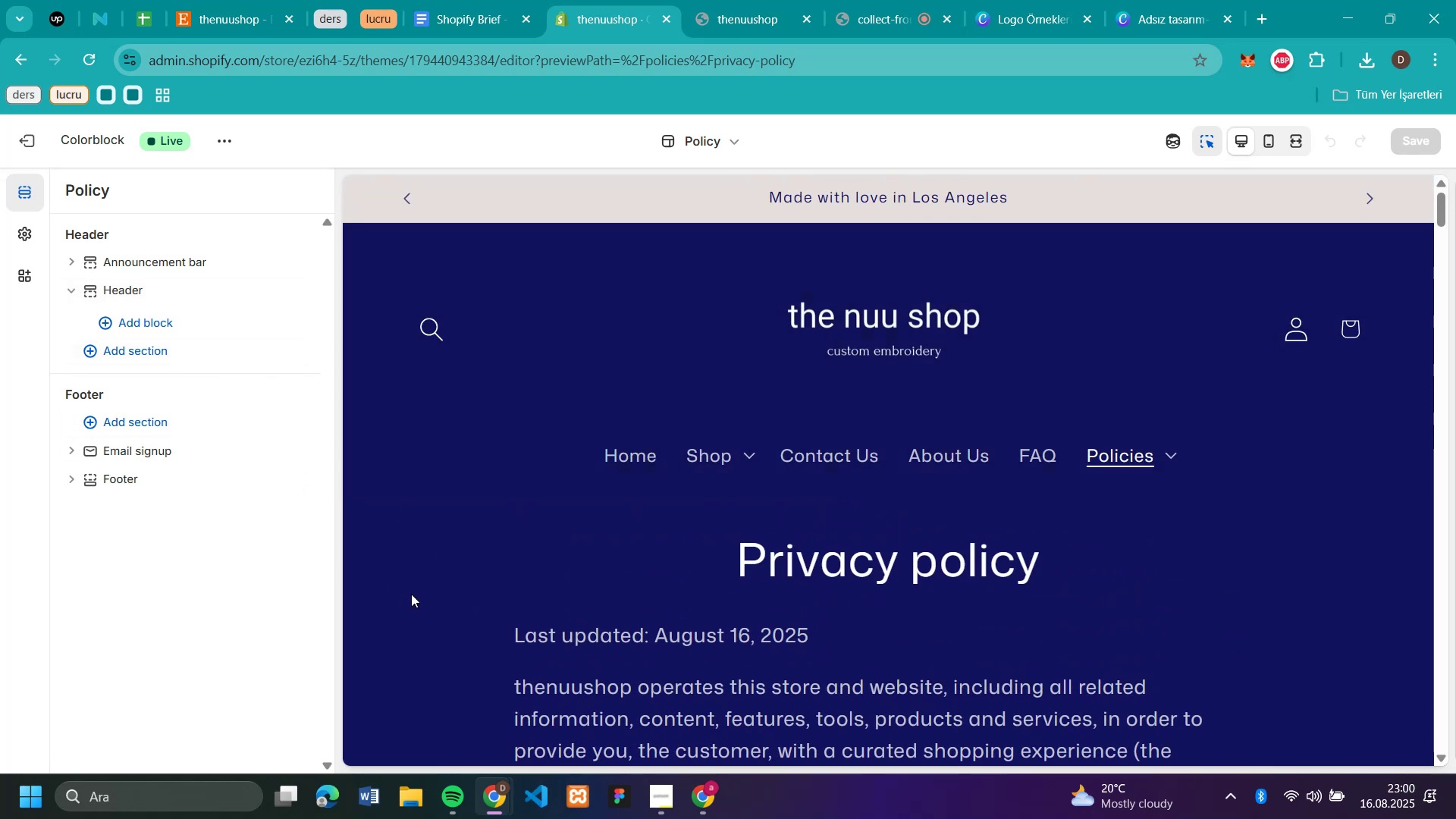 
left_click([411, 594])
 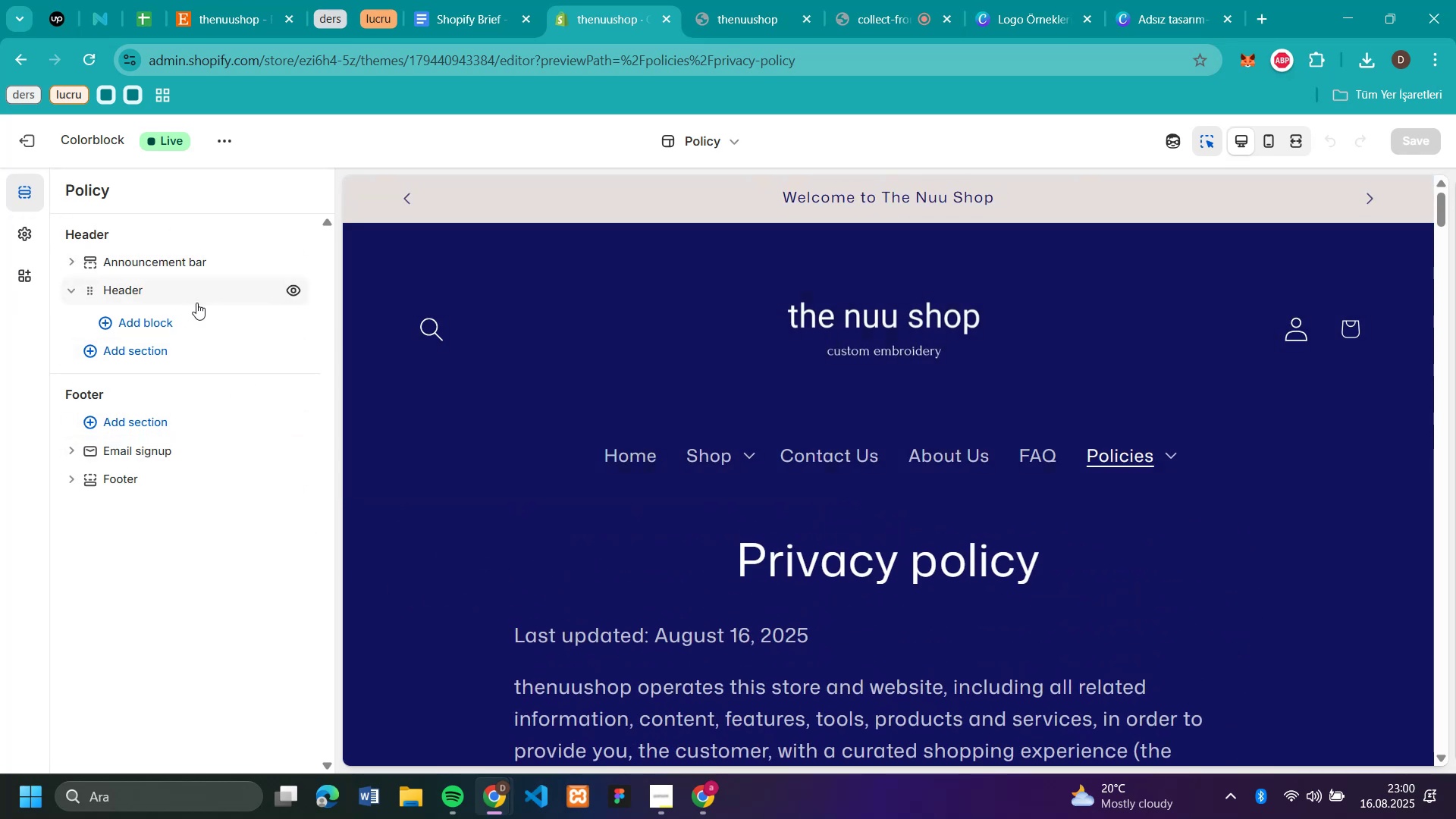 
wait(6.66)
 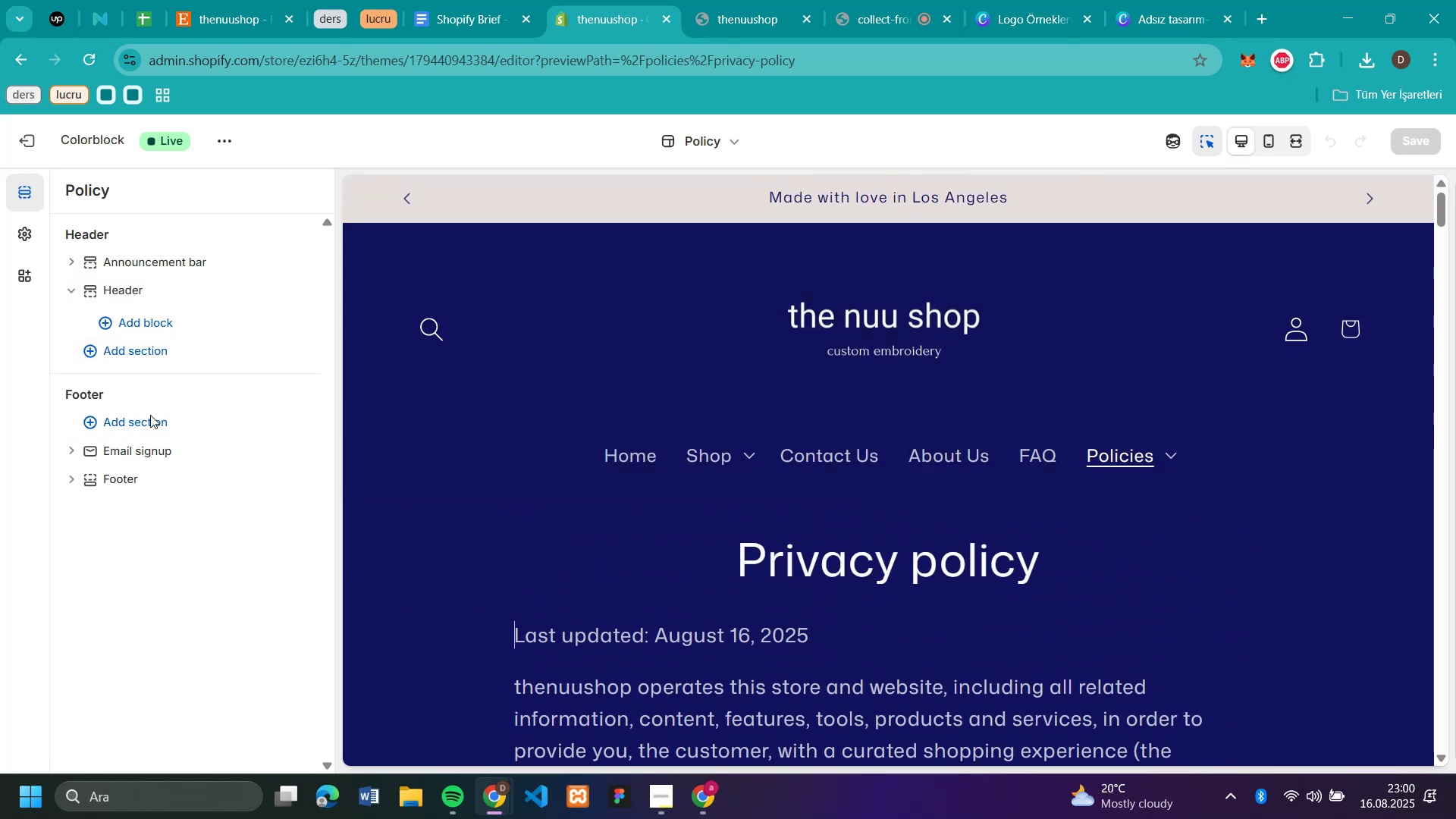 
left_click([460, 522])
 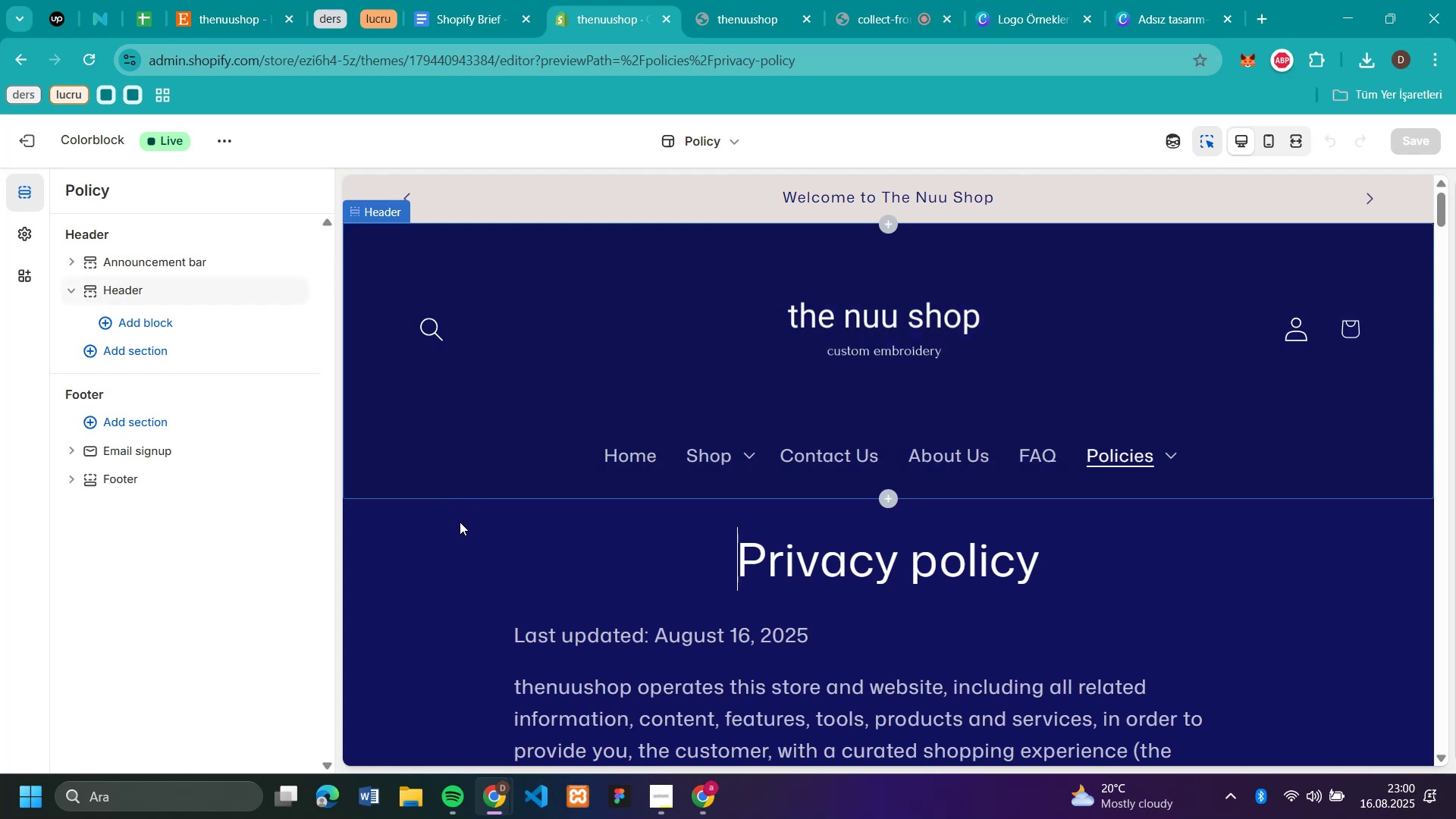 
left_click([460, 522])
 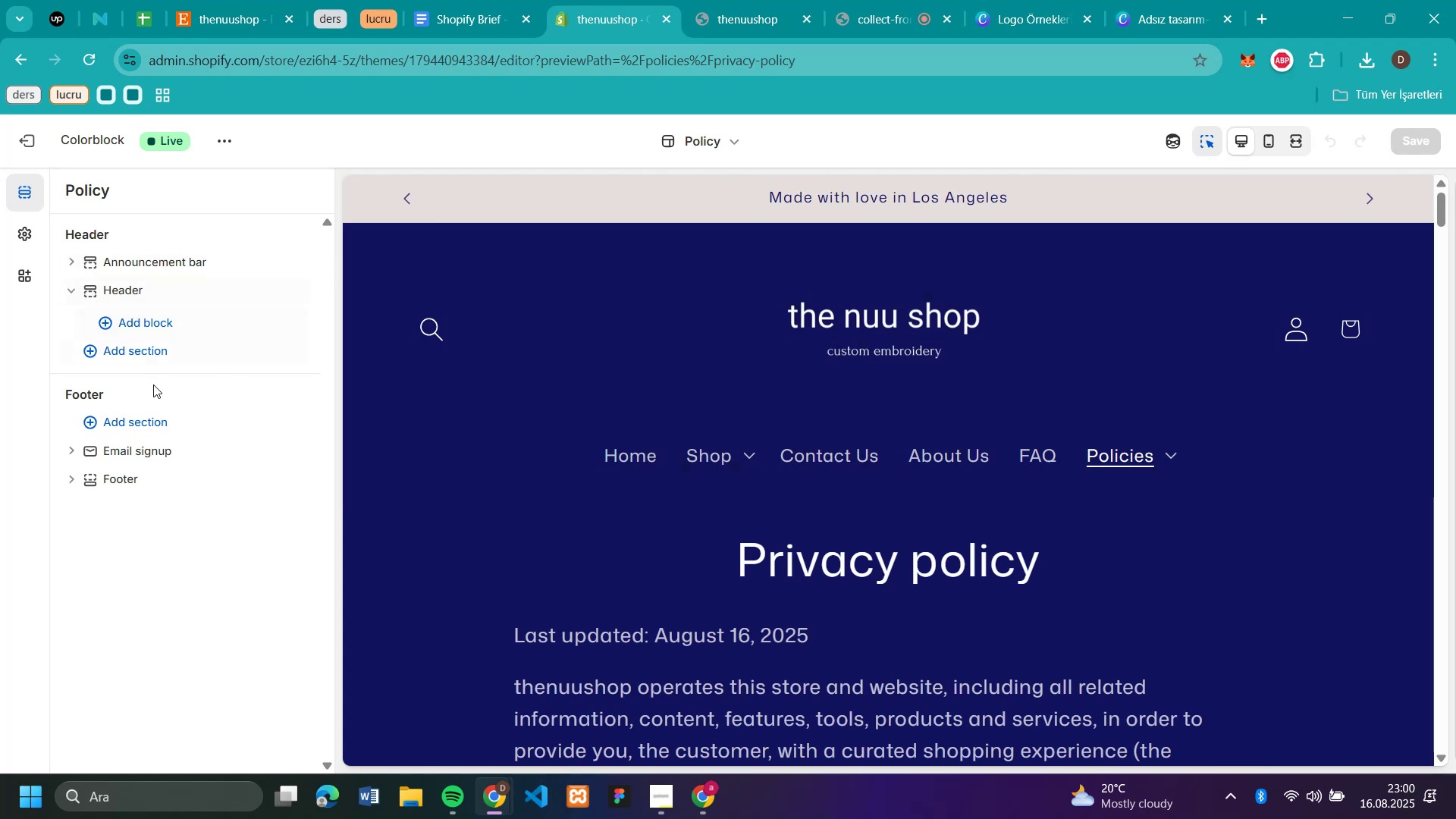 
scroll: coordinate [447, 471], scroll_direction: down, amount: 92.0
 